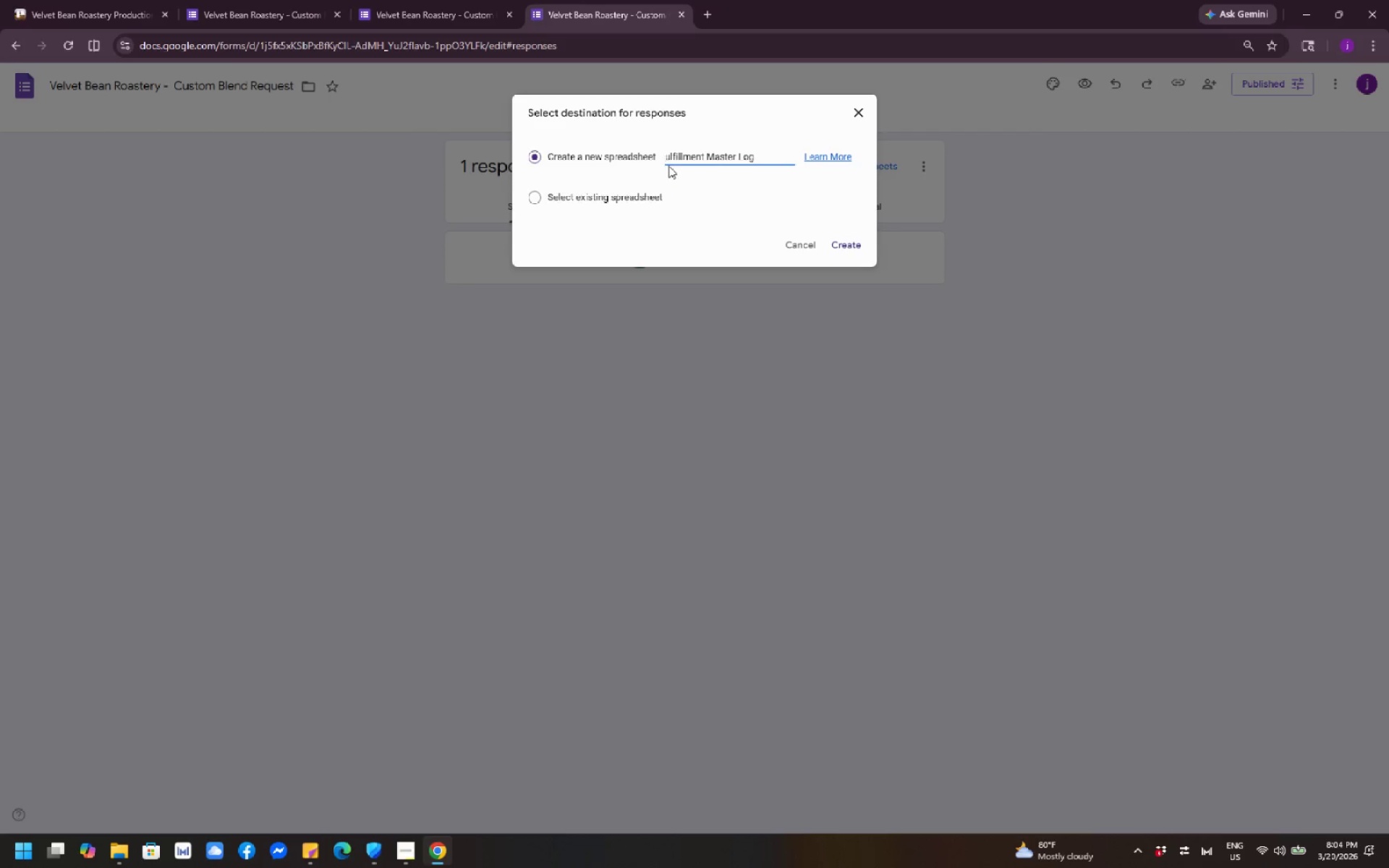 
key(Shift+F)
 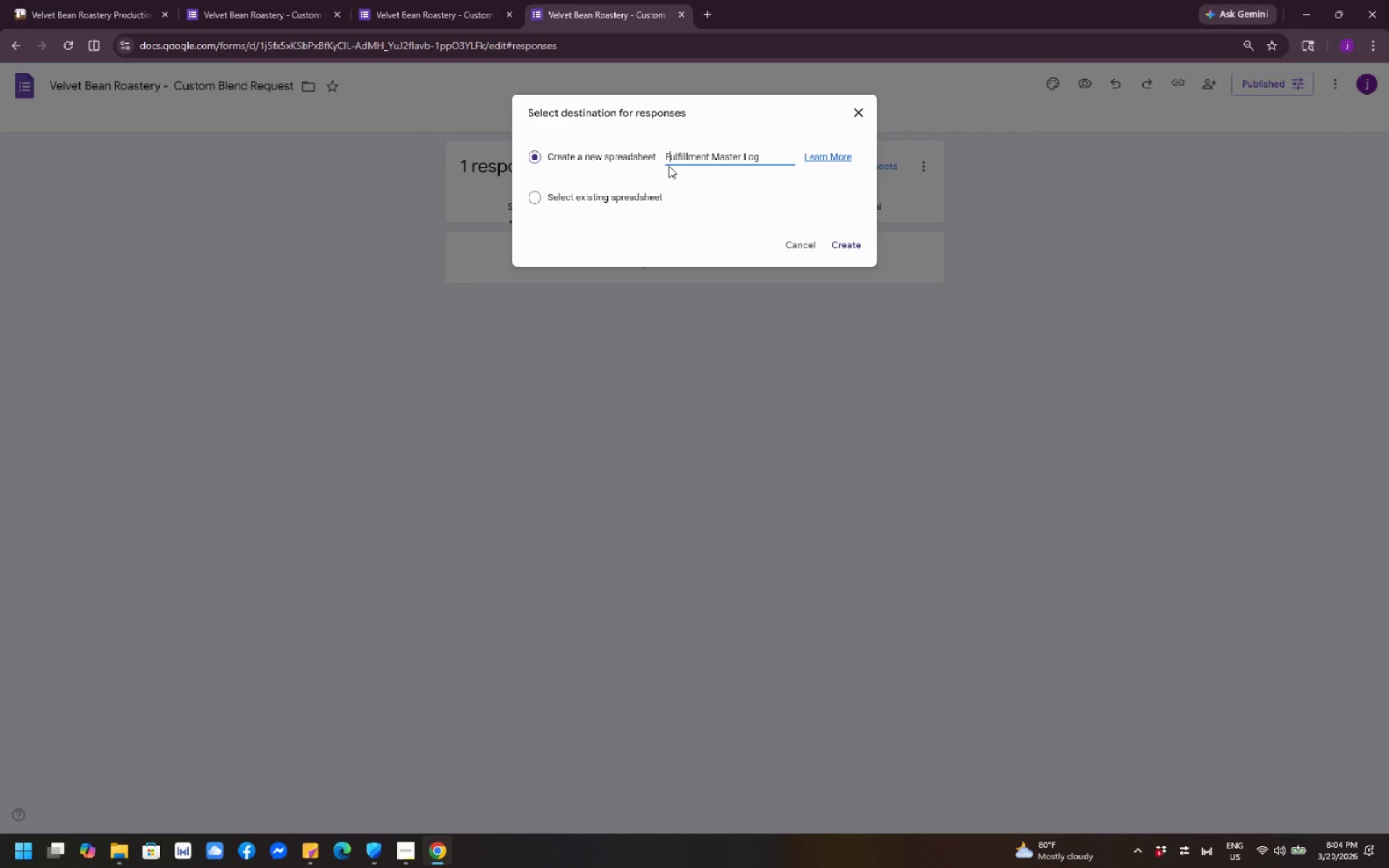 
wait(7.73)
 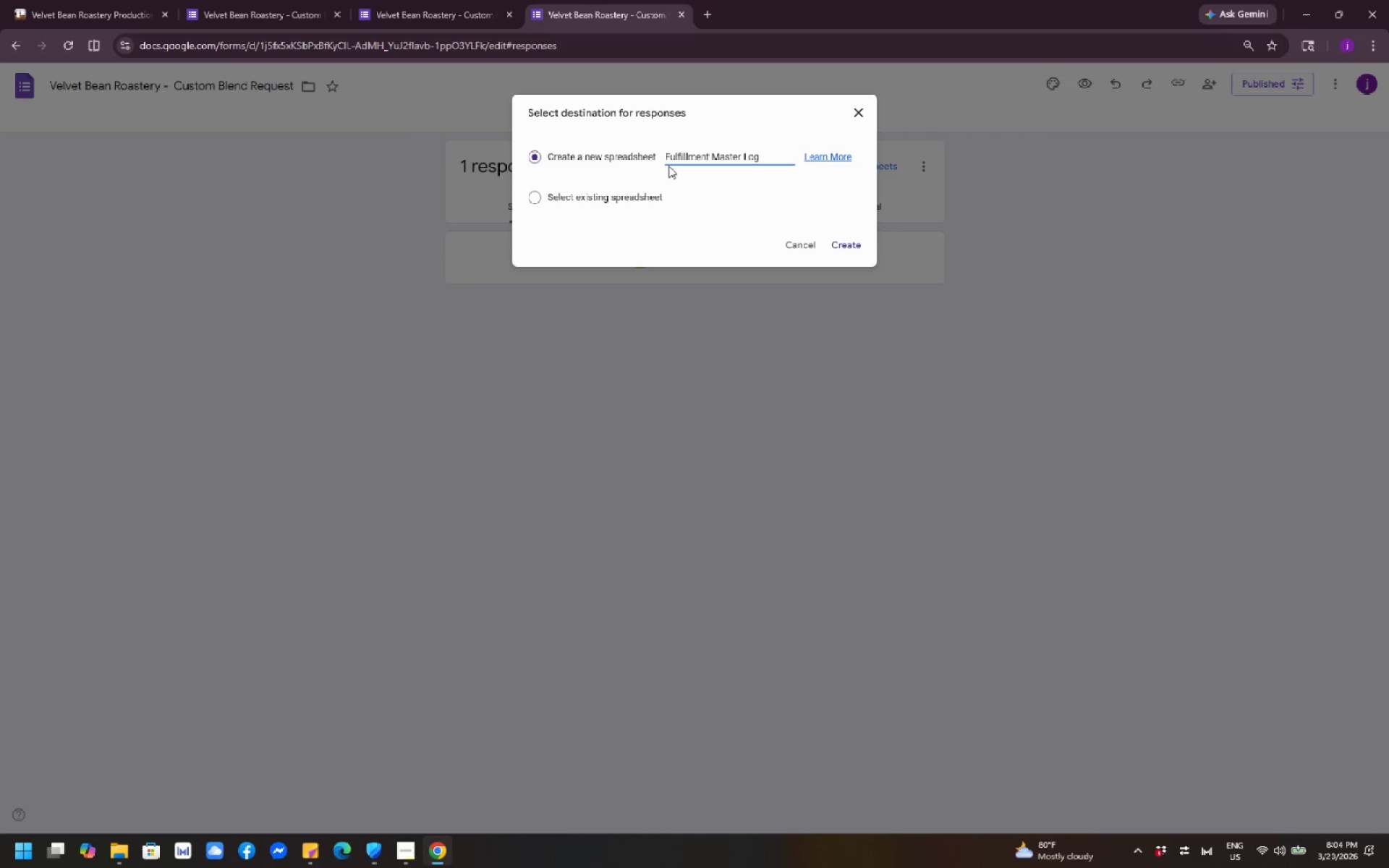 
left_click([838, 249])
 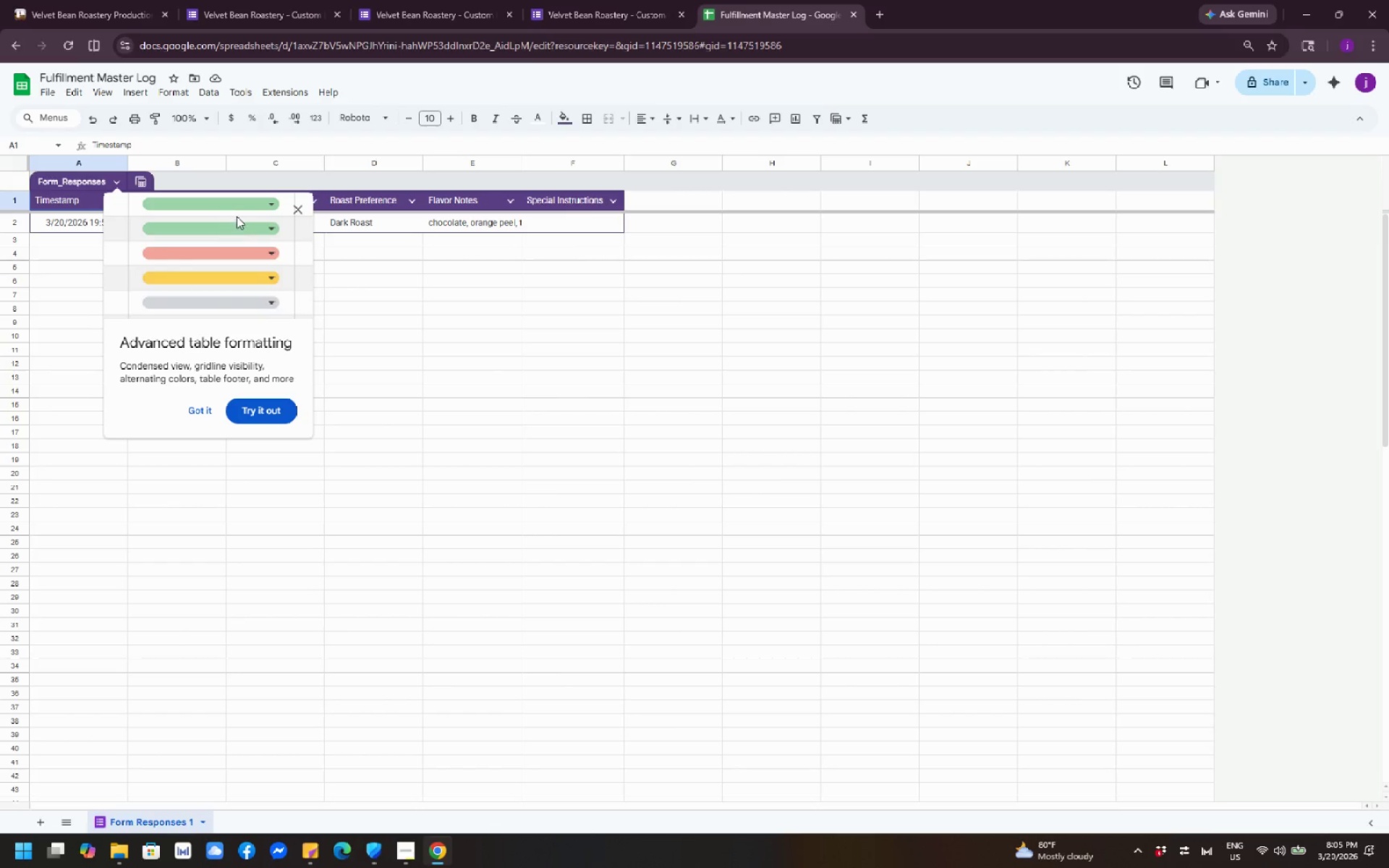 
wait(26.48)
 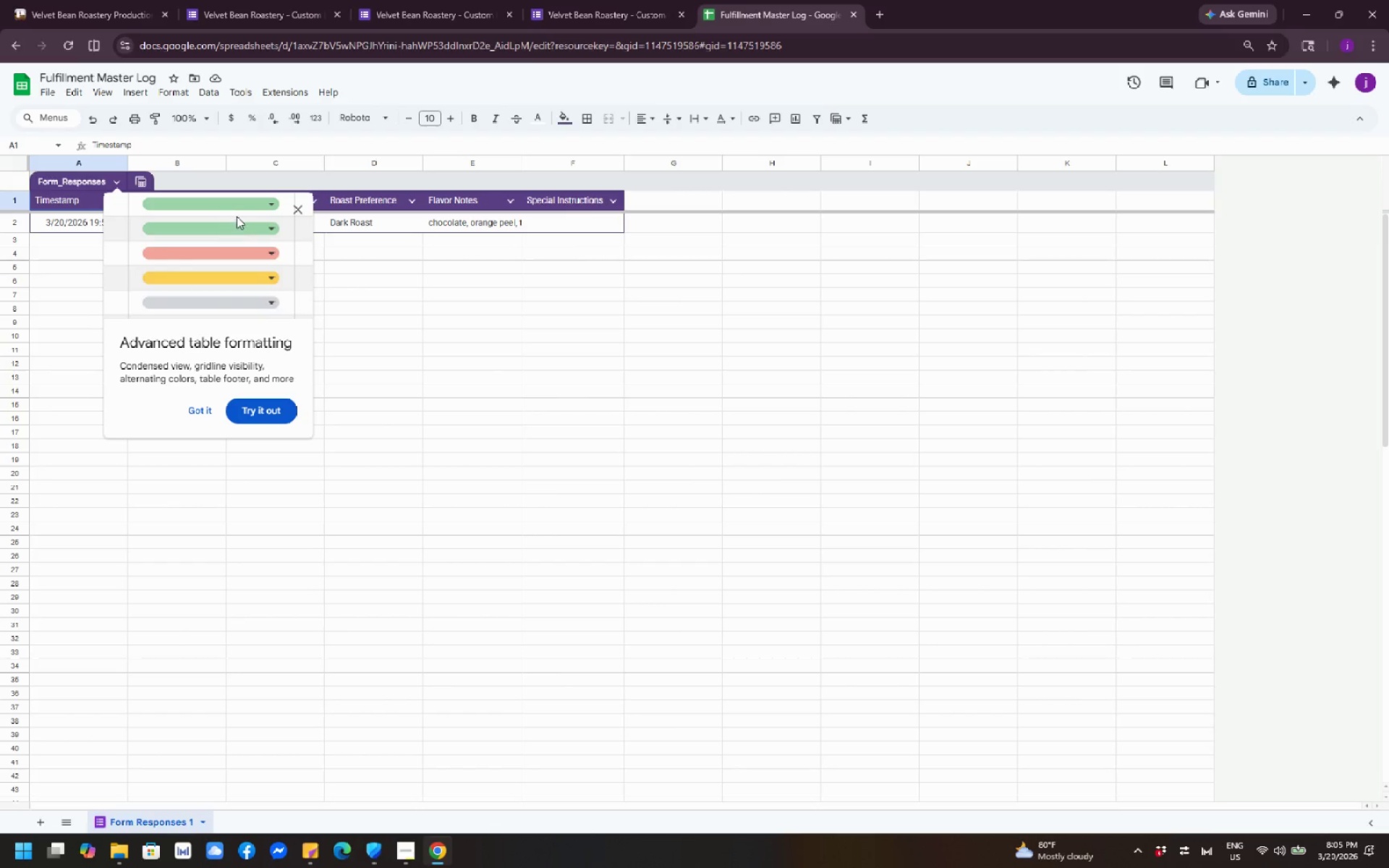 
left_click([297, 212])
 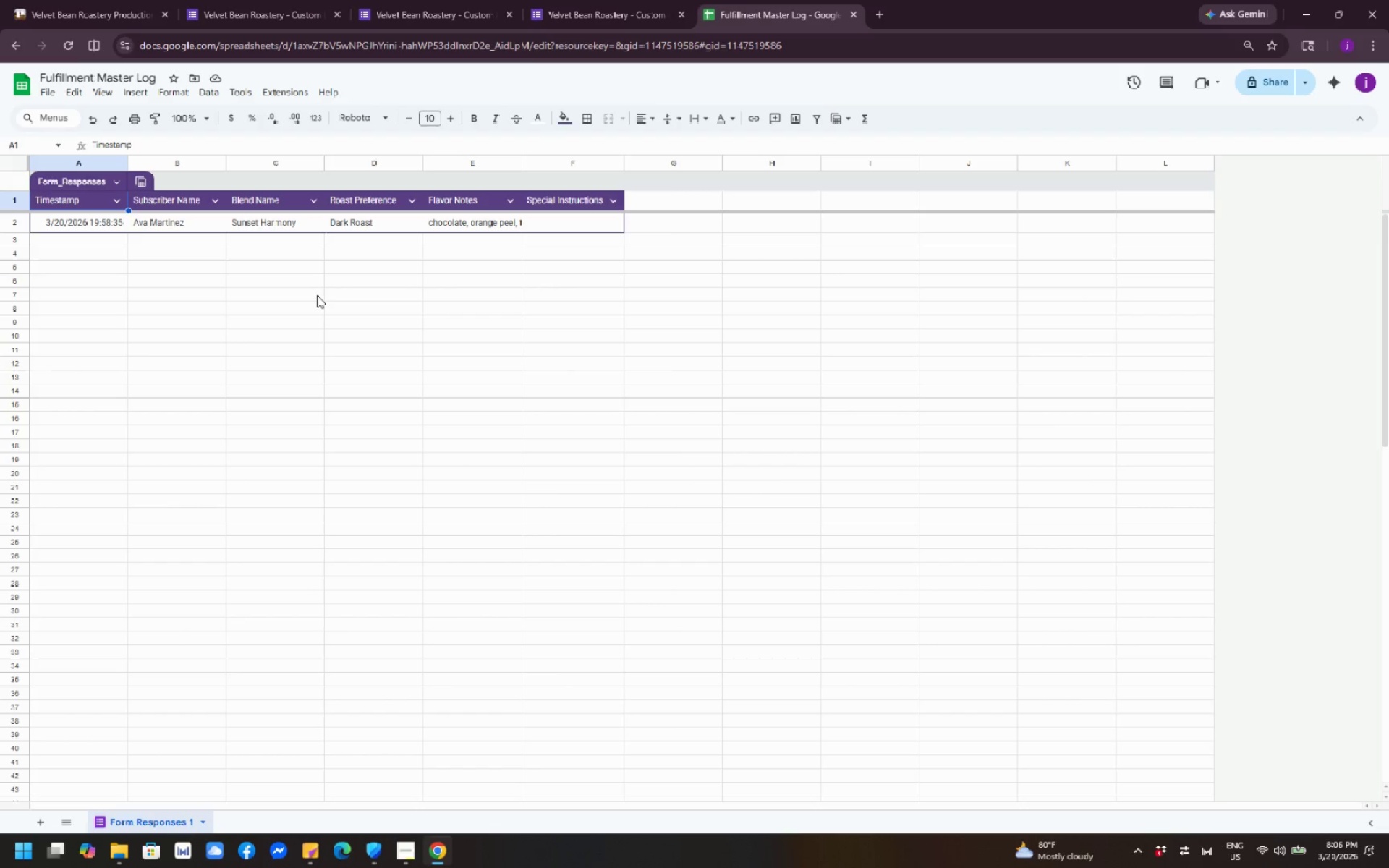 
wait(64.3)
 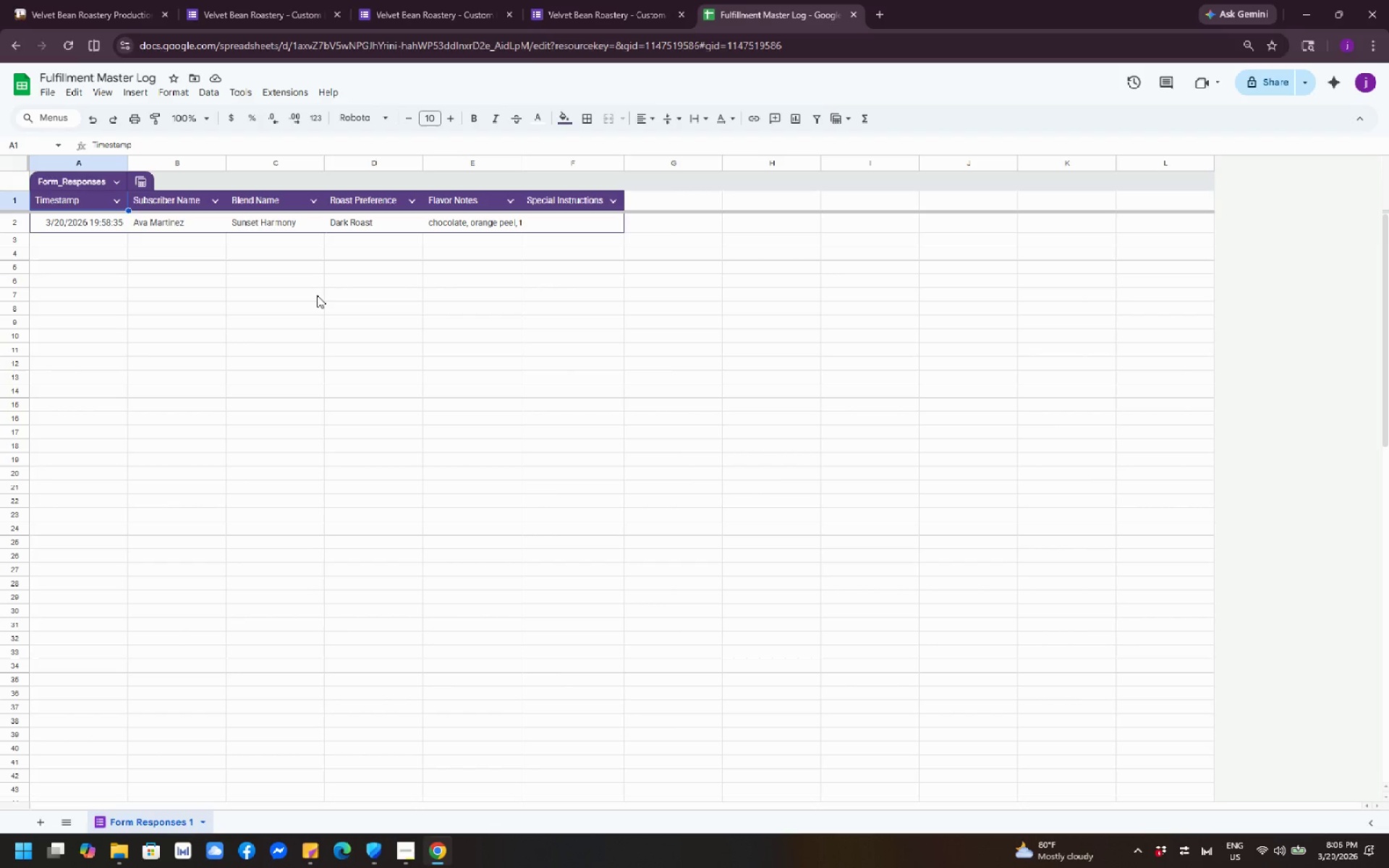 
left_click([319, 288])
 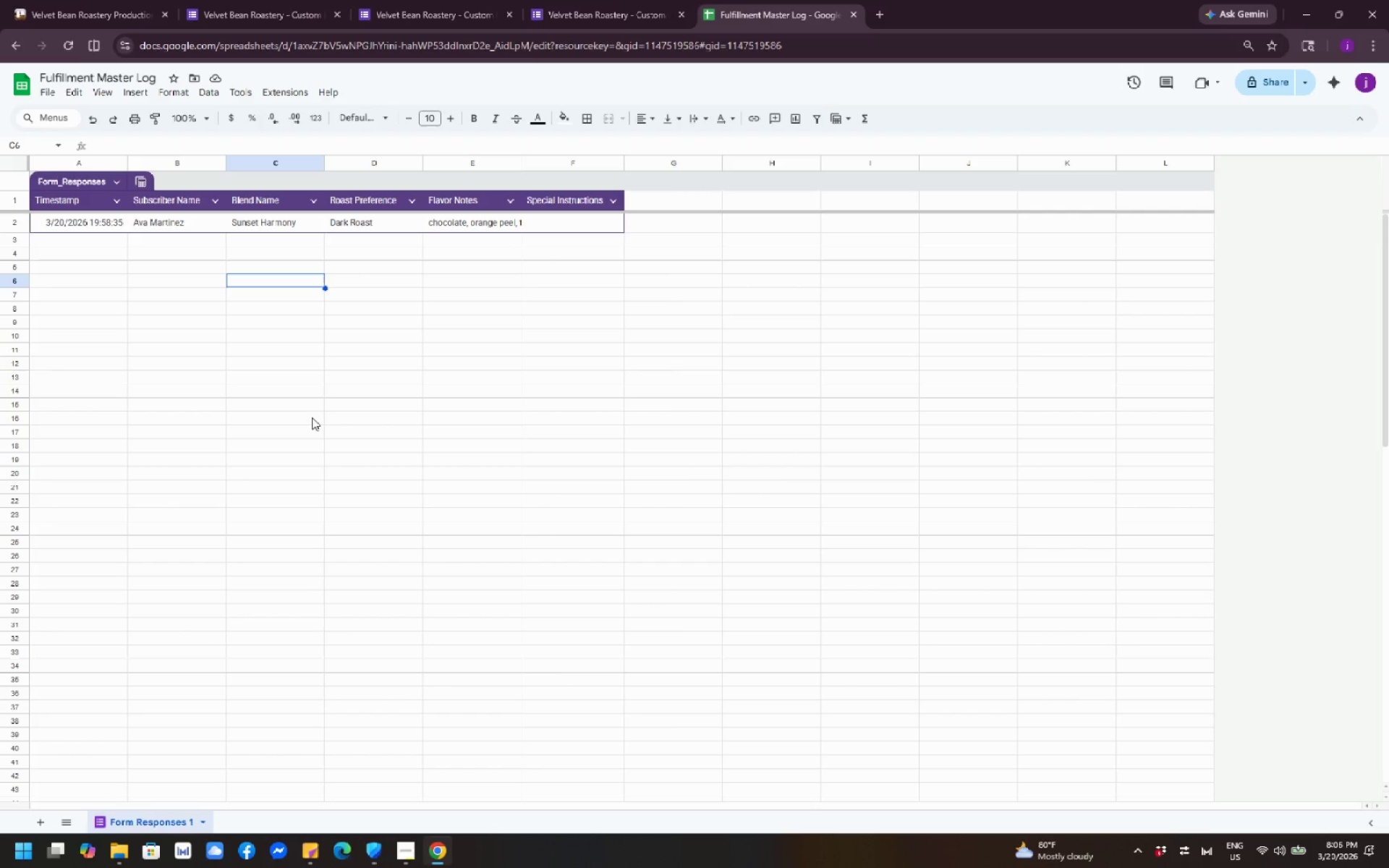 
wait(45.17)
 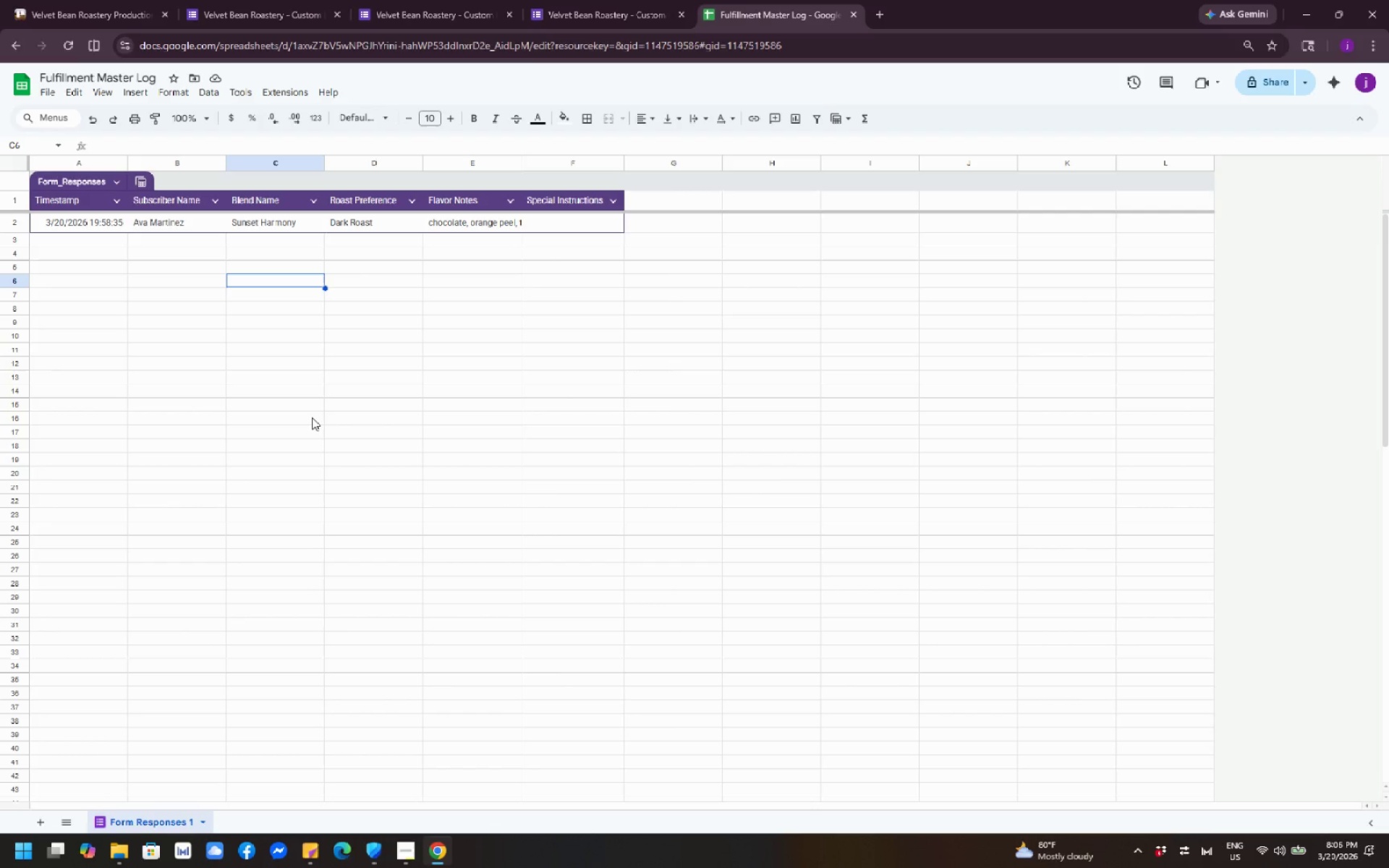 
left_click([40, 824])
 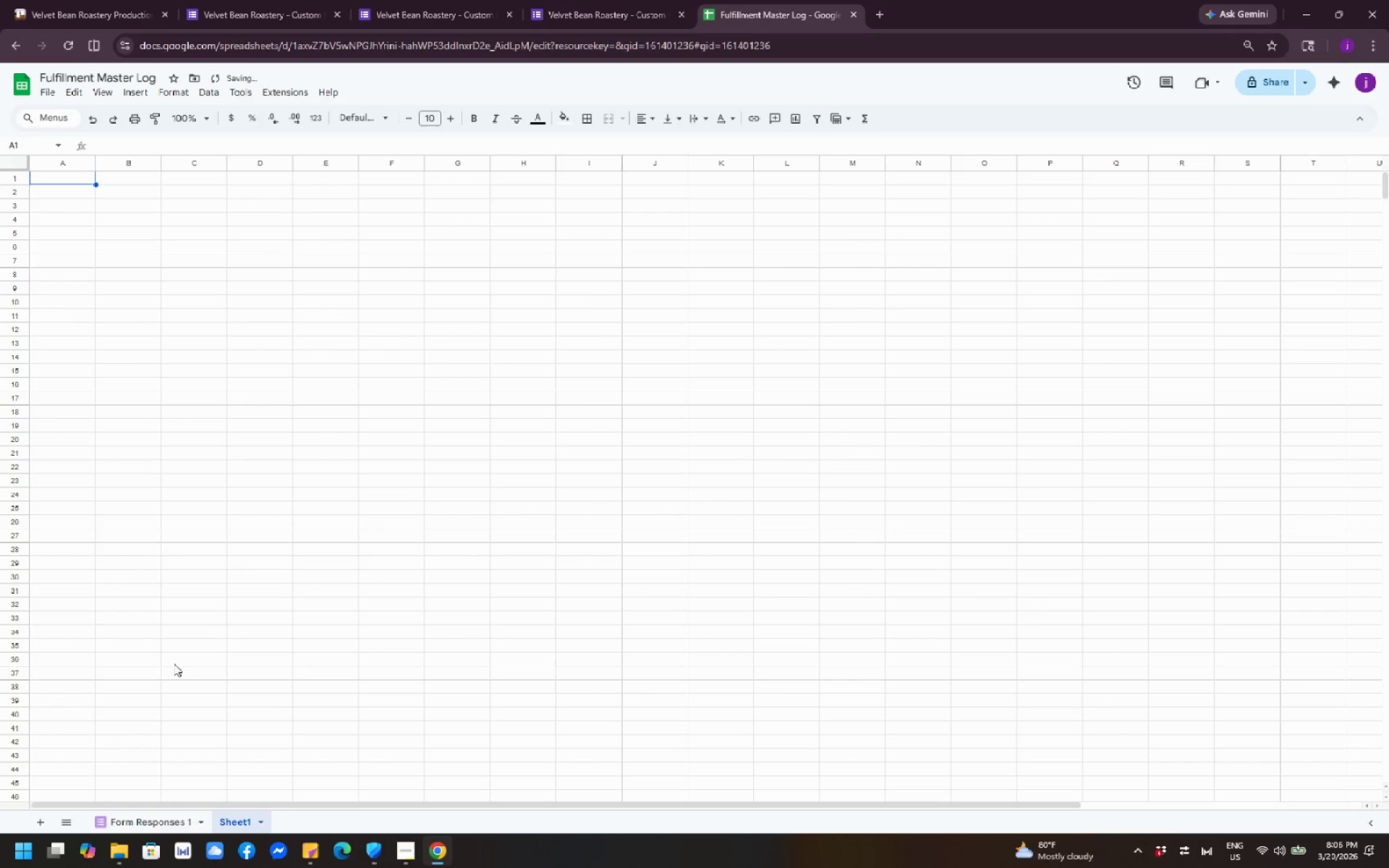 
scroll: coordinate [237, 595], scroll_direction: up, amount: 3.0
 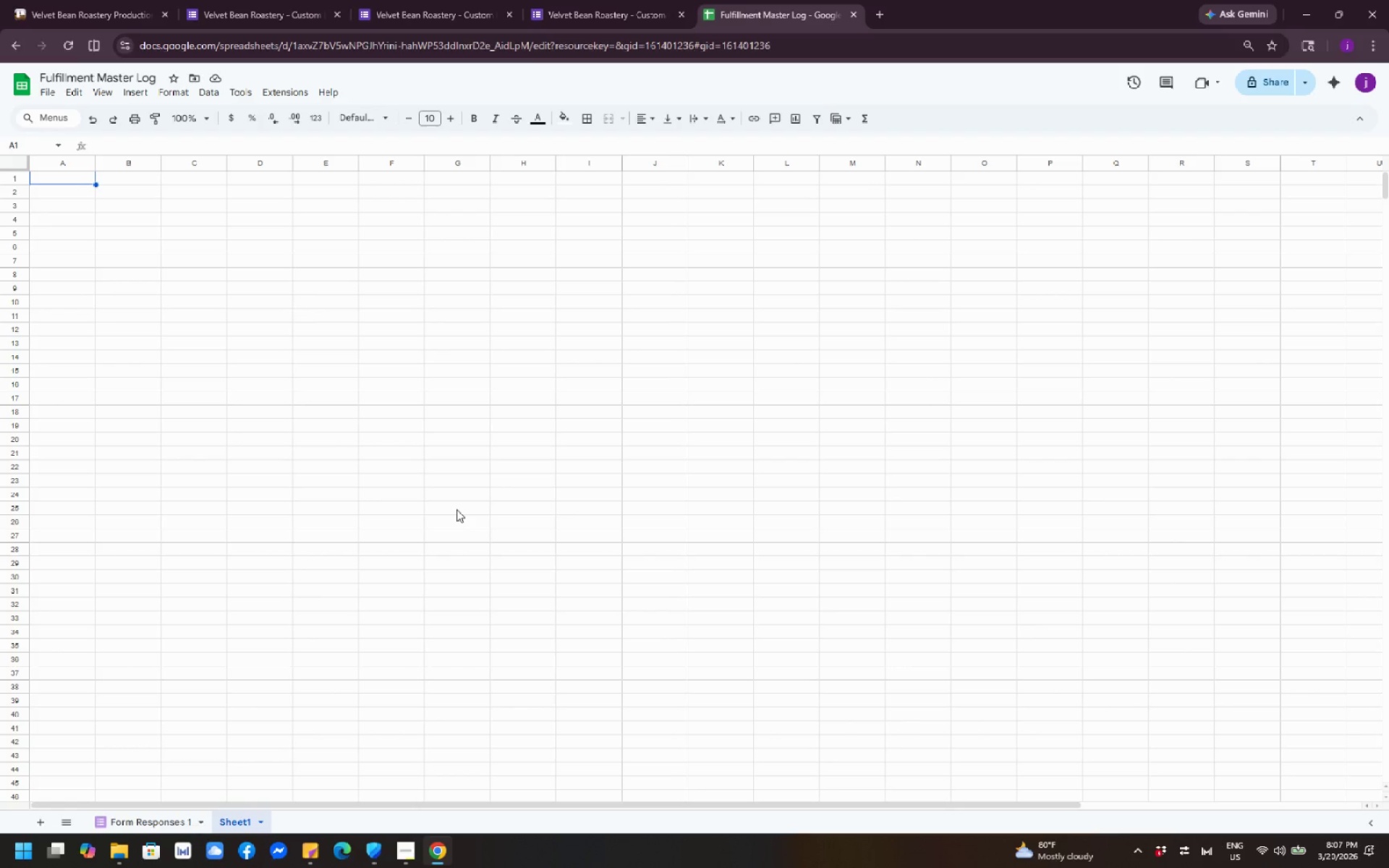 
wait(14.57)
 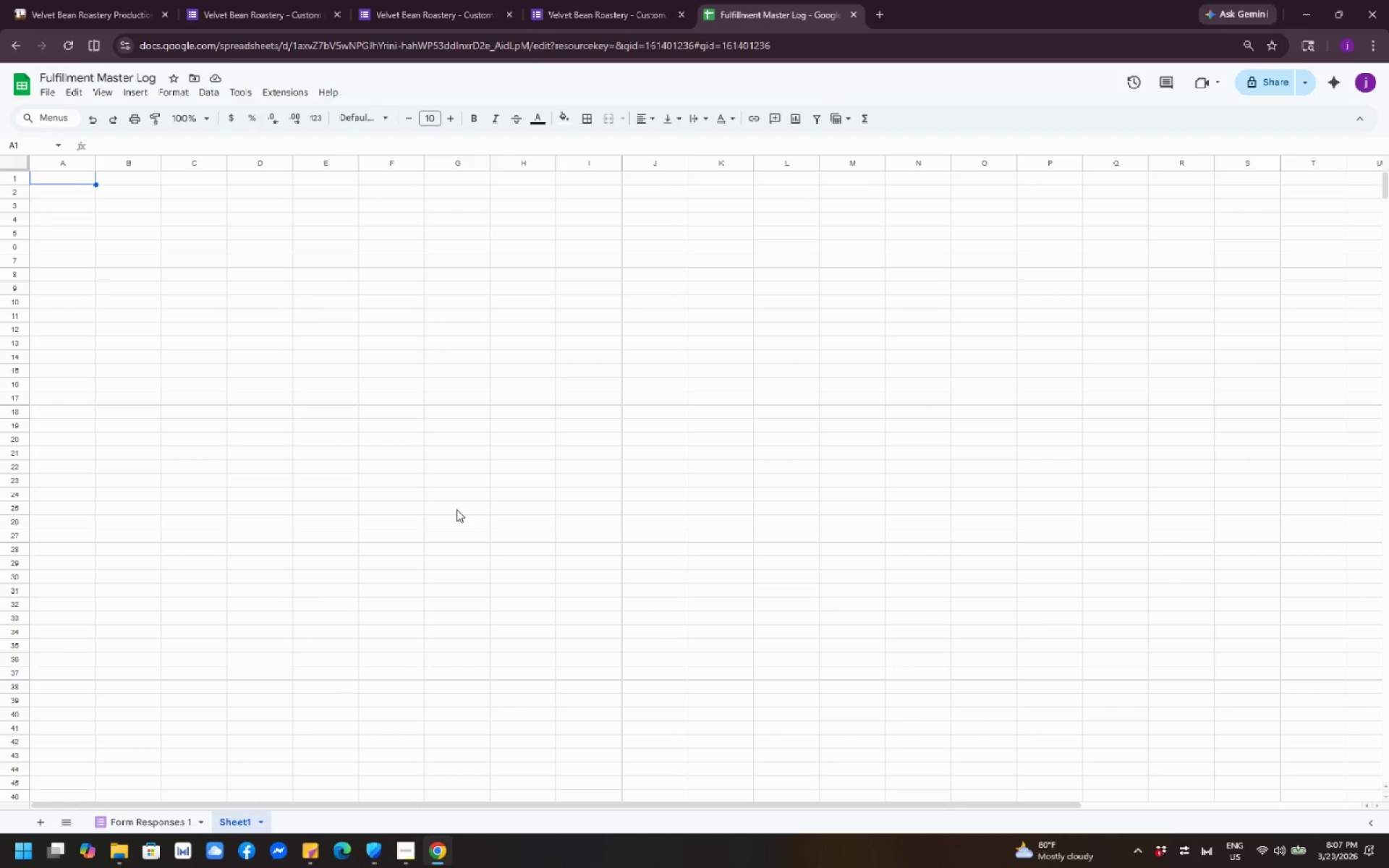 
scroll: coordinate [135, 237], scroll_direction: up, amount: 4.0
 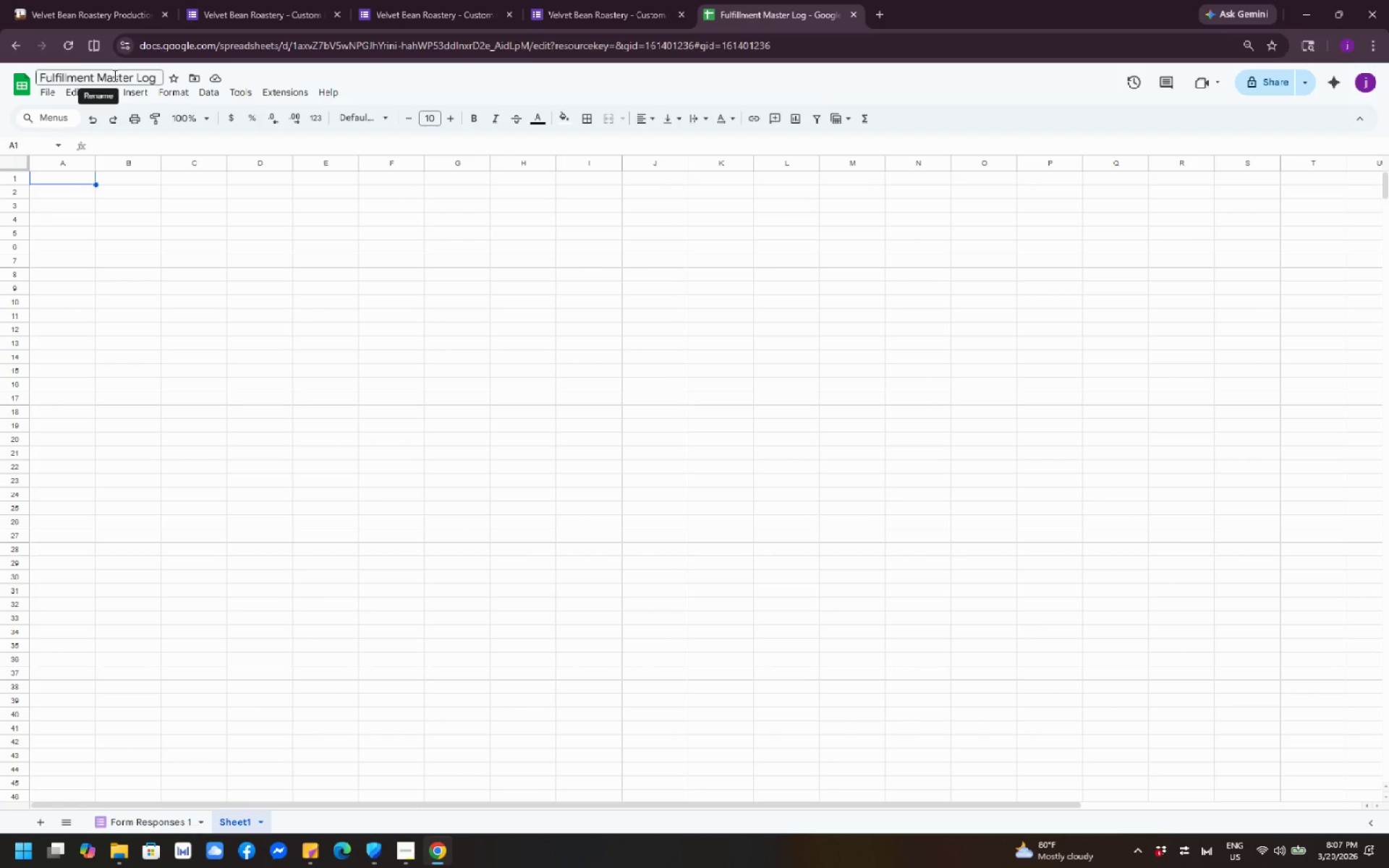 
double_click([114, 75])
 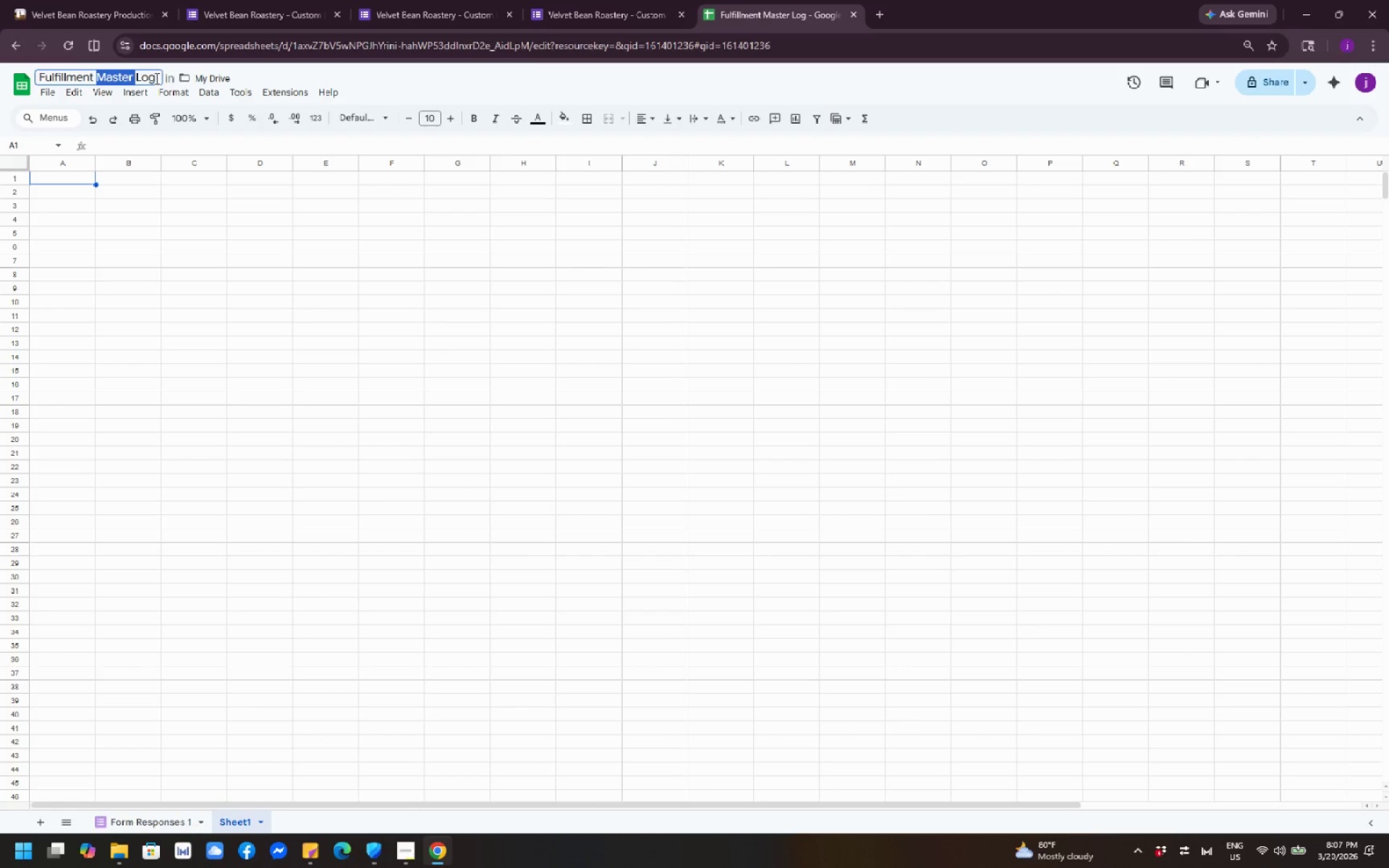 
left_click([94, 72])
 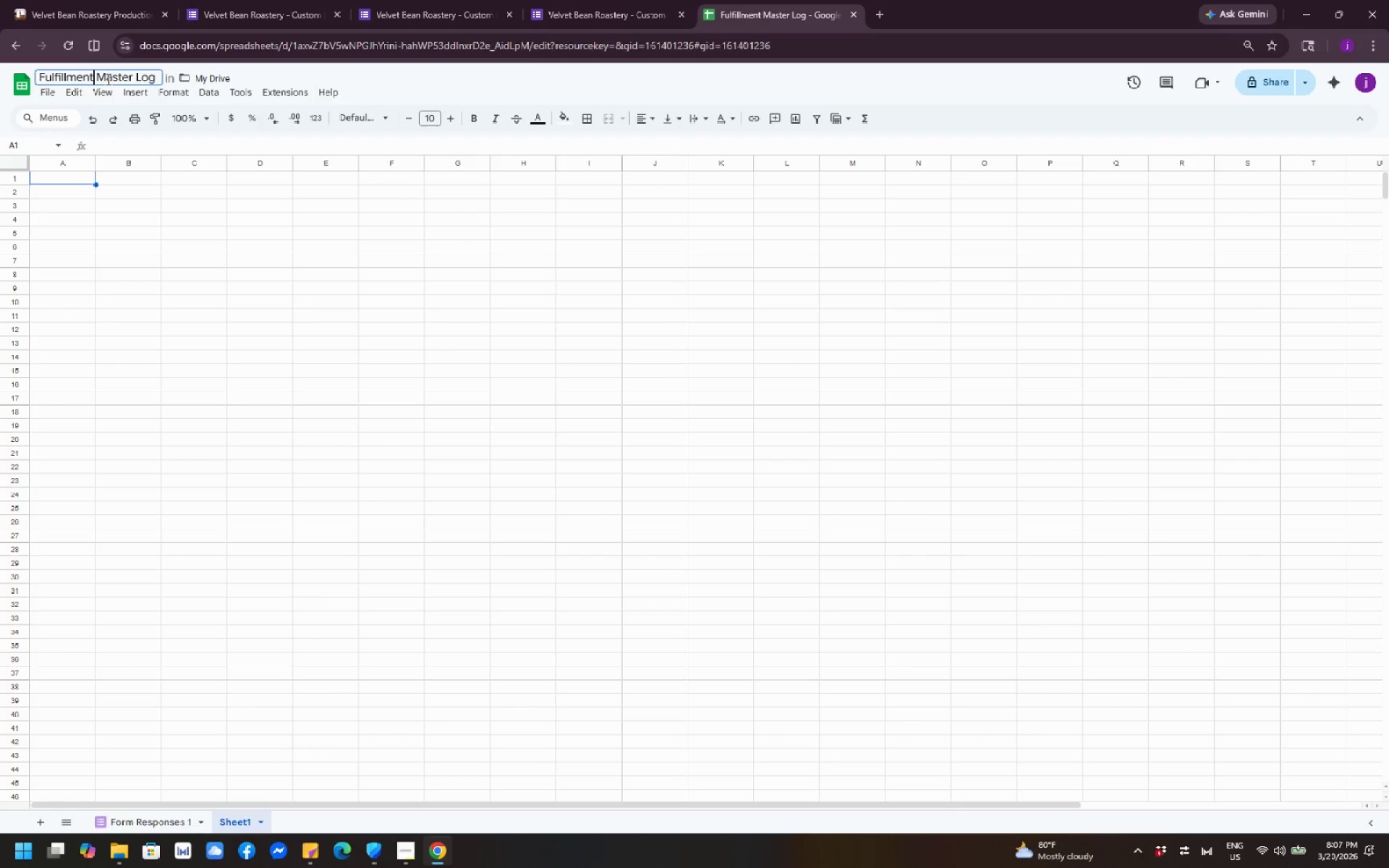 
hold_key(key=Backspace, duration=1.53)
 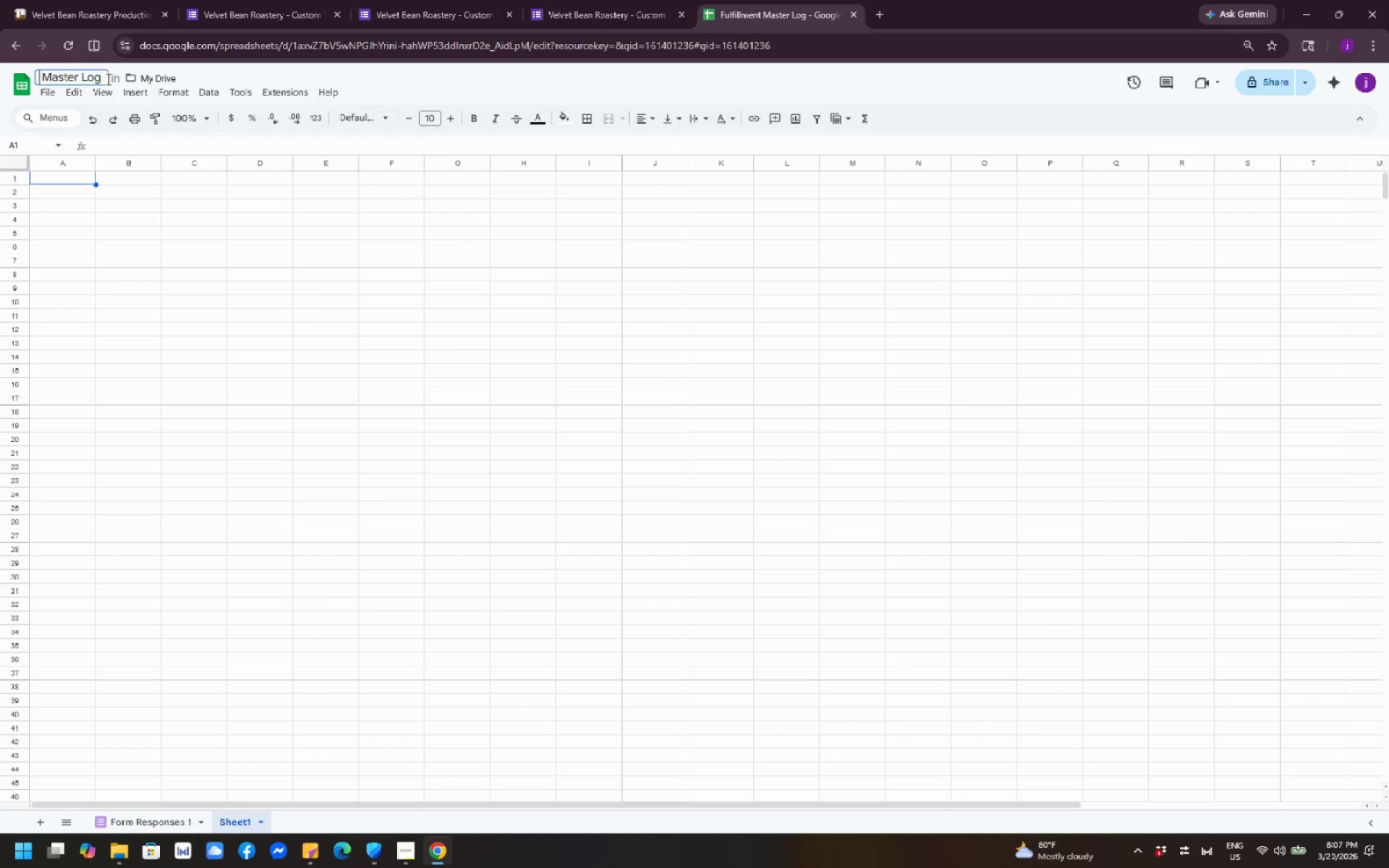 
key(ArrowRight)
 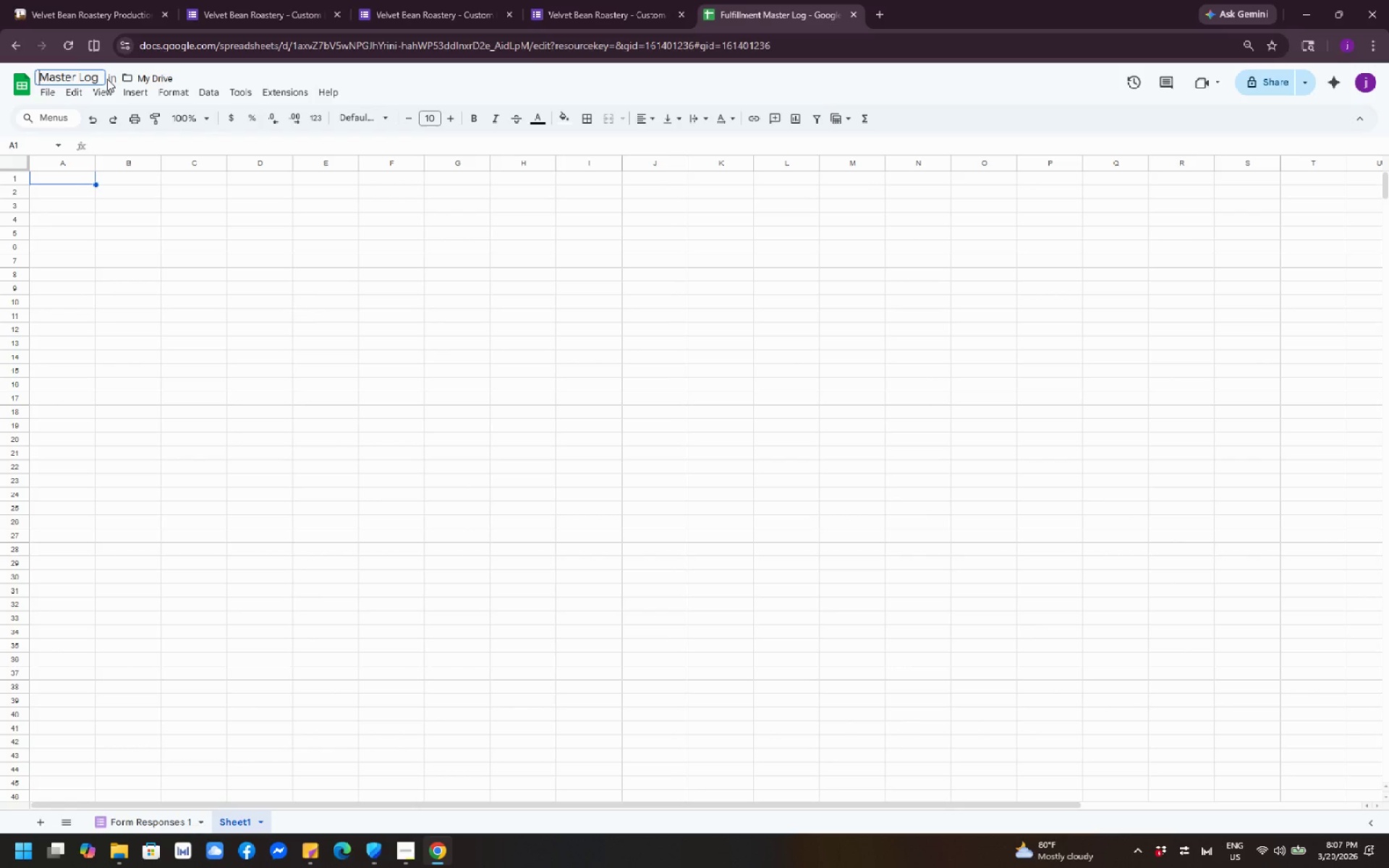 
key(Backspace)
 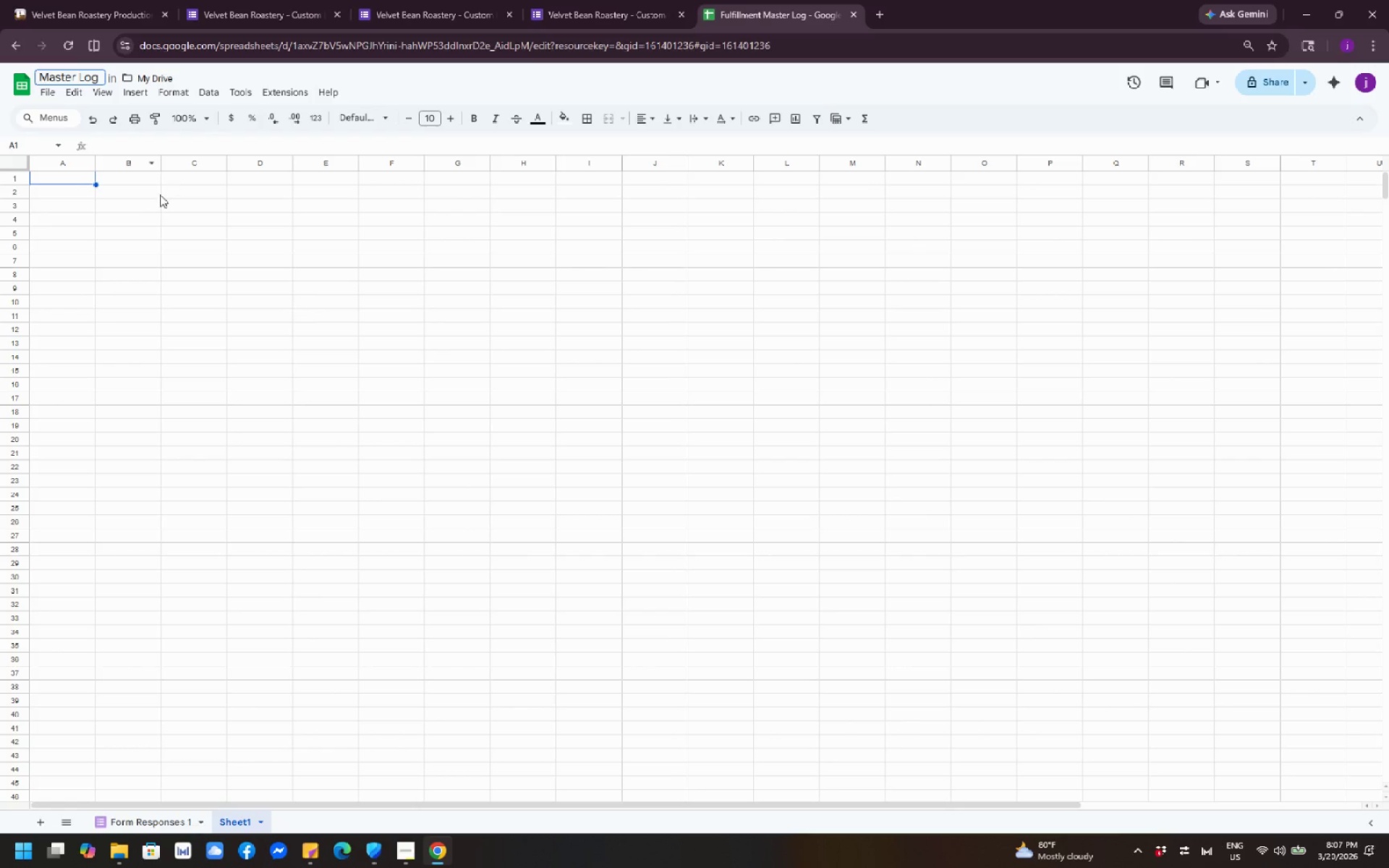 
wait(5.05)
 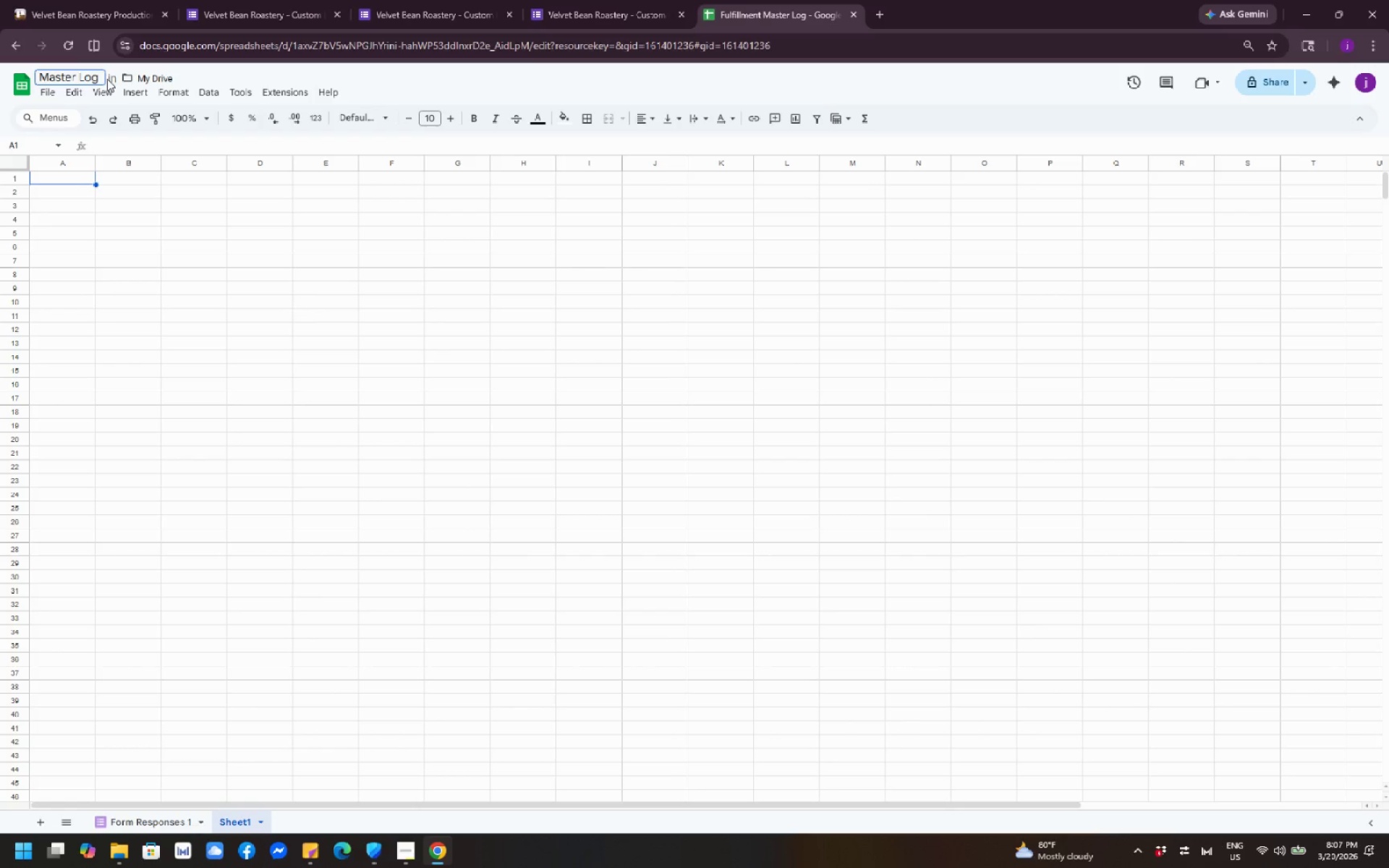 
key(Enter)
 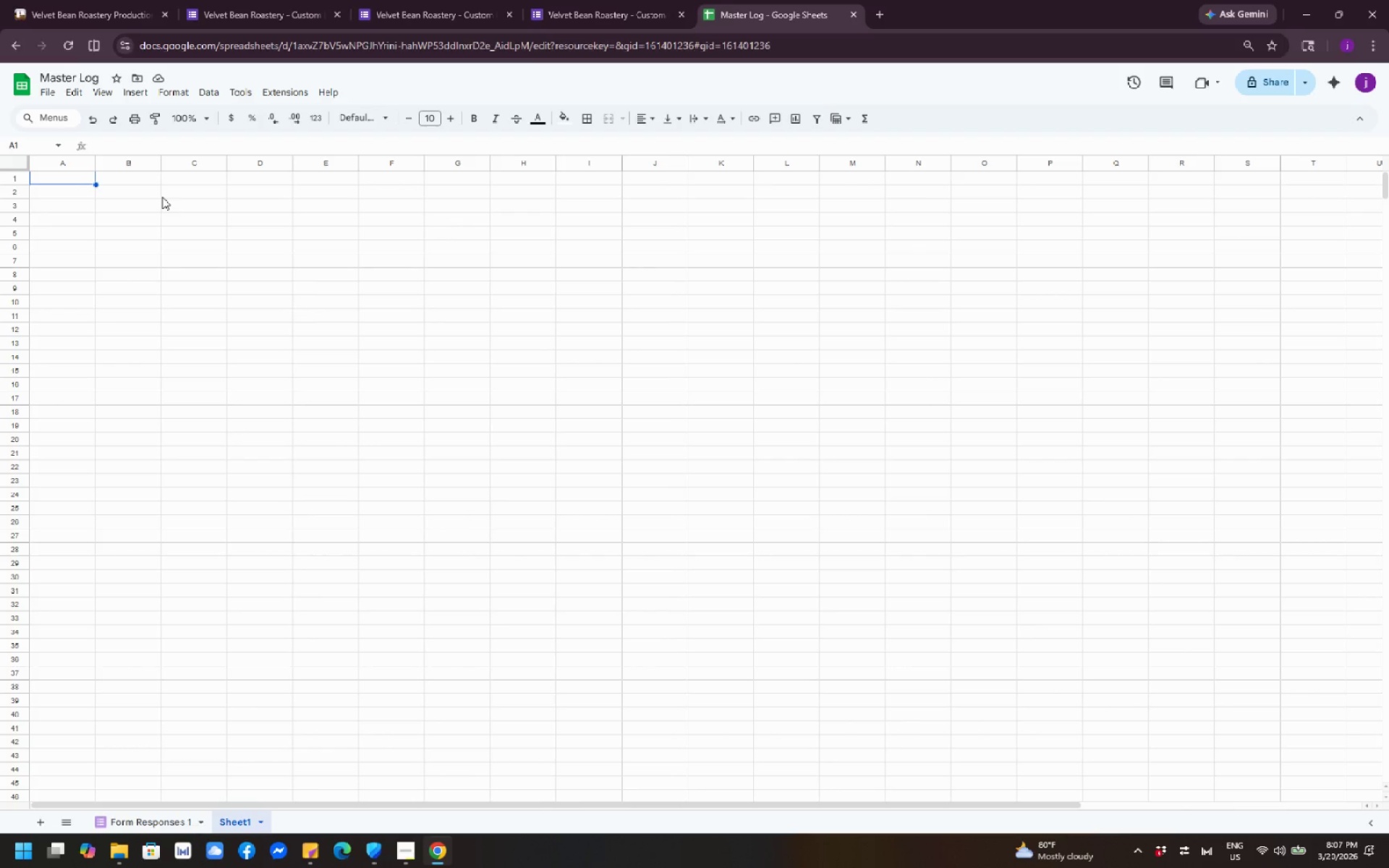 
wait(27.91)
 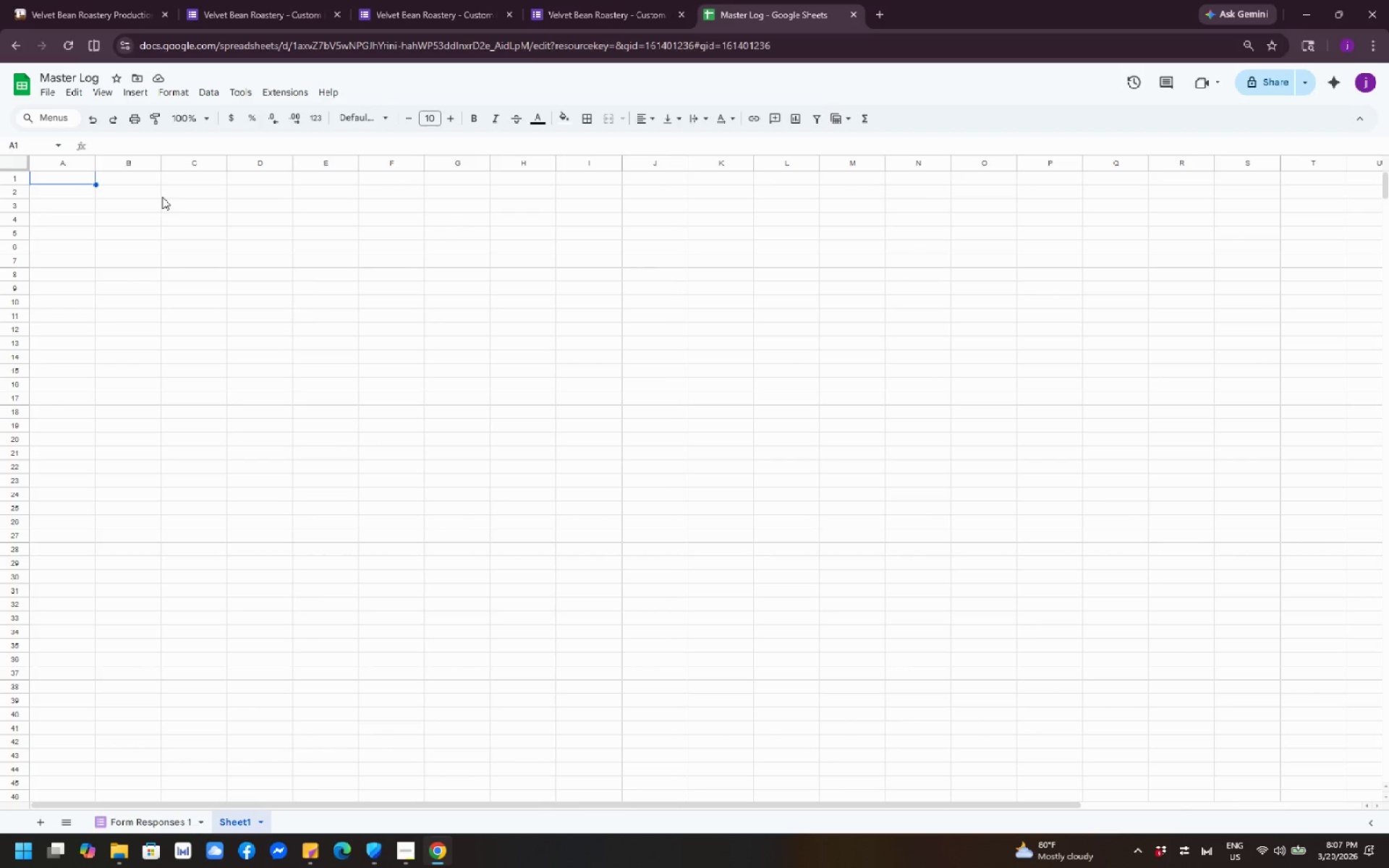 
scroll: coordinate [336, 268], scroll_direction: up, amount: 4.0
 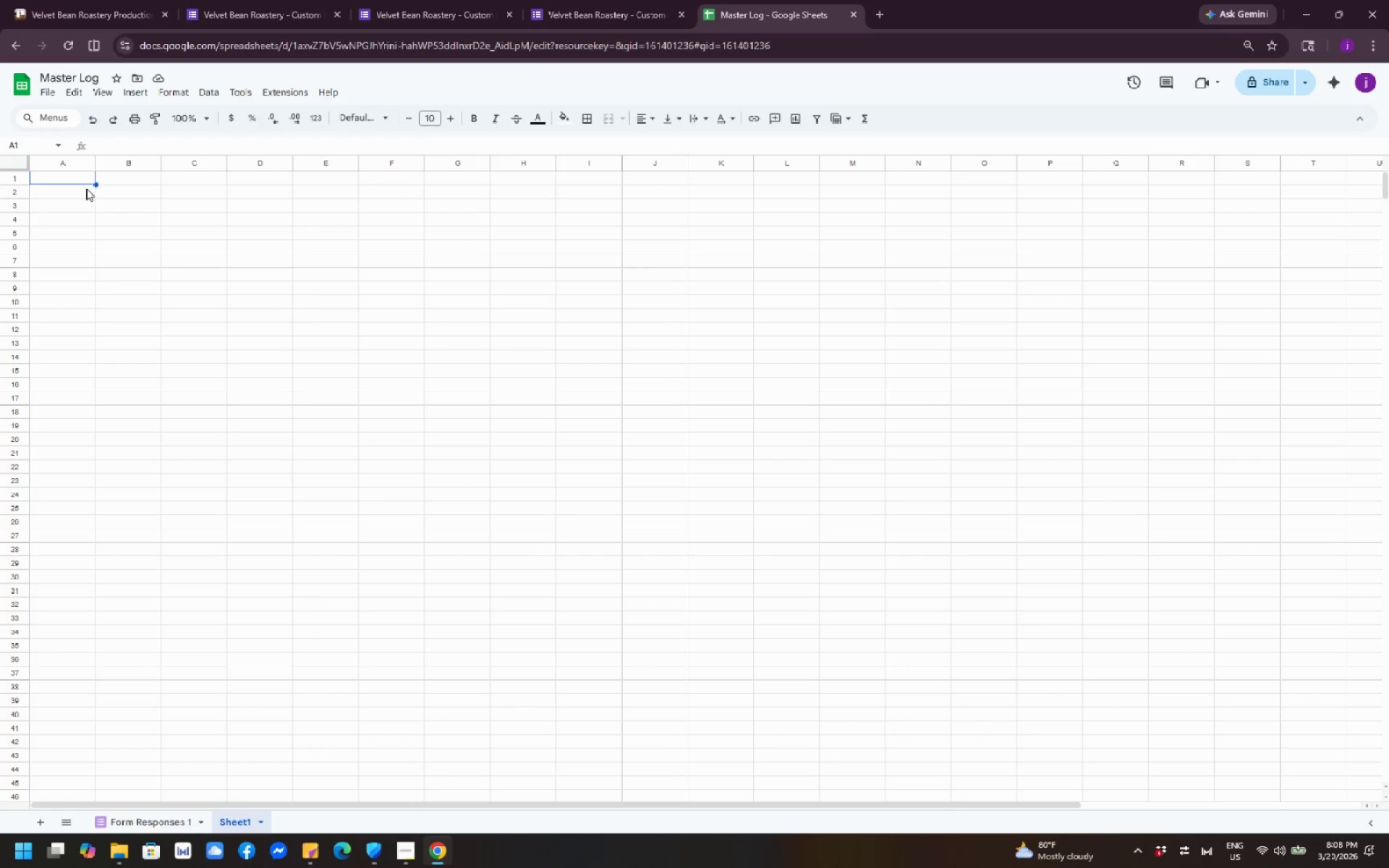 
left_click([67, 178])
 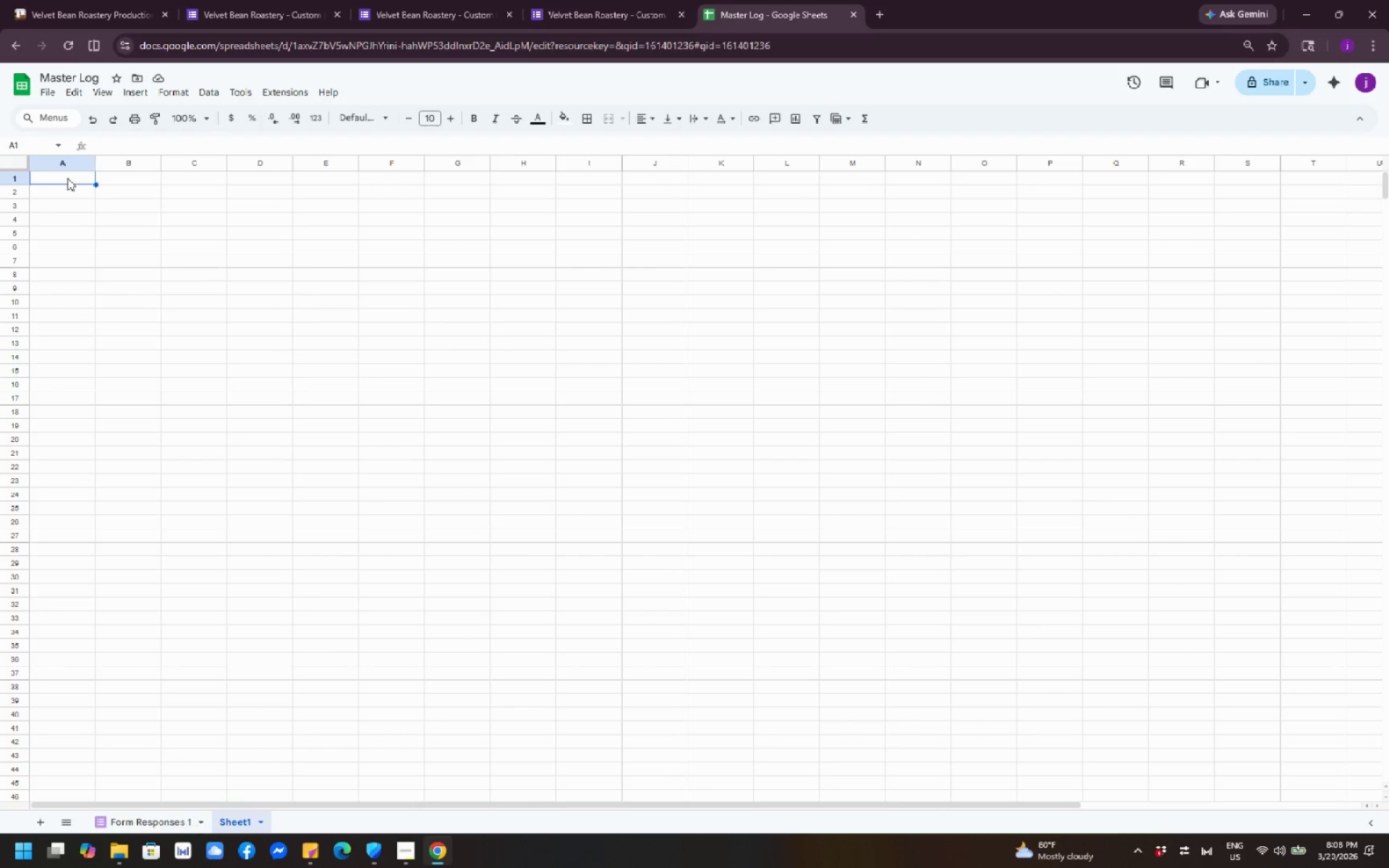 
wait(6.67)
 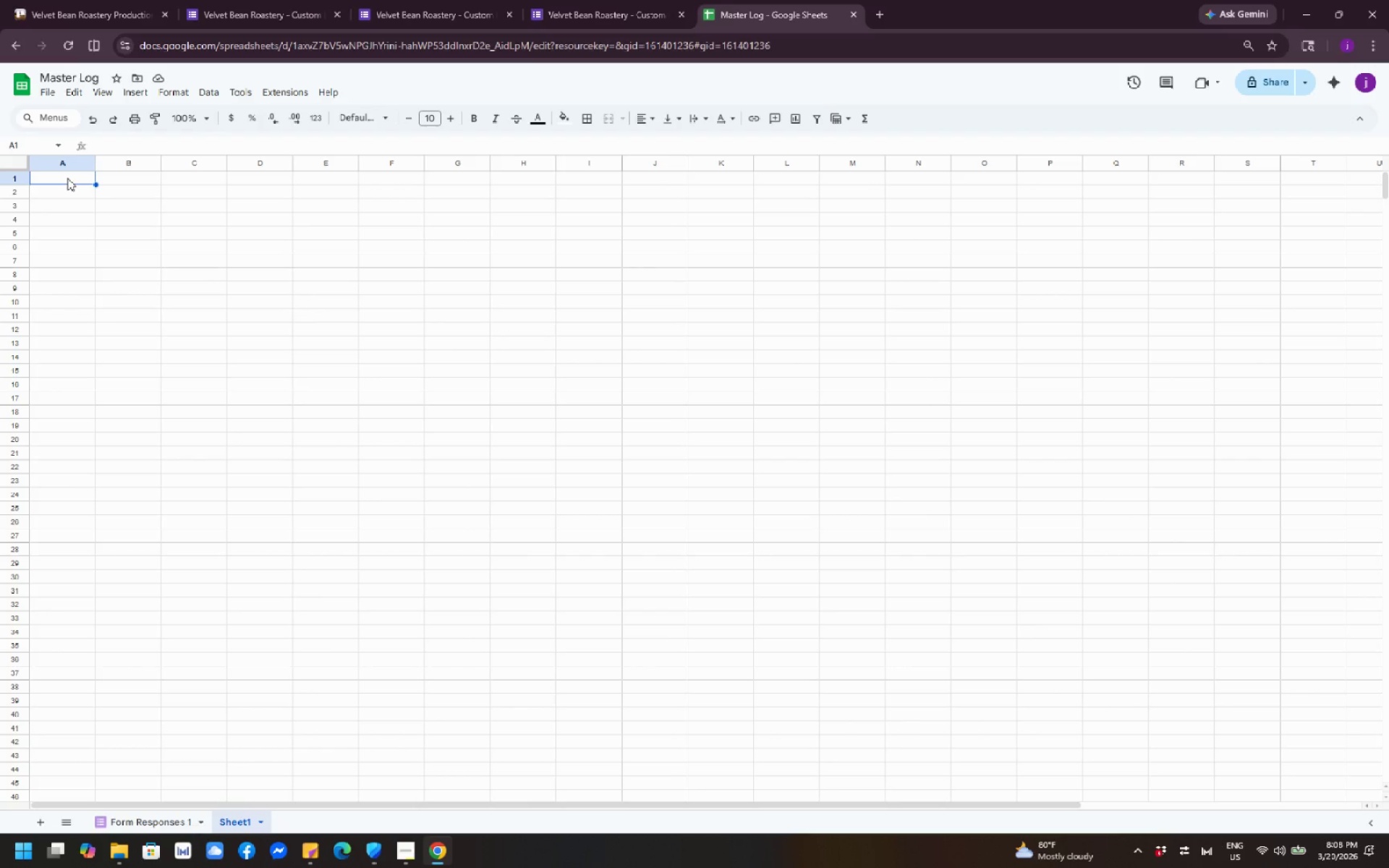 
type(Time Slap)
 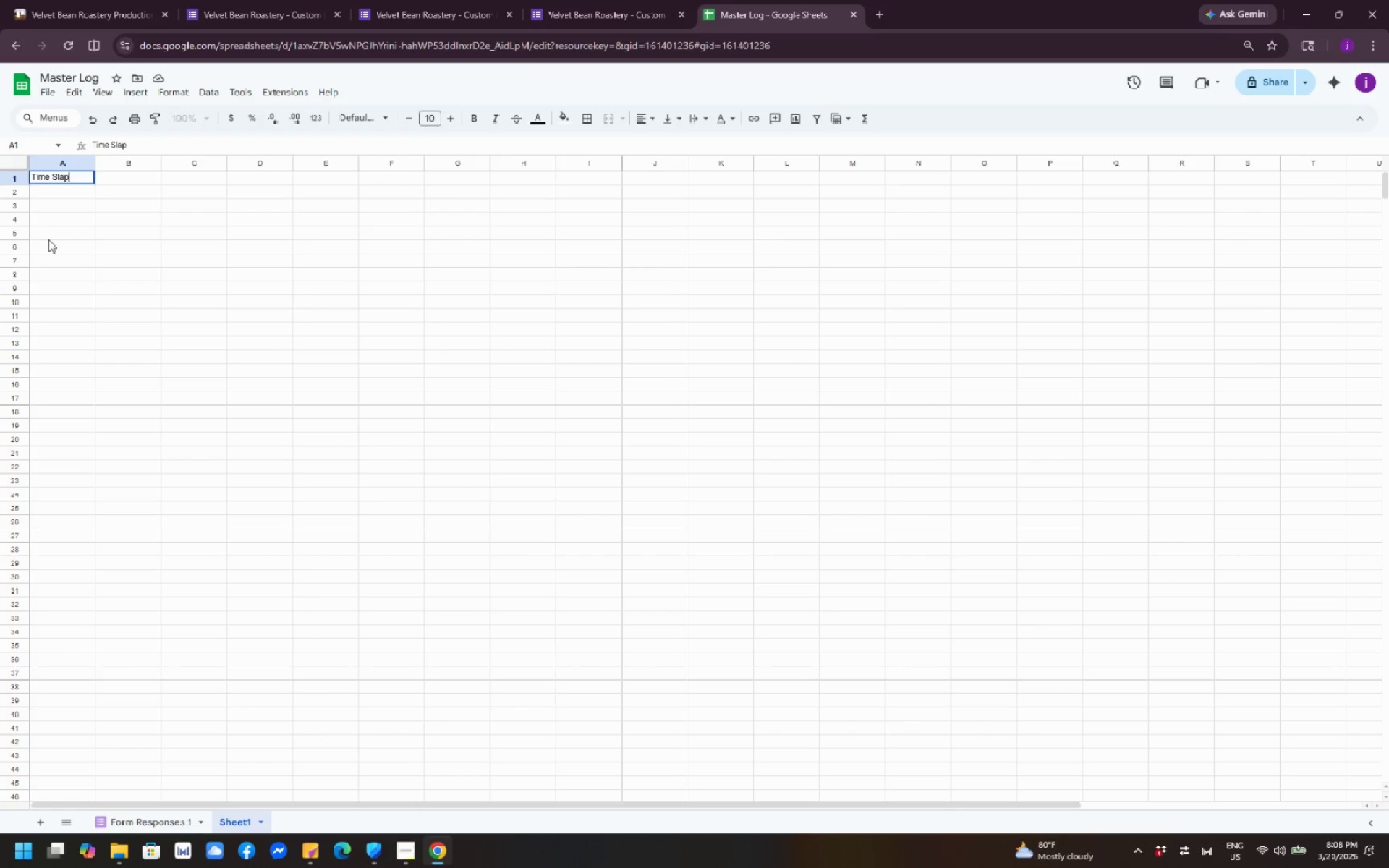 
wait(14.97)
 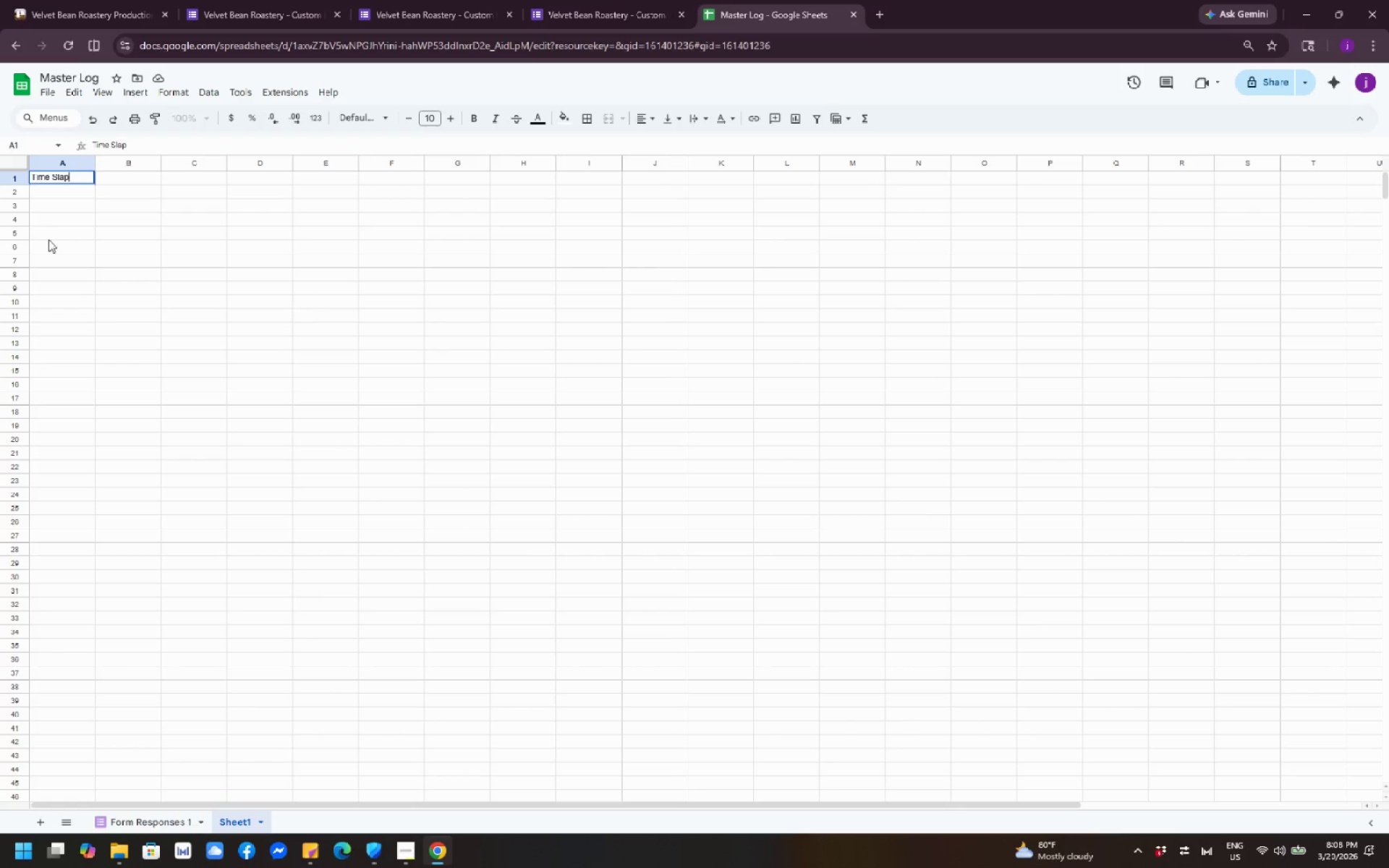 
left_click([54, 177])
 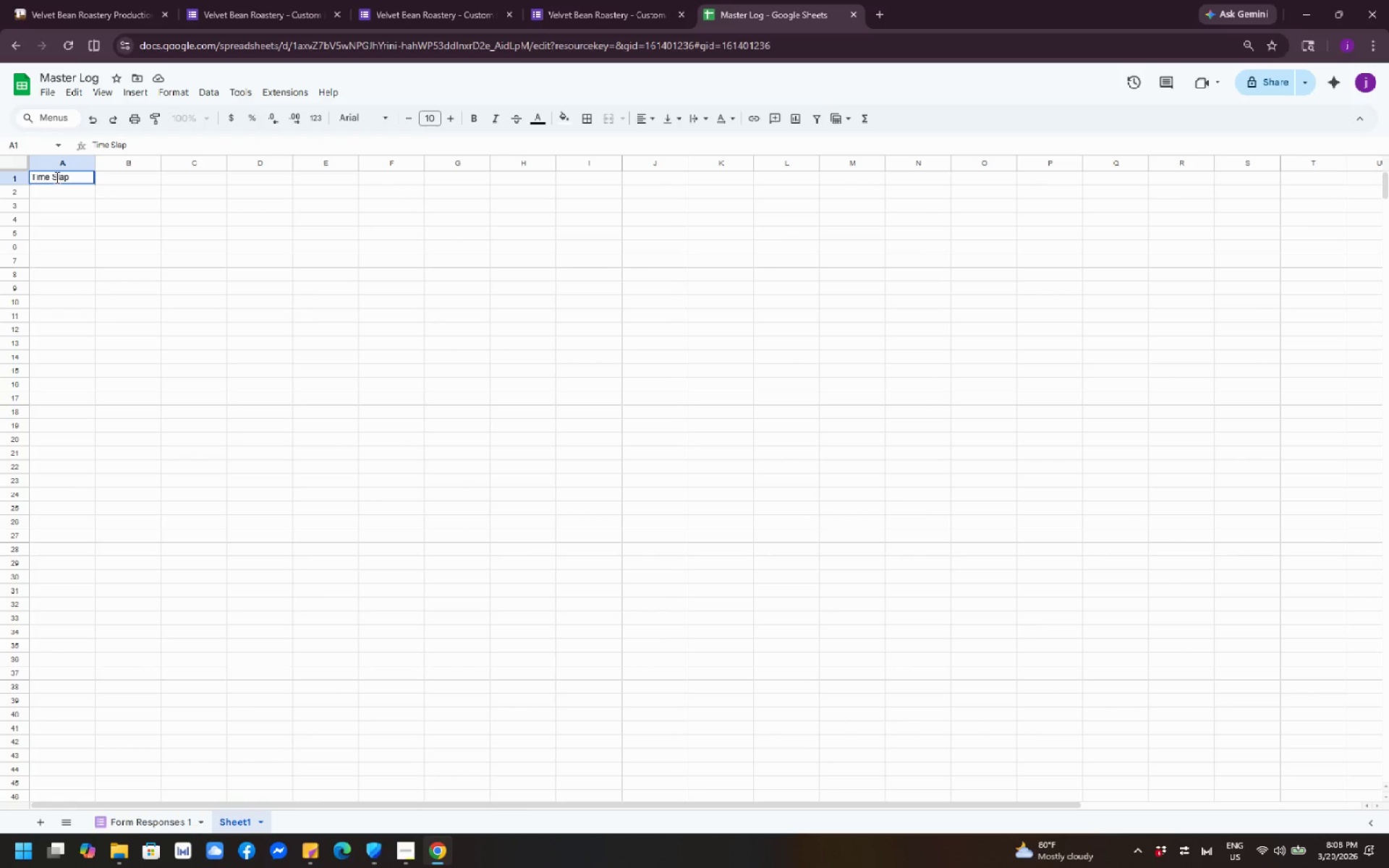 
key(ArrowLeft)
 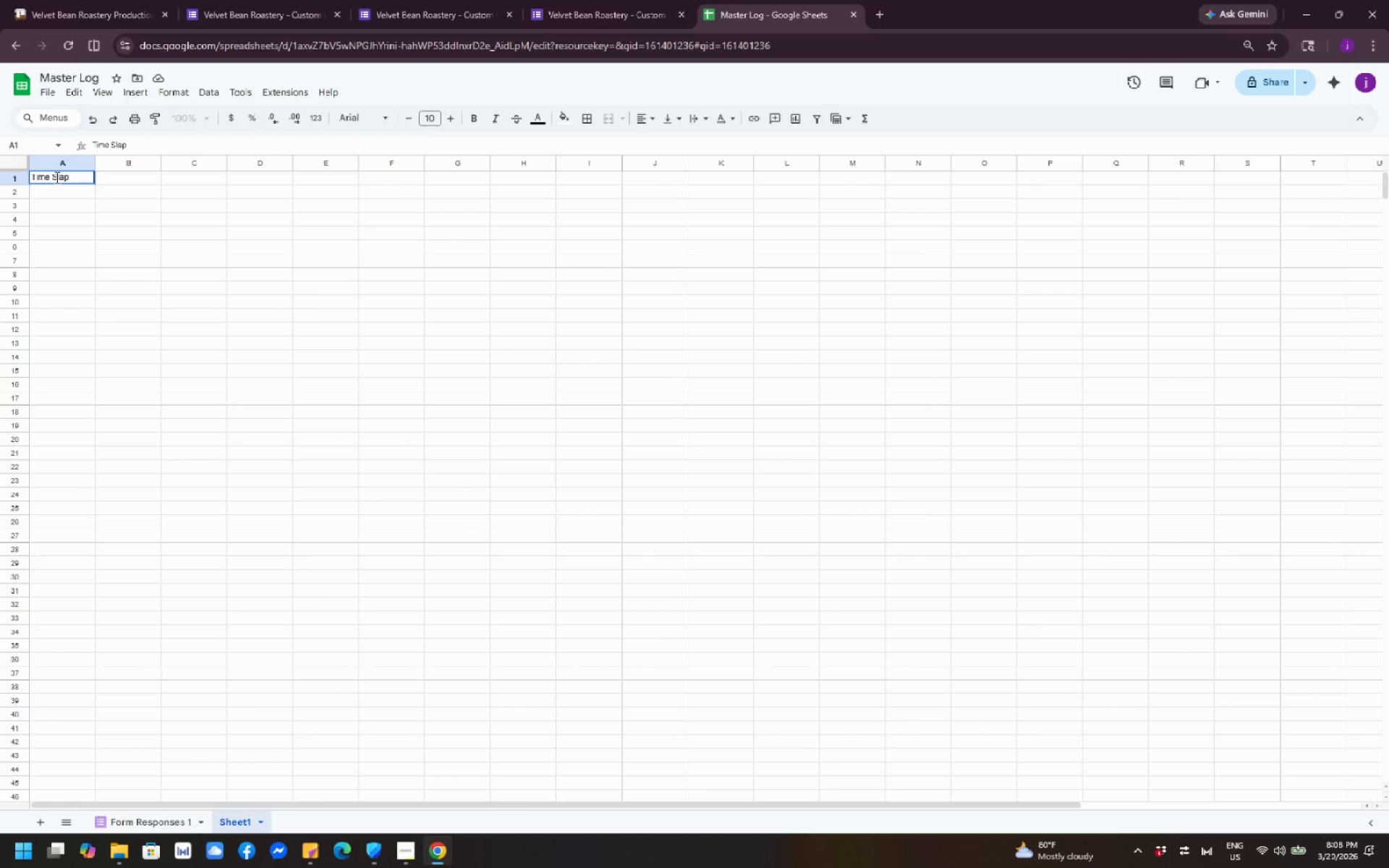 
key(S)
 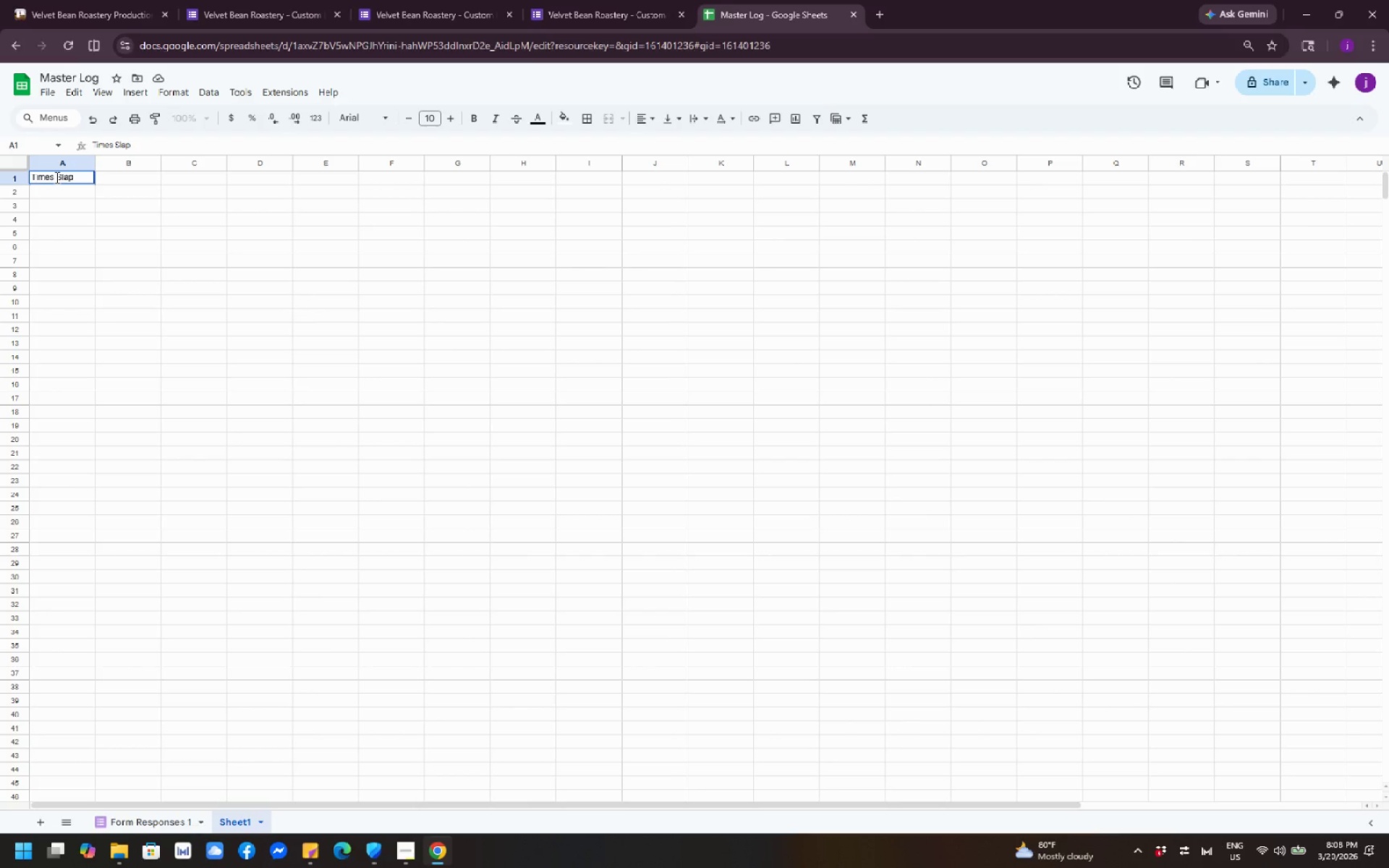 
wait(22.7)
 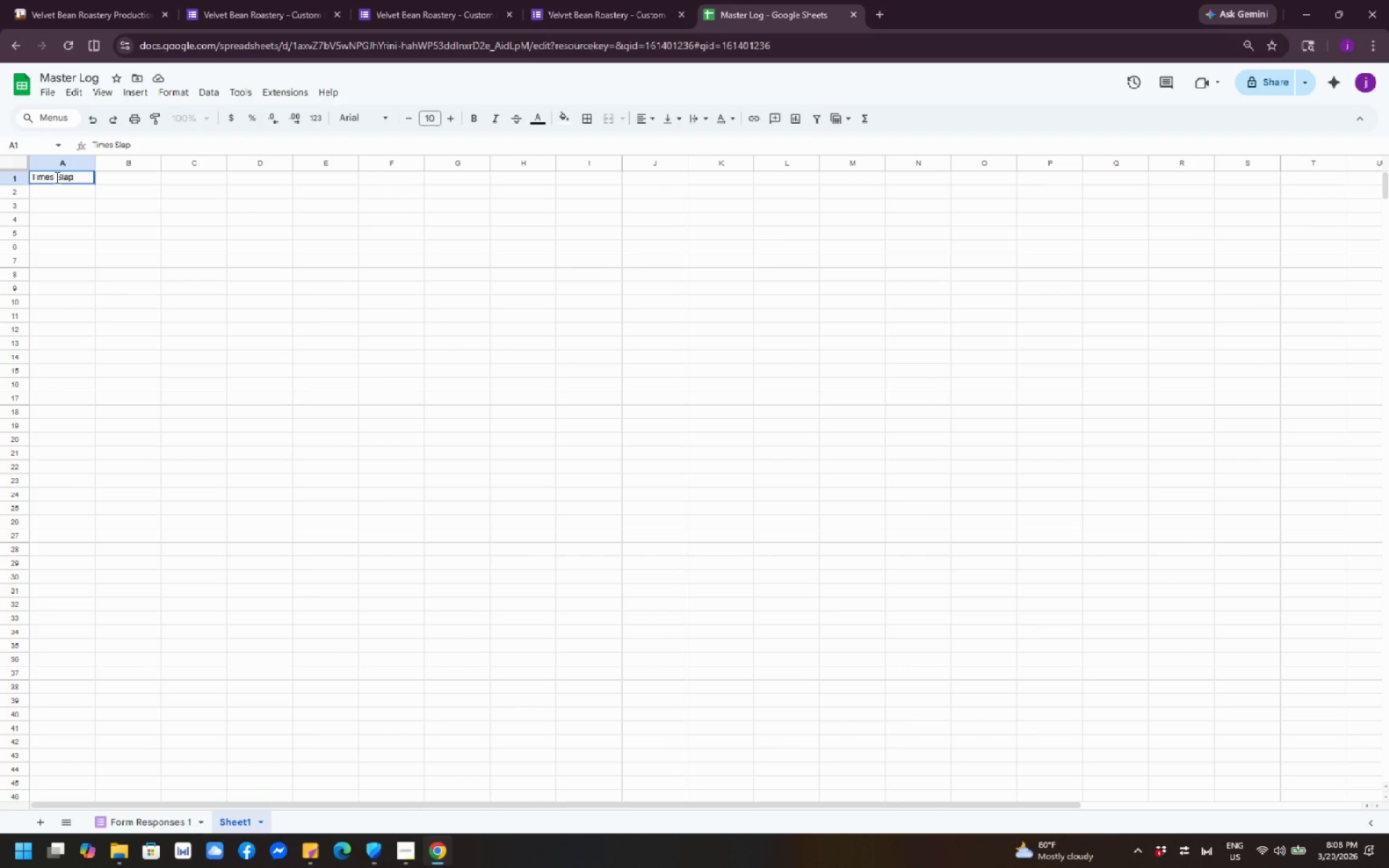 
left_click([122, 180])
 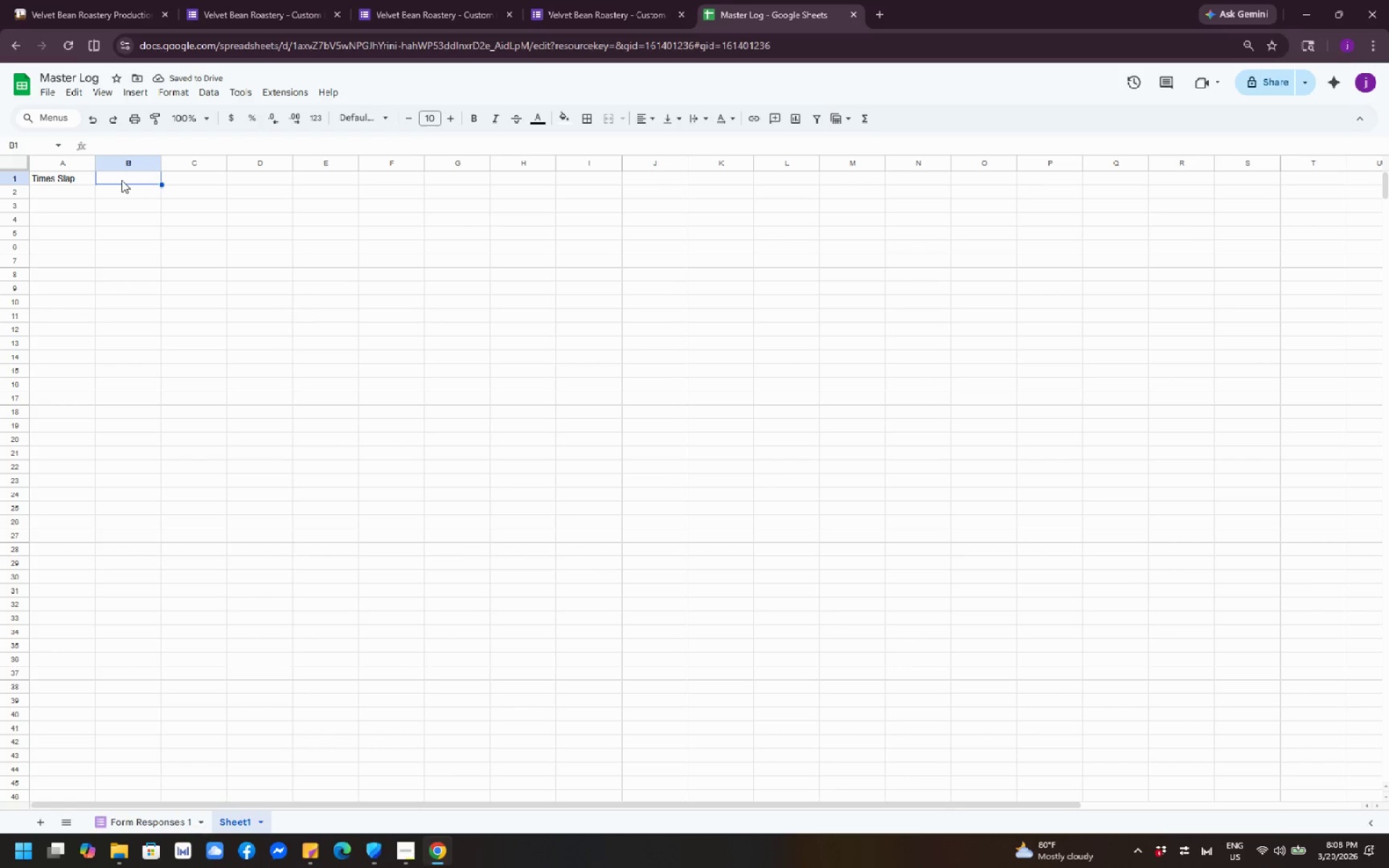 
wait(6.58)
 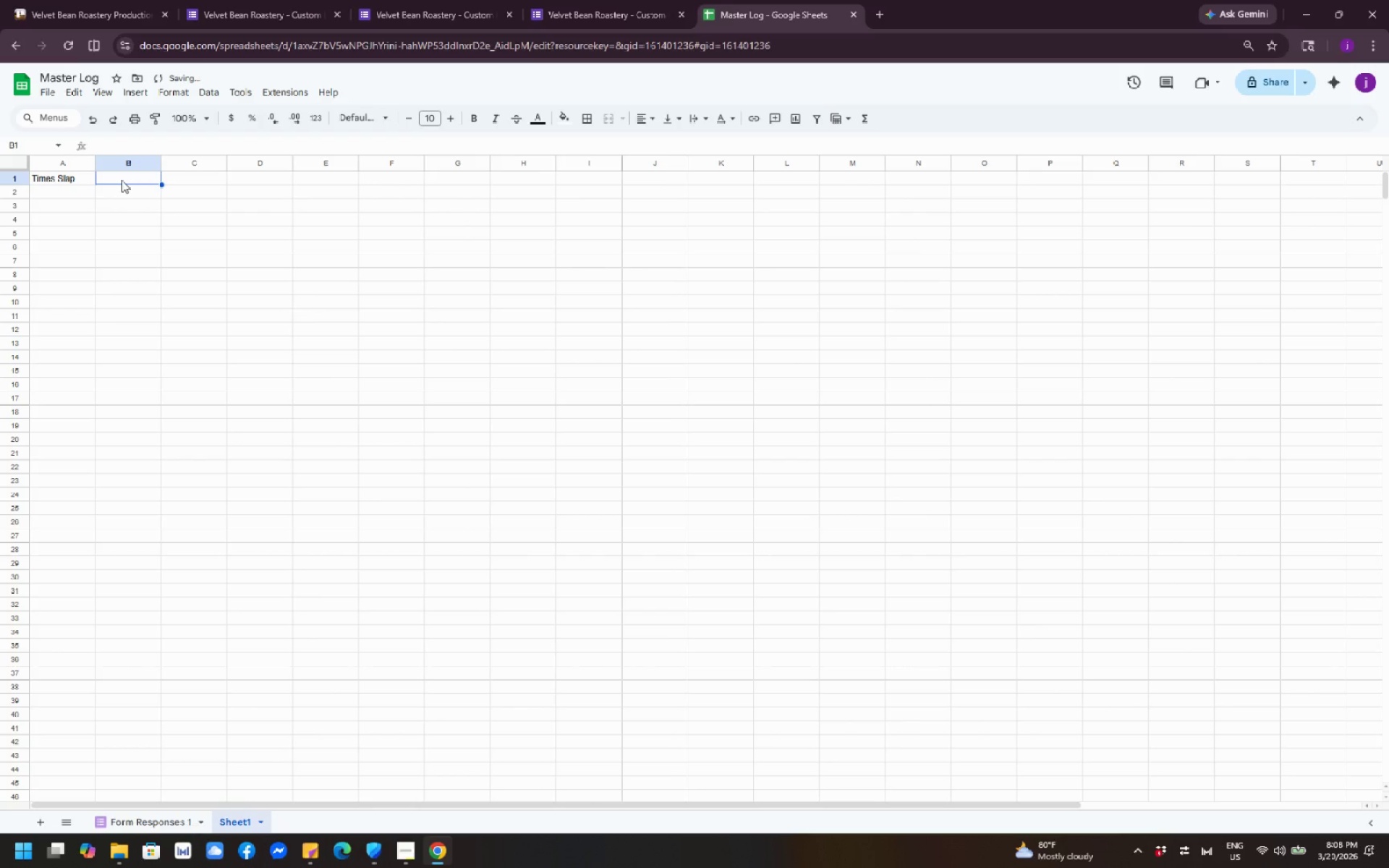 
double_click([61, 178])
 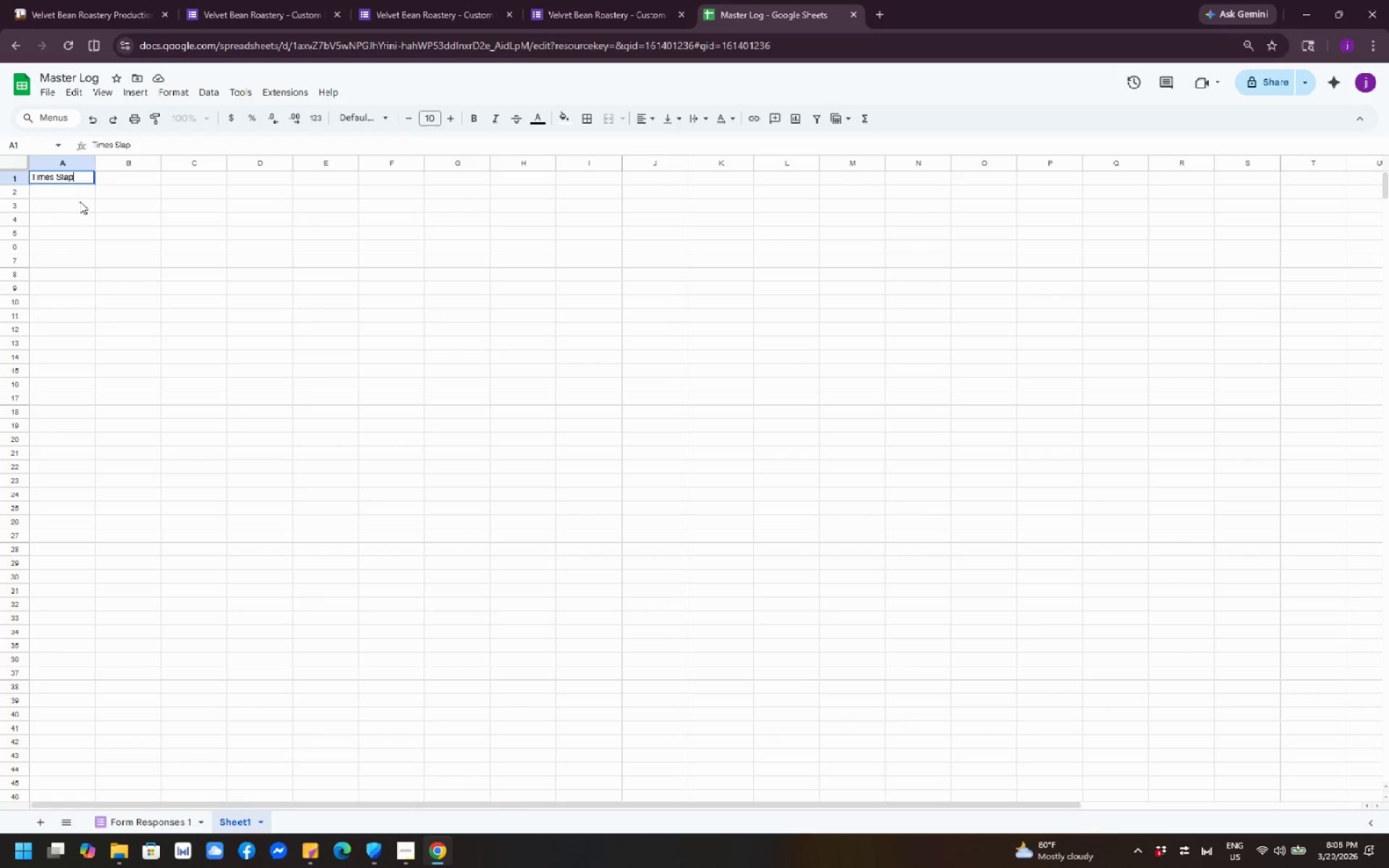 
key(ArrowLeft)
 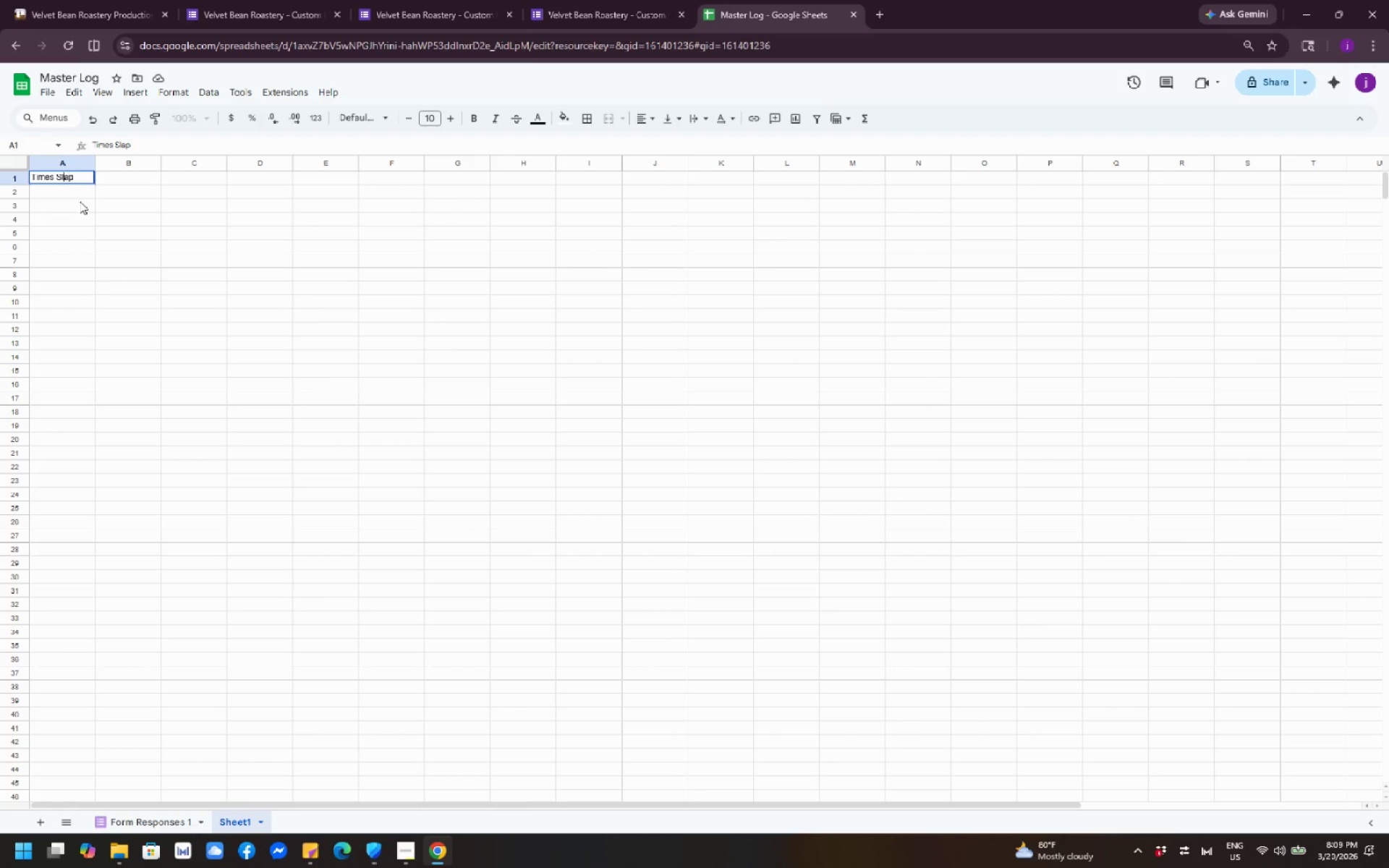 
key(ArrowLeft)
 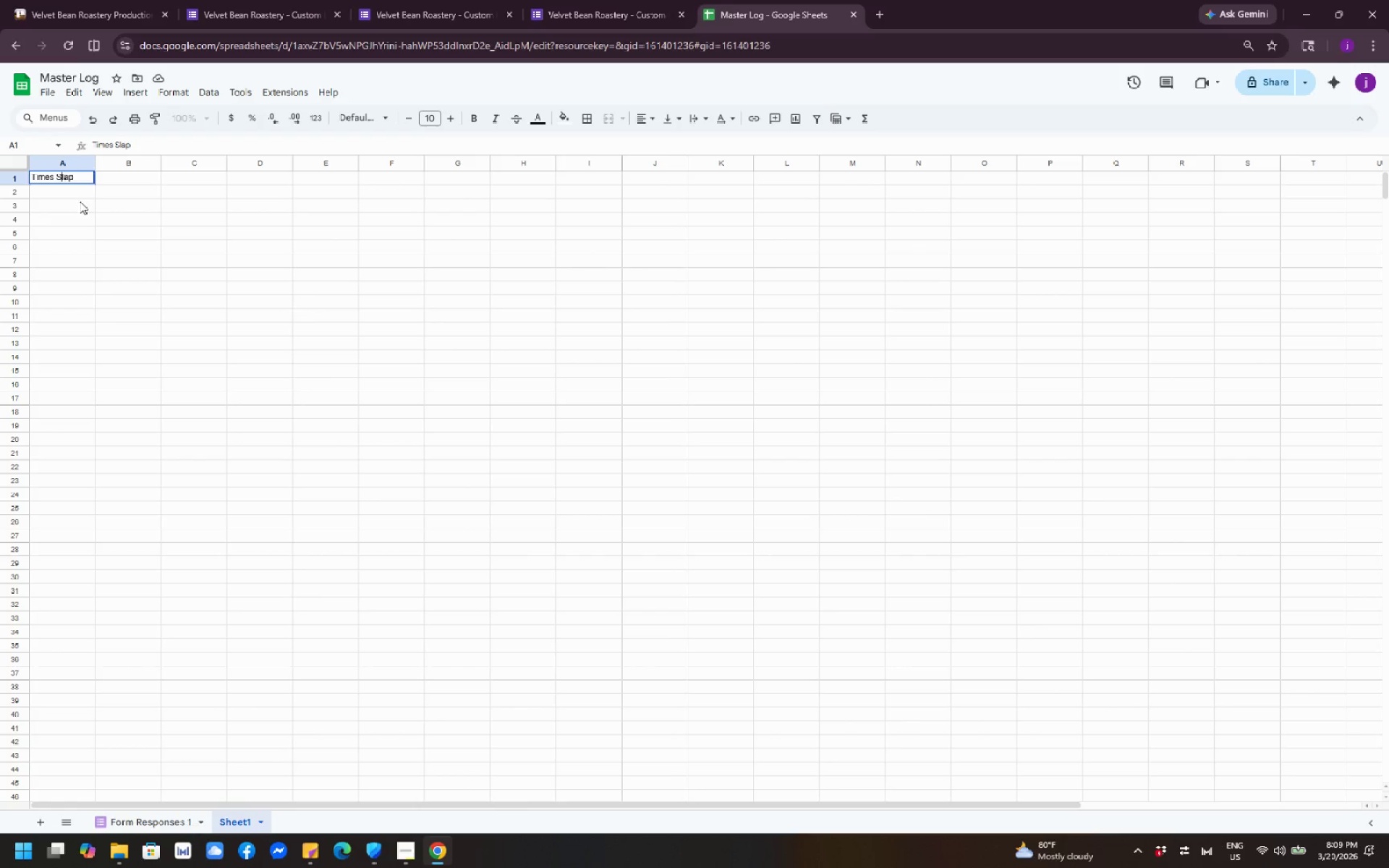 
key(ArrowLeft)
 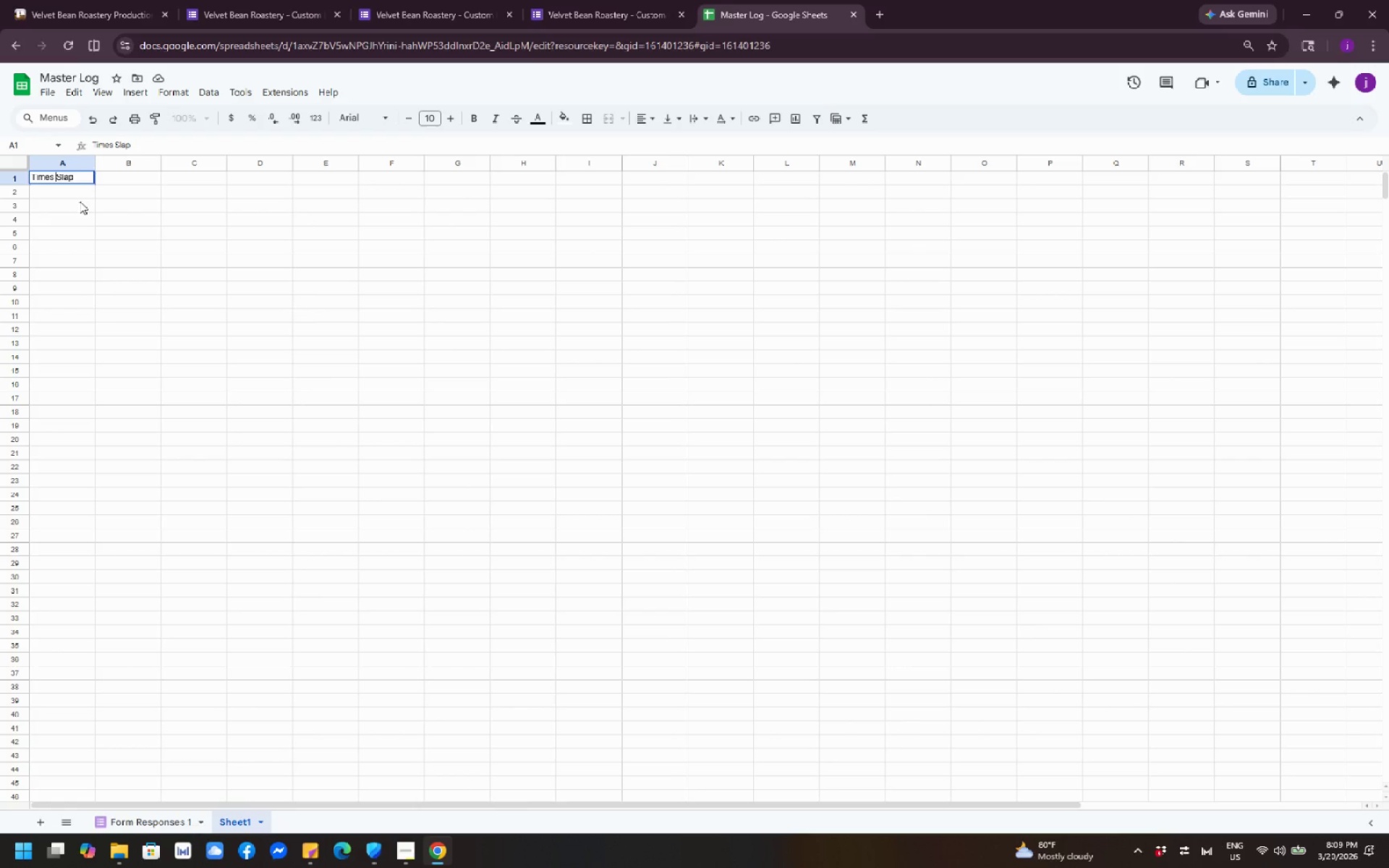 
key(ArrowLeft)
 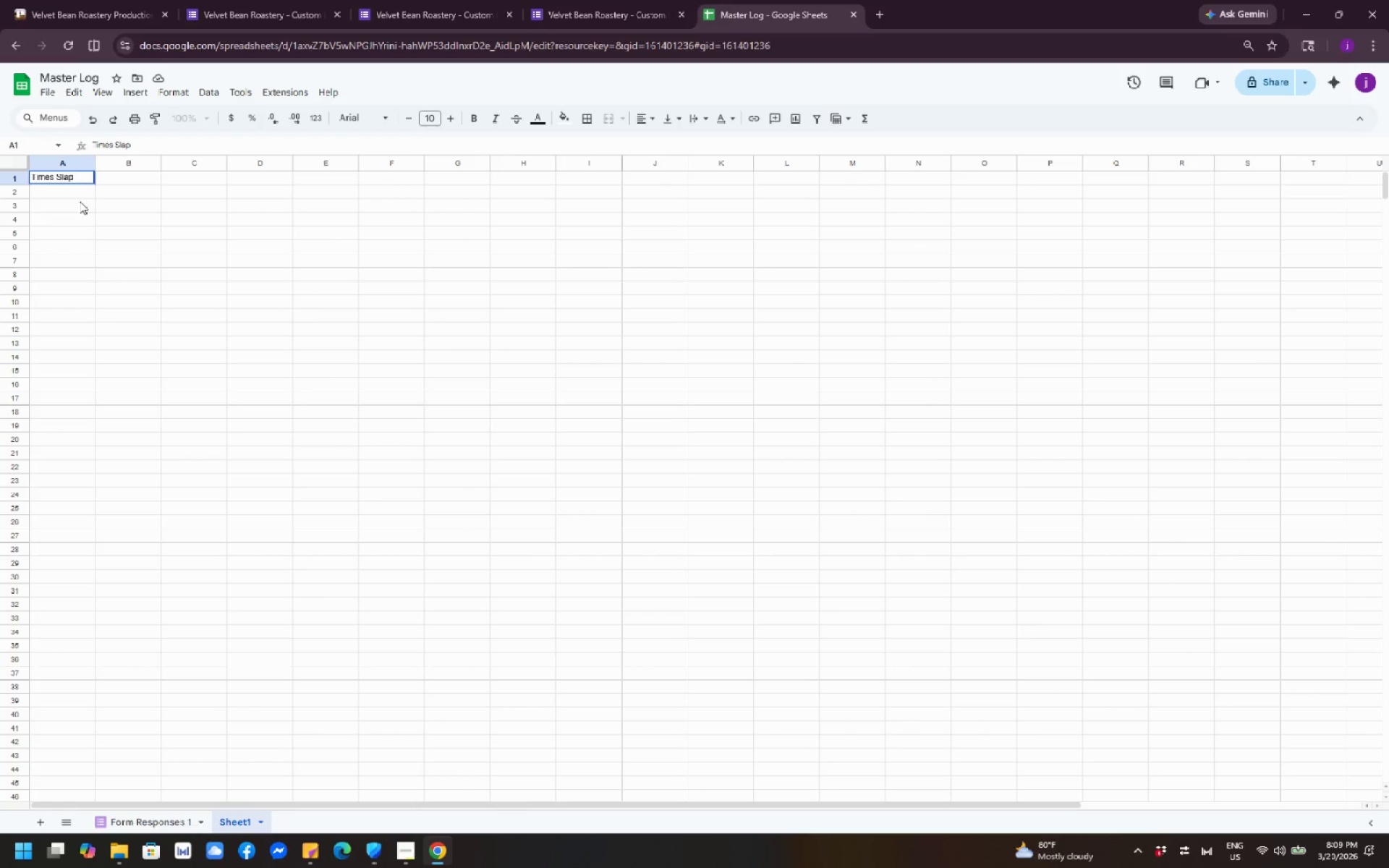 
key(Backspace)
 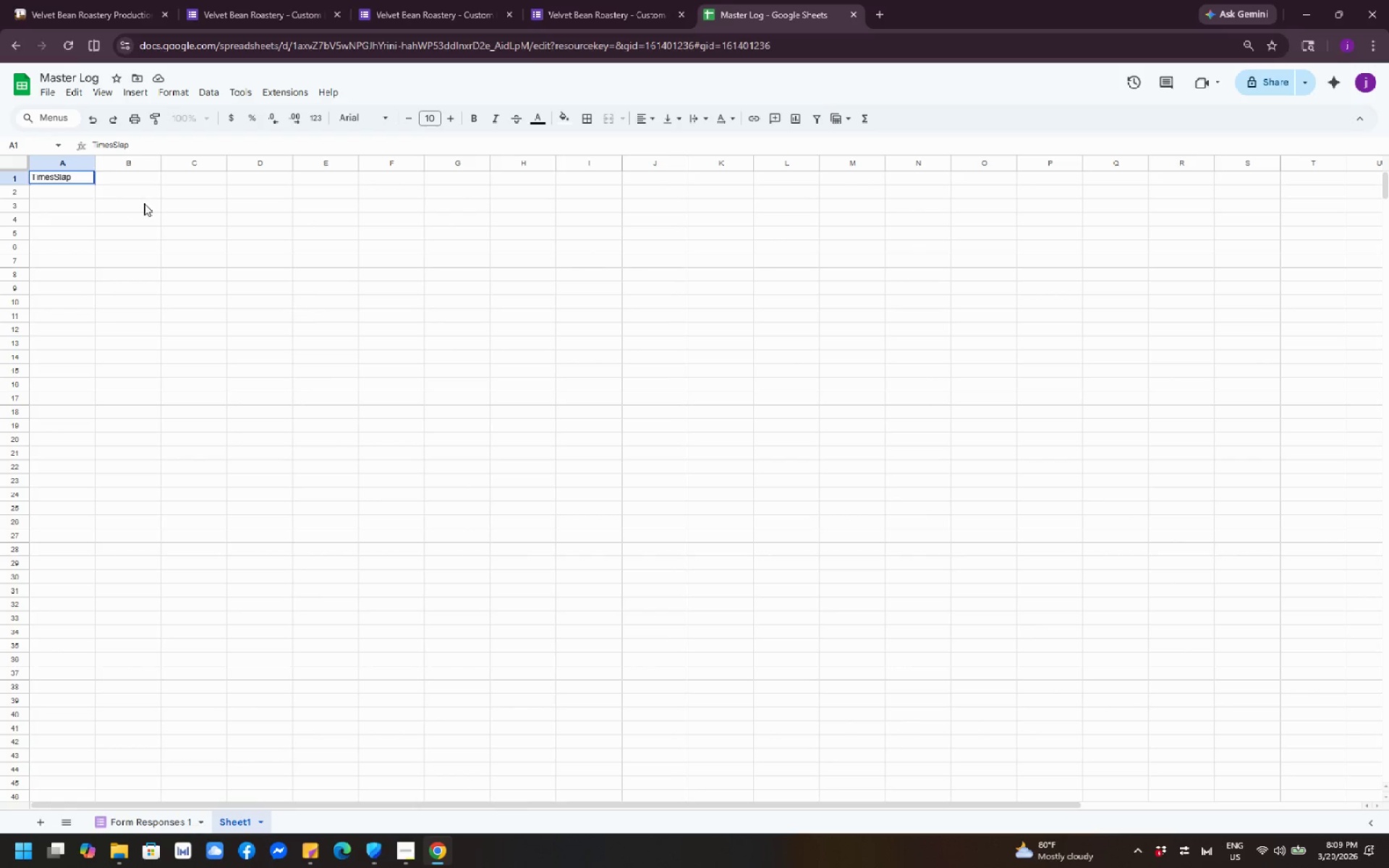 
left_click([124, 197])
 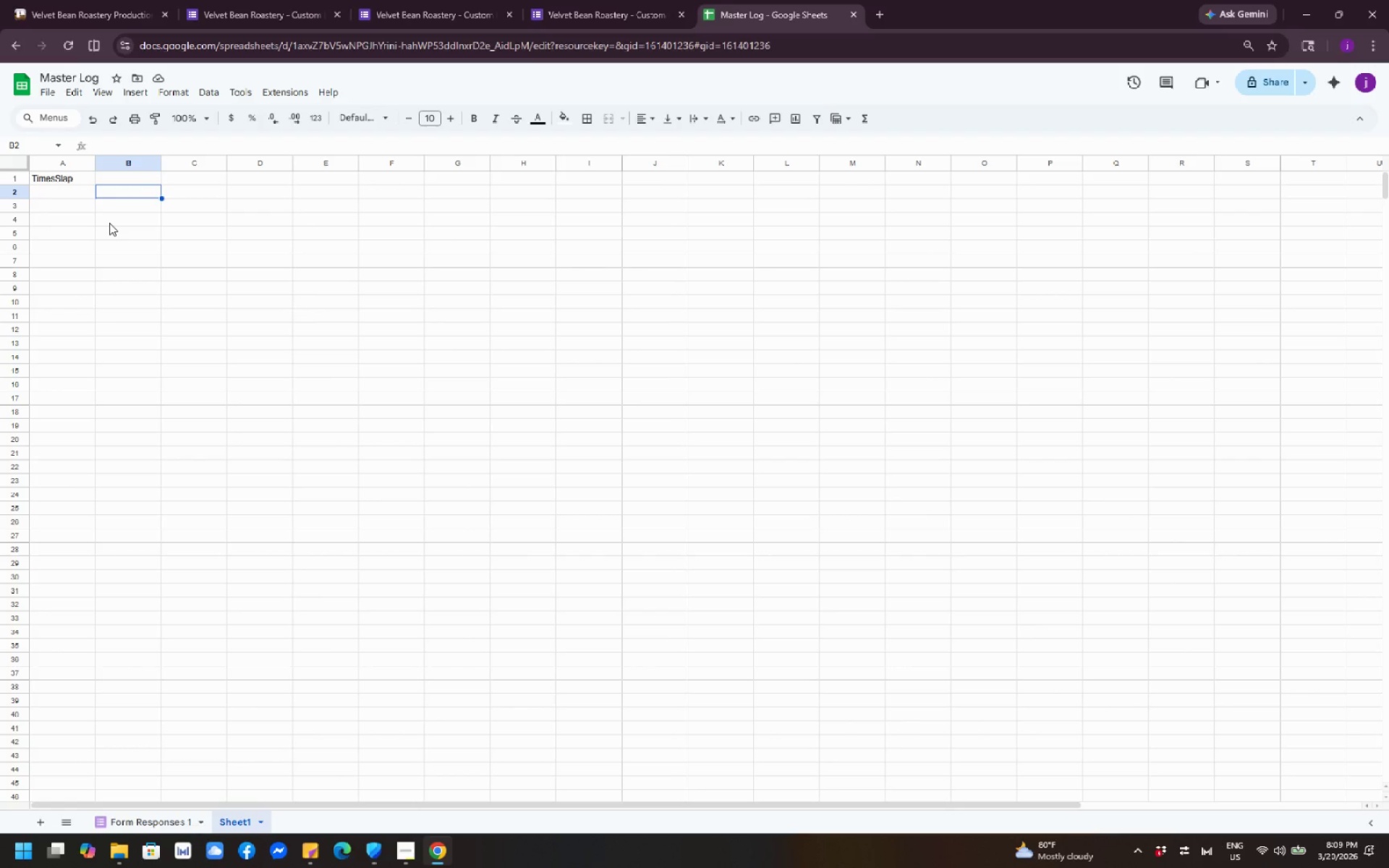 
wait(10.7)
 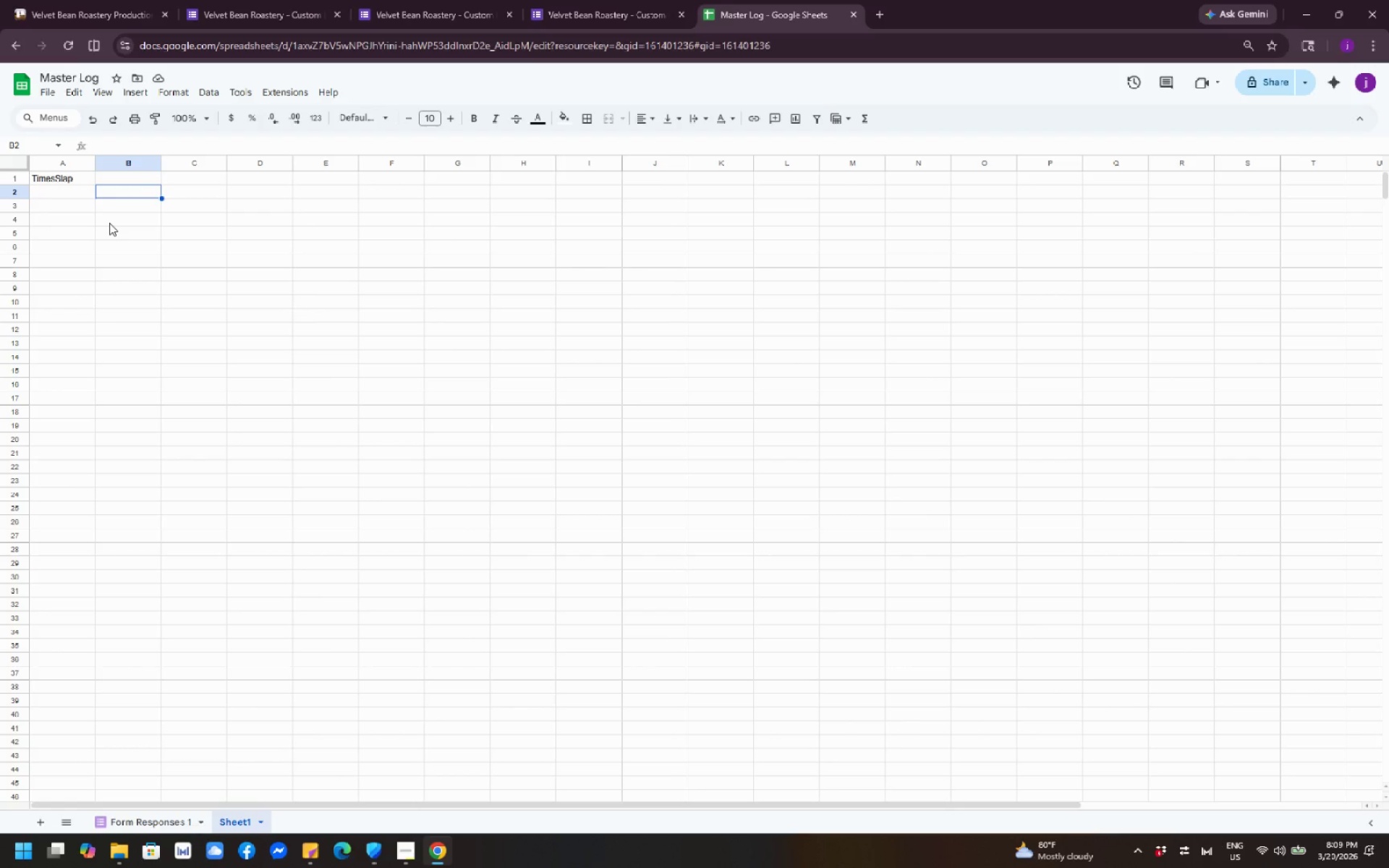 
double_click([80, 178])
 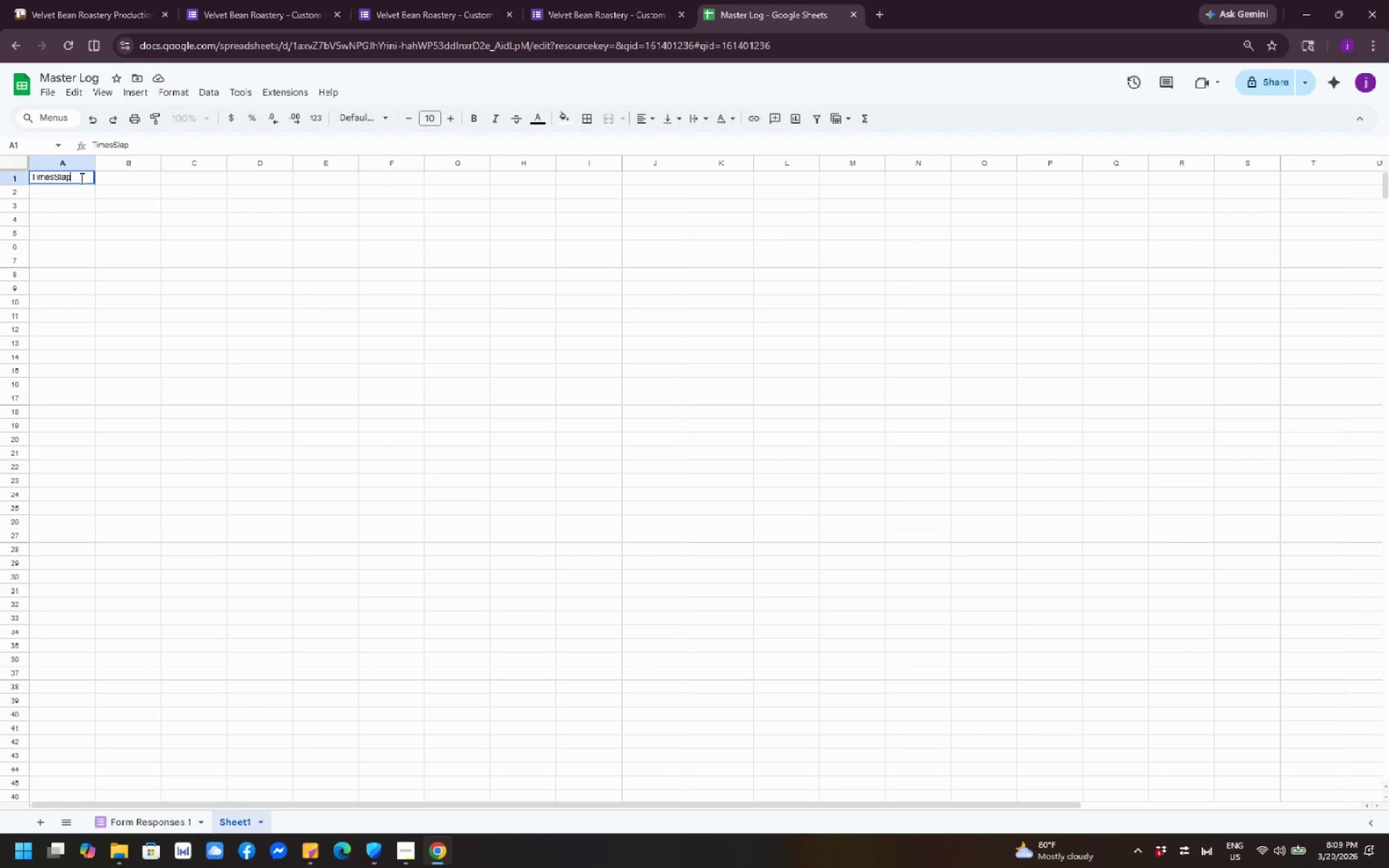 
key(Backspace)
key(Backspace)
key(Backspace)
key(Backspace)
key(Backspace)
type(Stamp)
 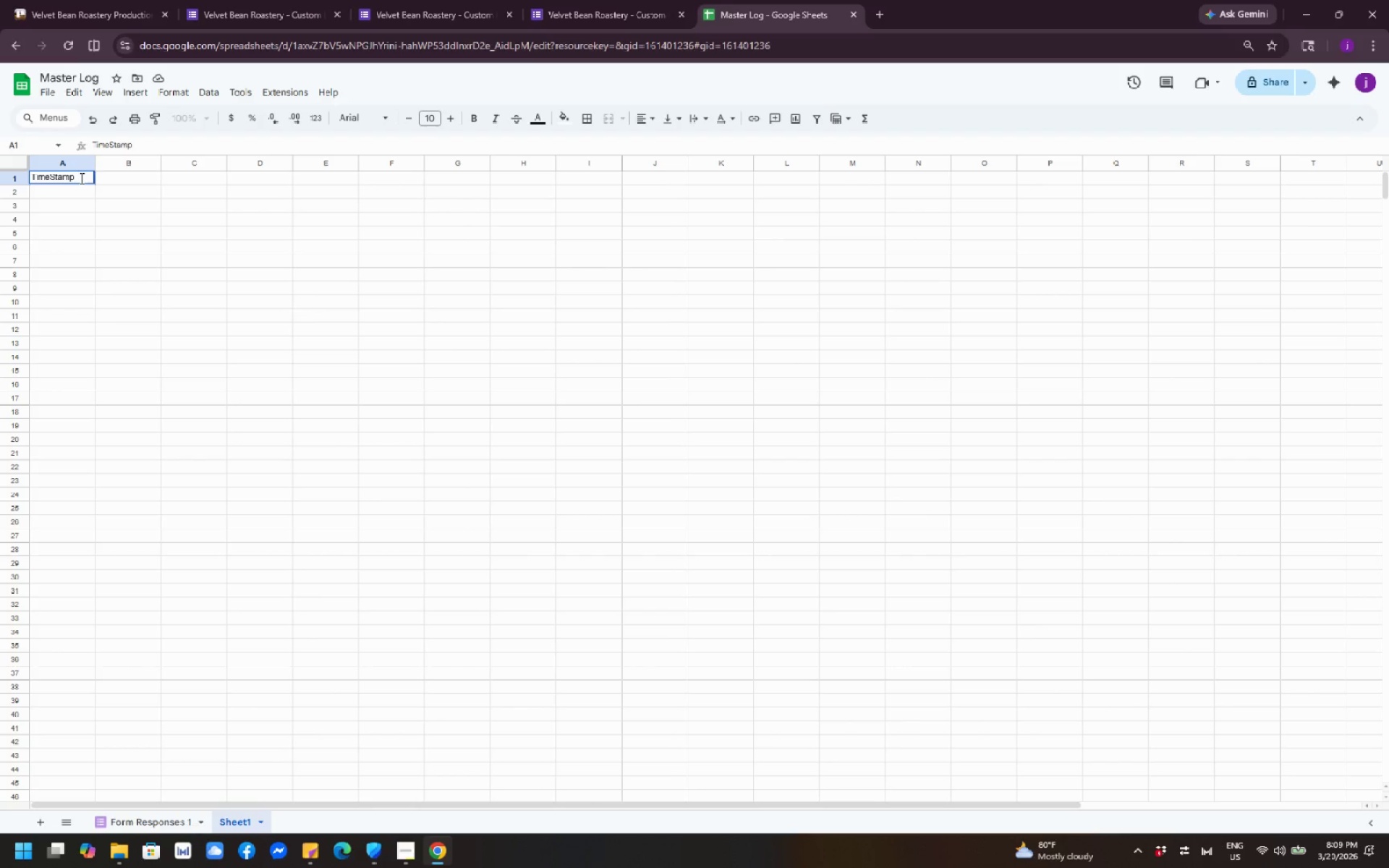 
wait(5.06)
 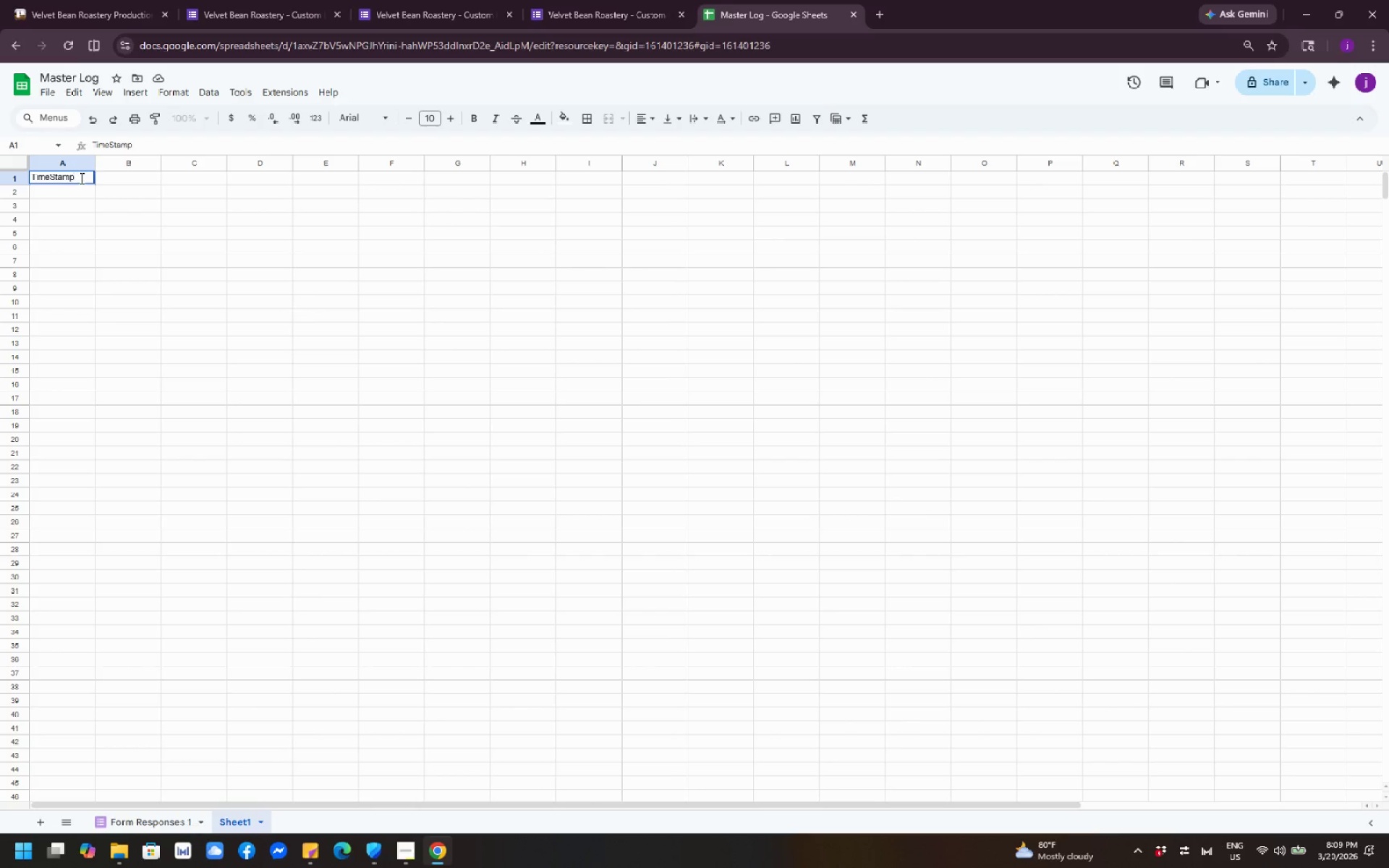 
key(Backspace)
key(Backspace)
key(Backspace)
key(Backspace)
key(Backspace)
type(stamp)
 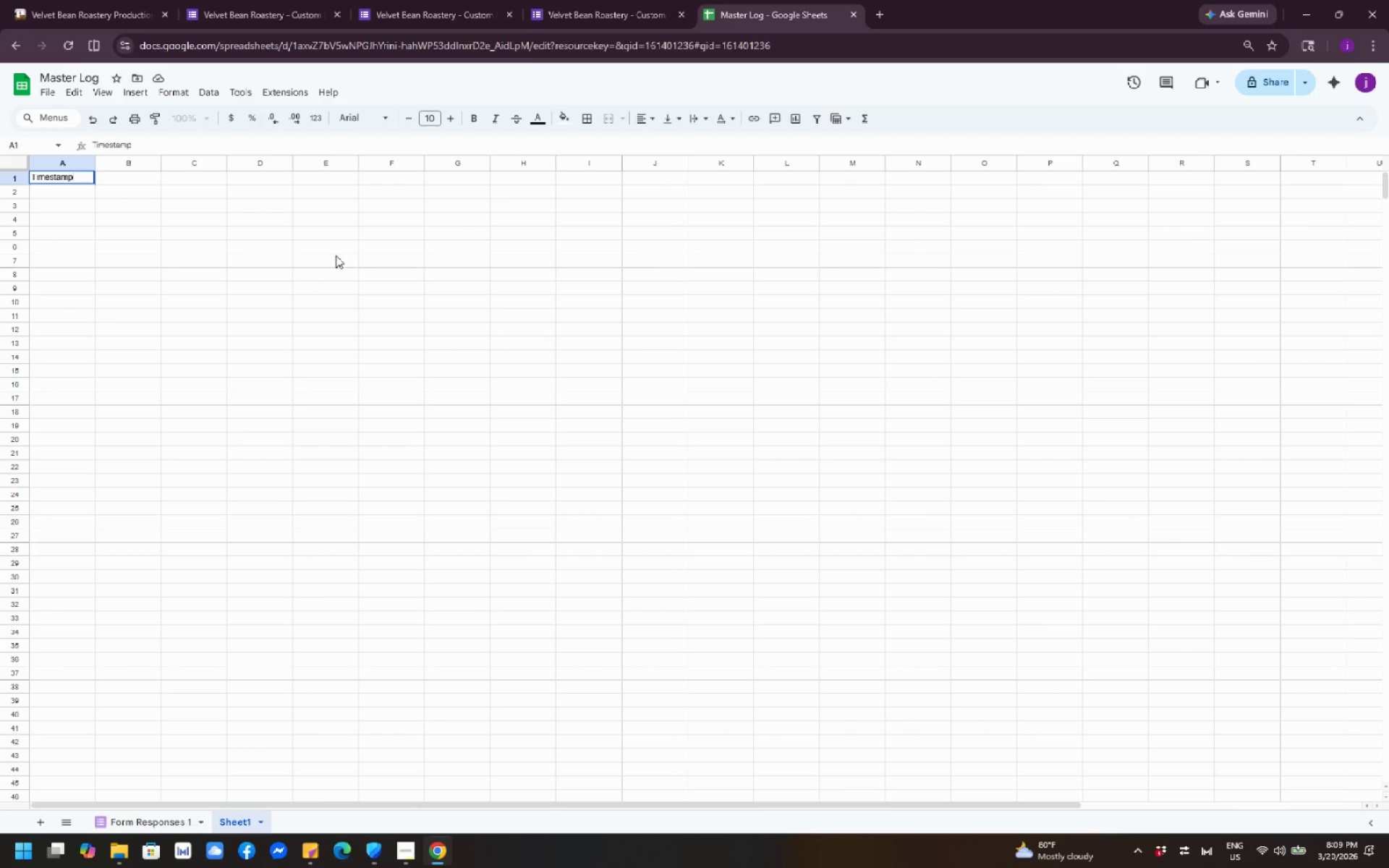 
wait(18.08)
 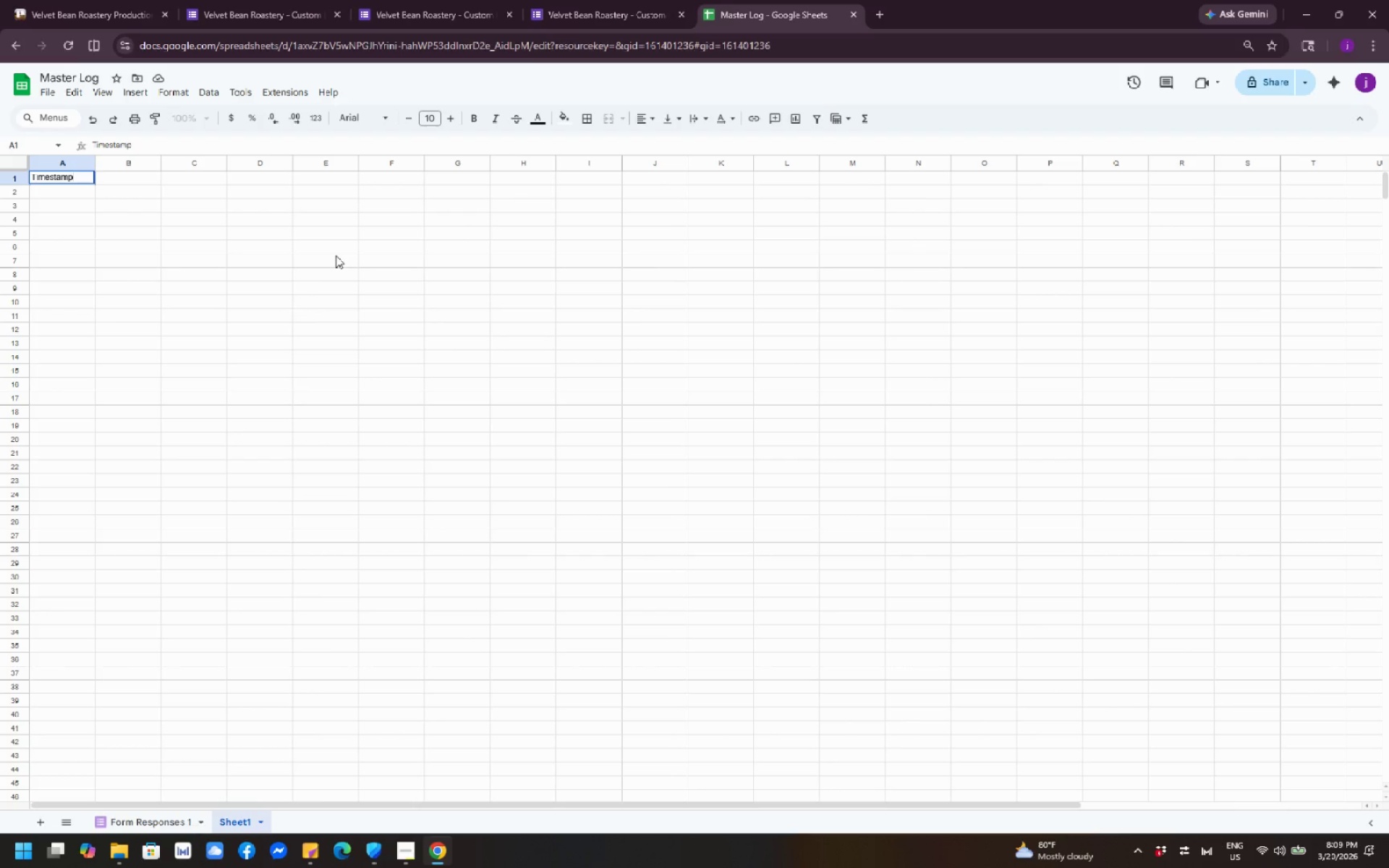 
key(Tab)
 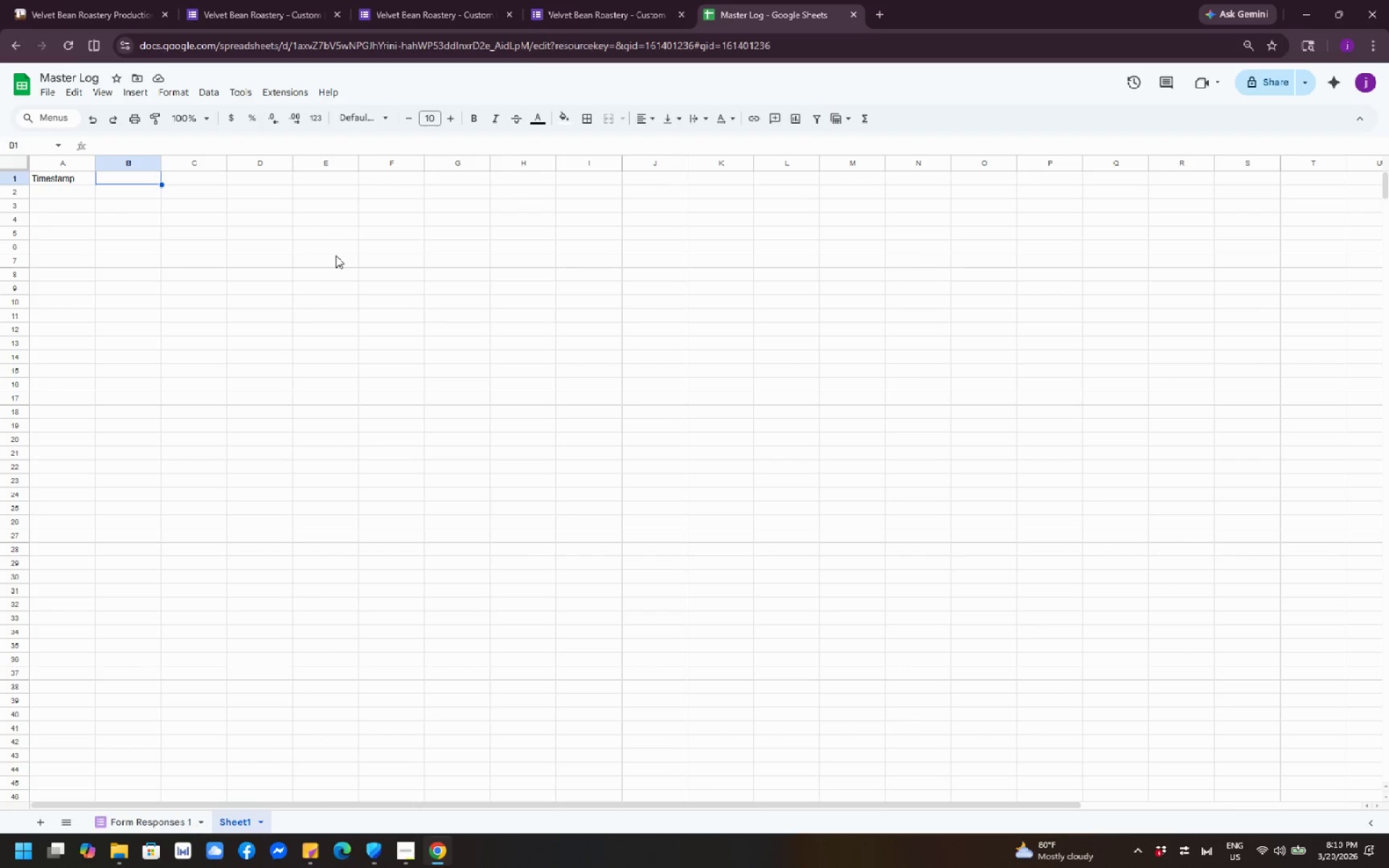 
wait(30.73)
 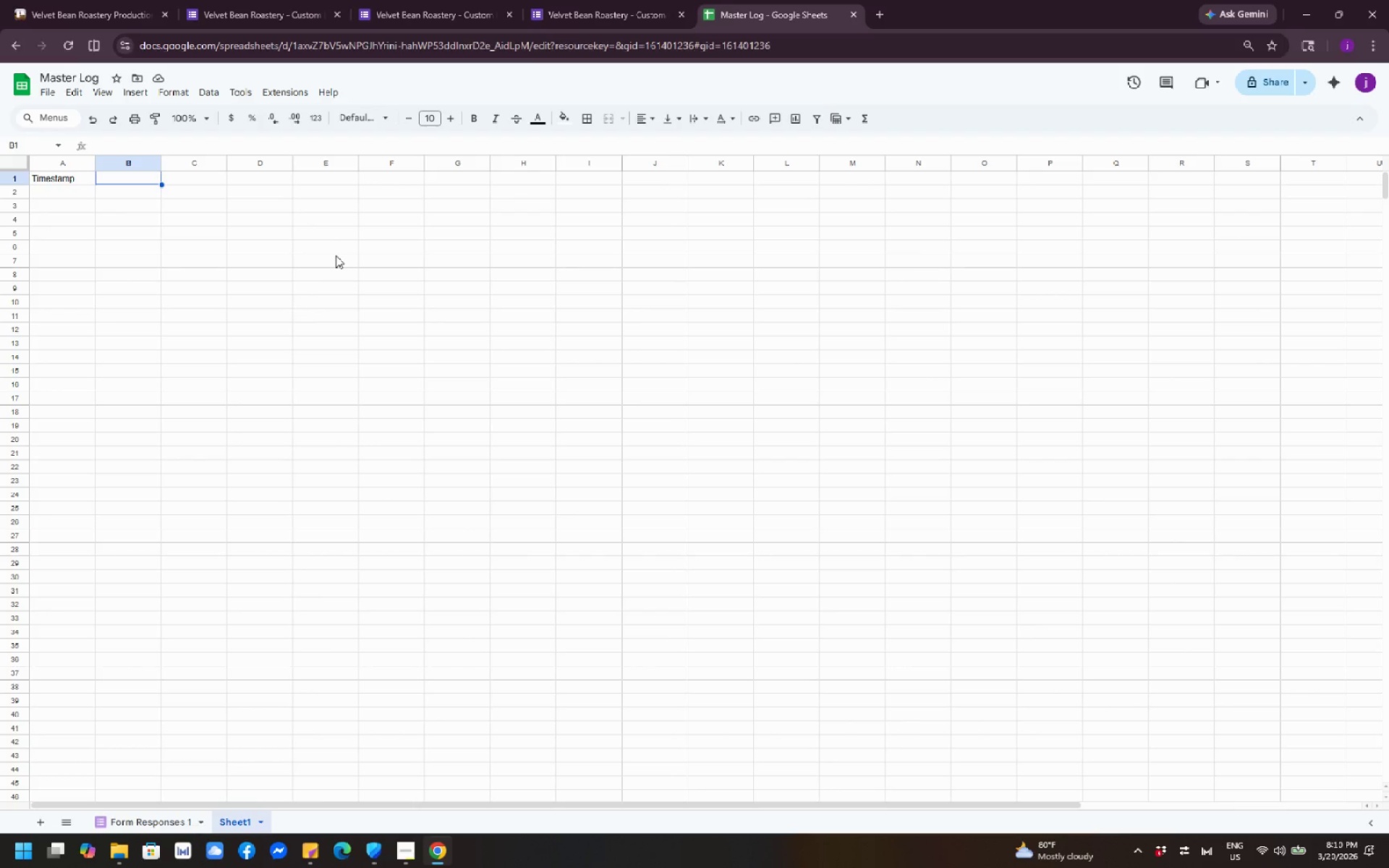 
left_click([124, 174])
 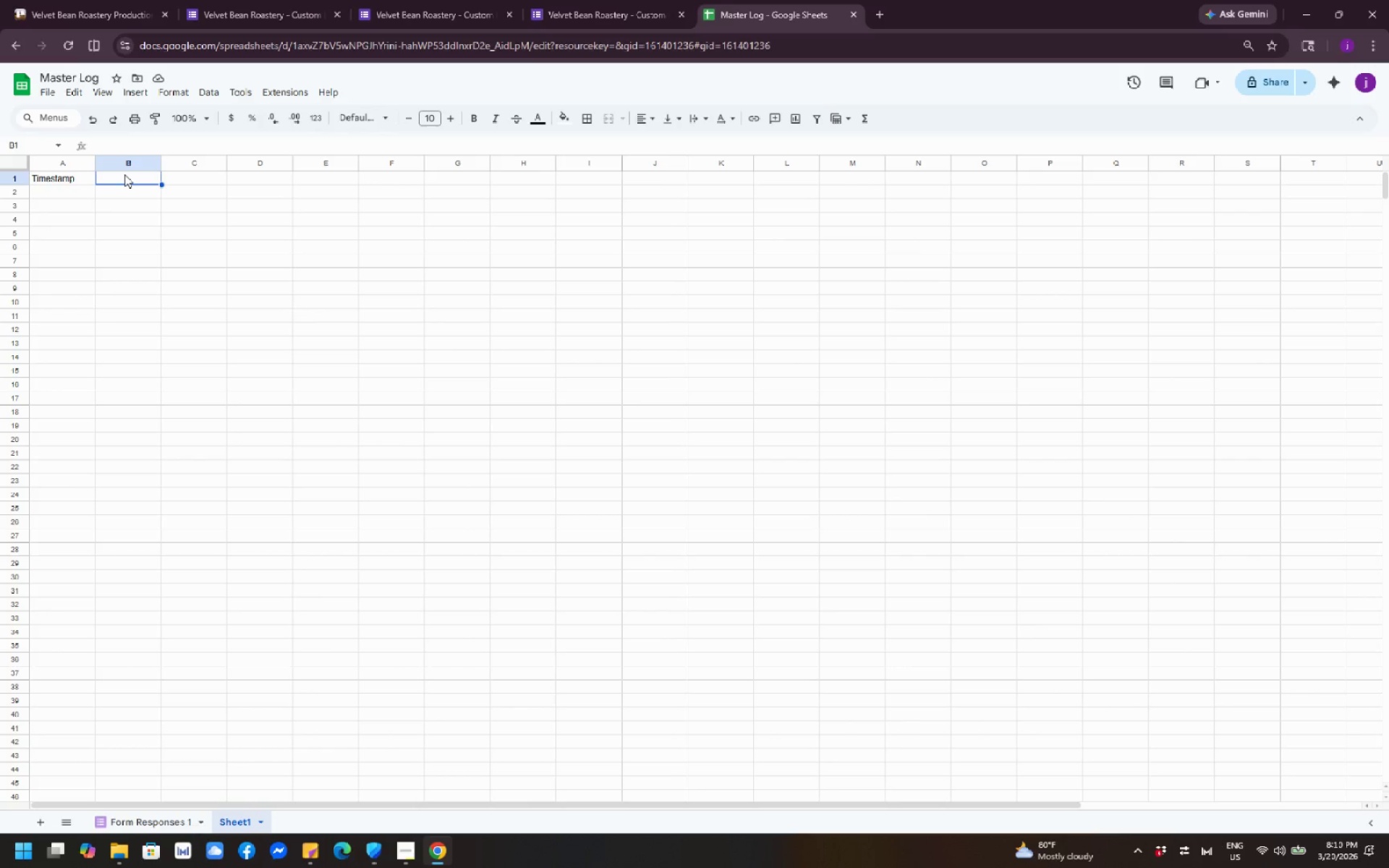 
type(Subscriber Name)
 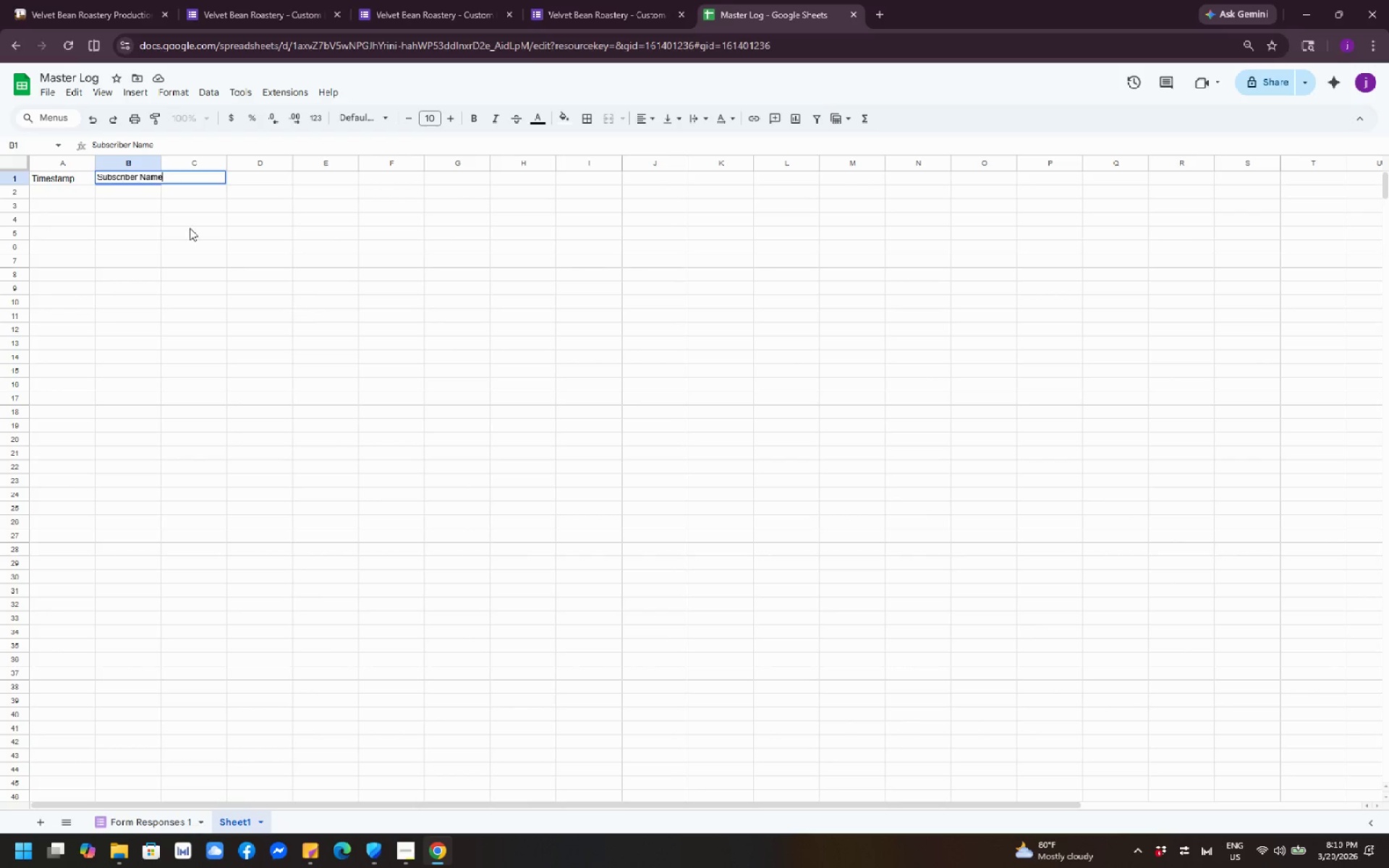 
left_click([222, 248])
 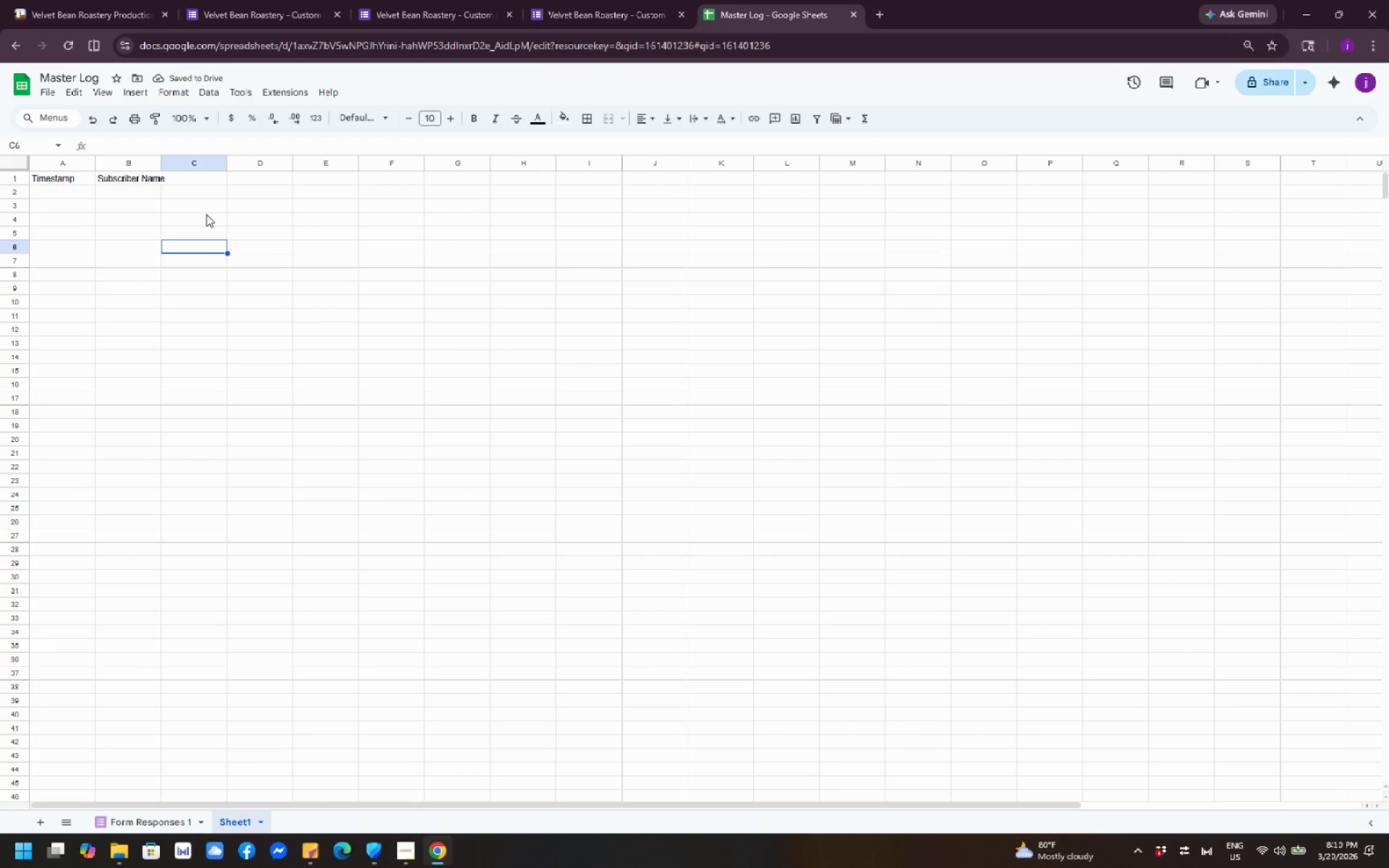 
wait(5.06)
 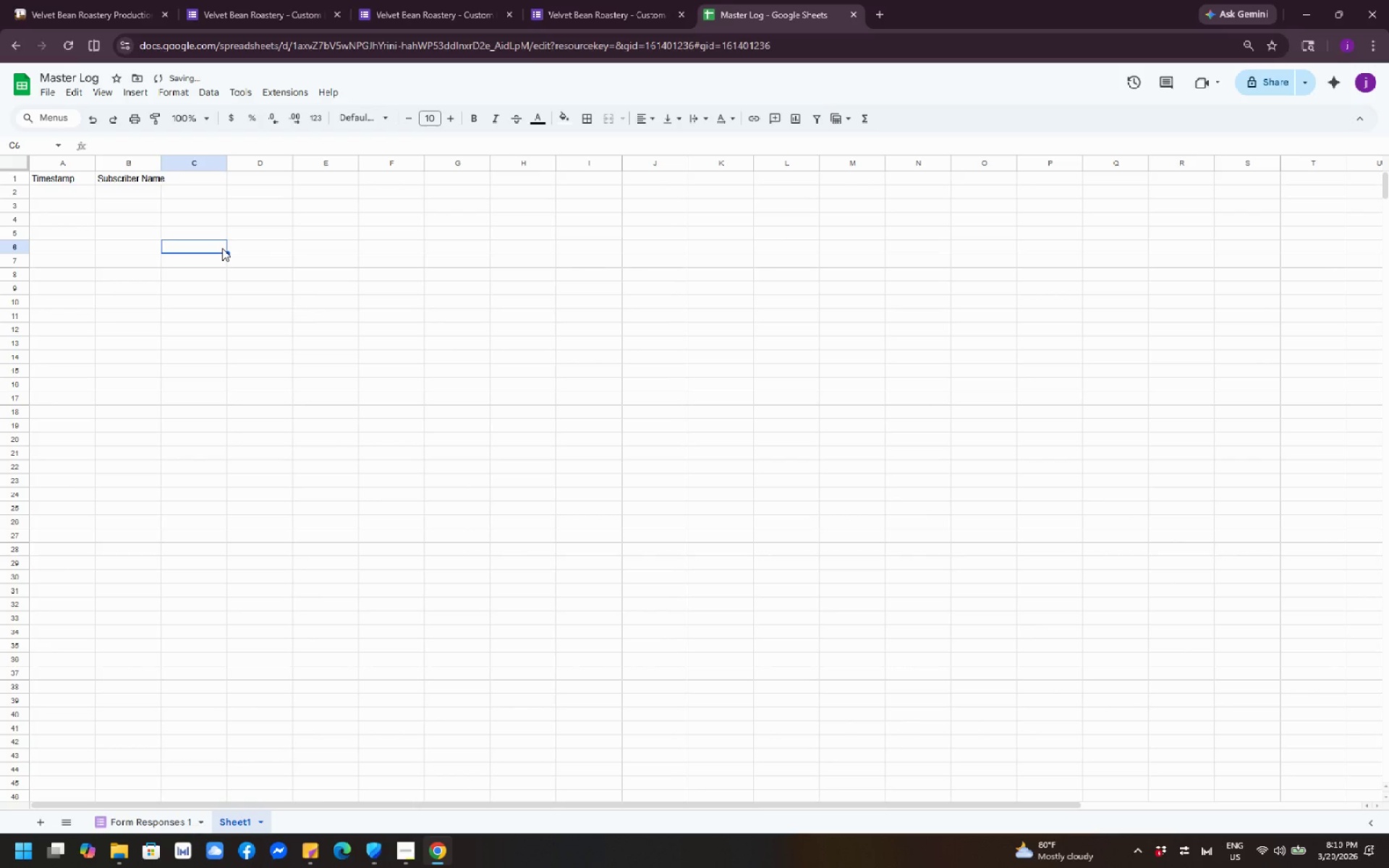 
key(Tab)
 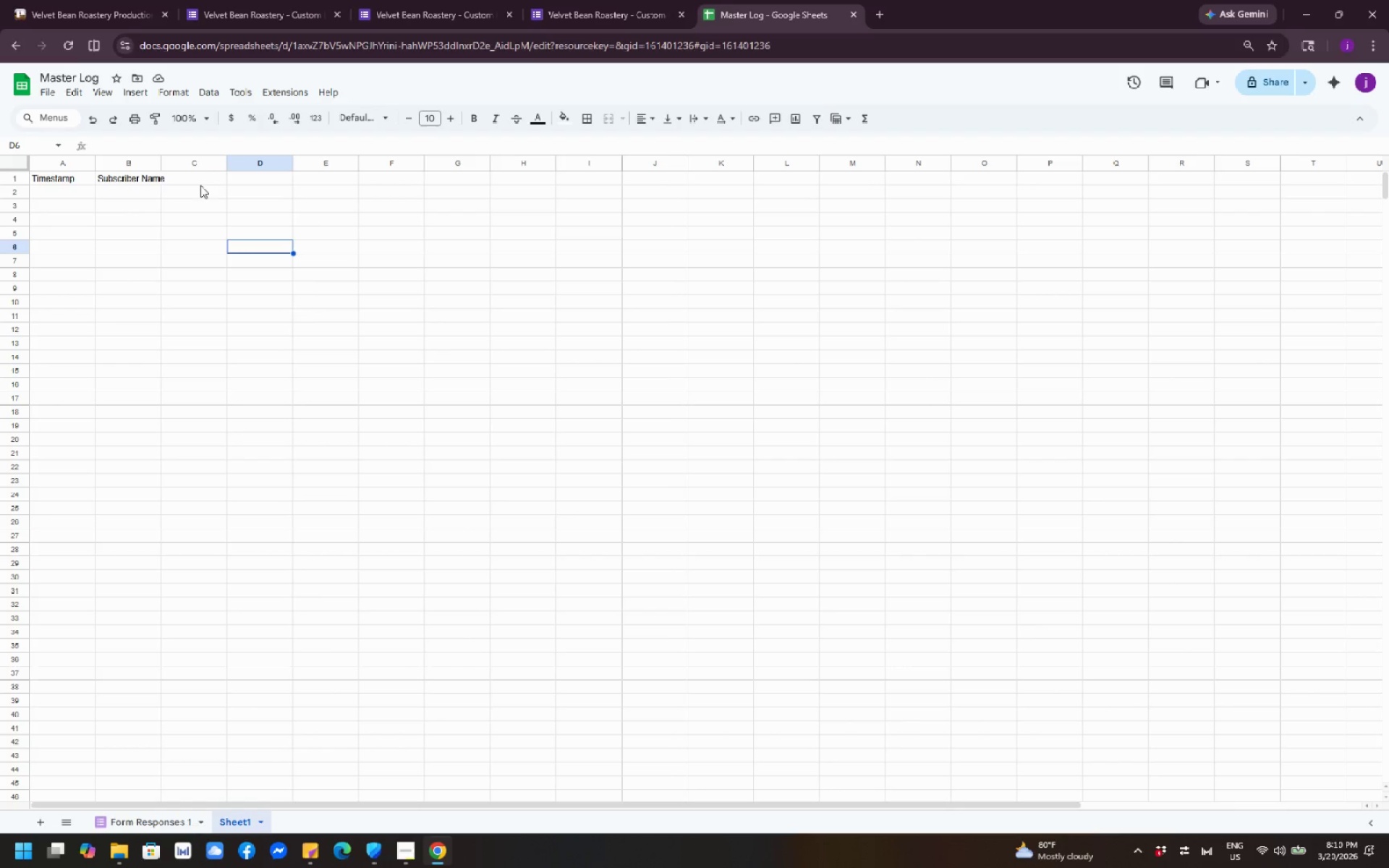 
left_click([200, 174])
 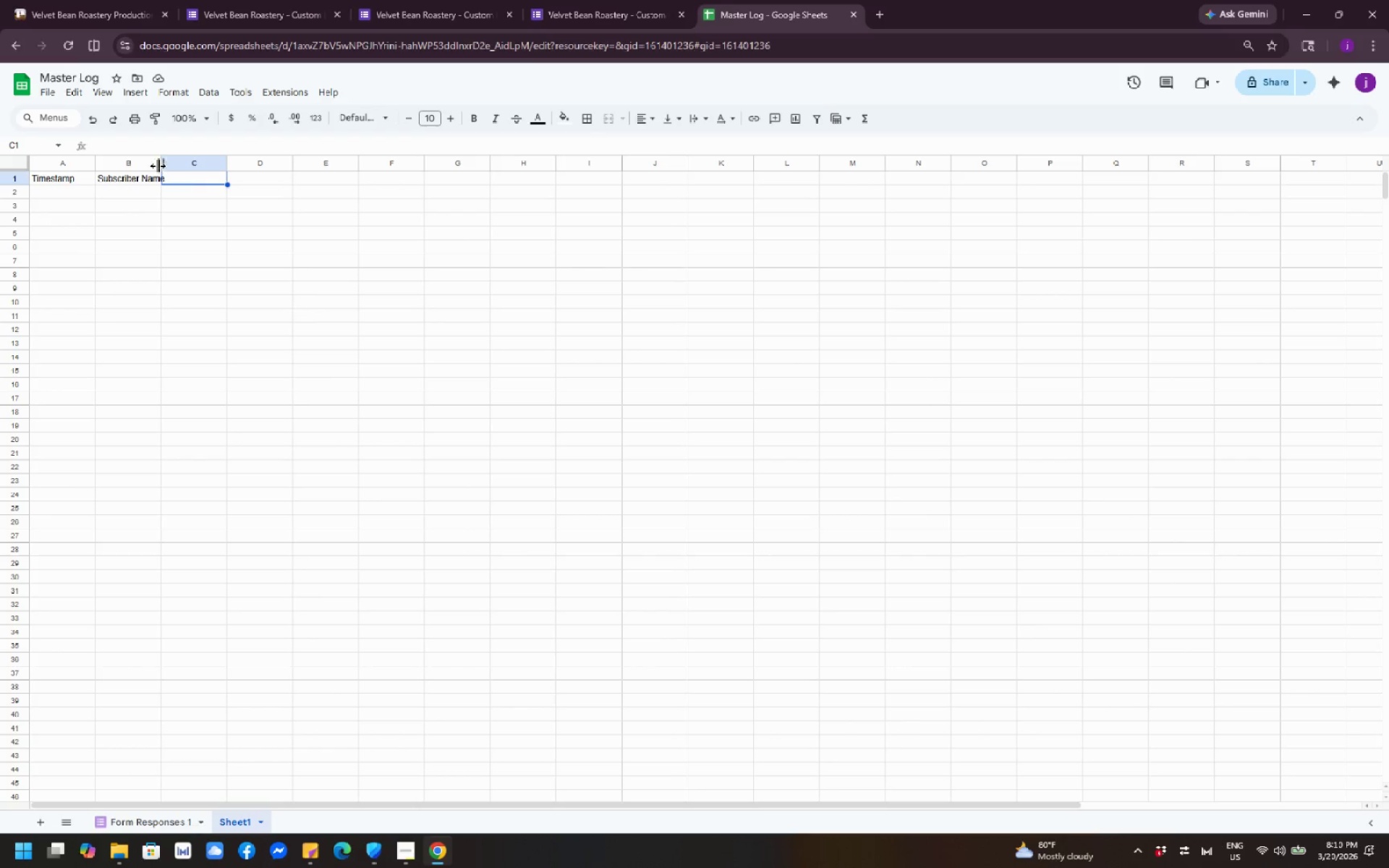 
left_click([139, 172])
 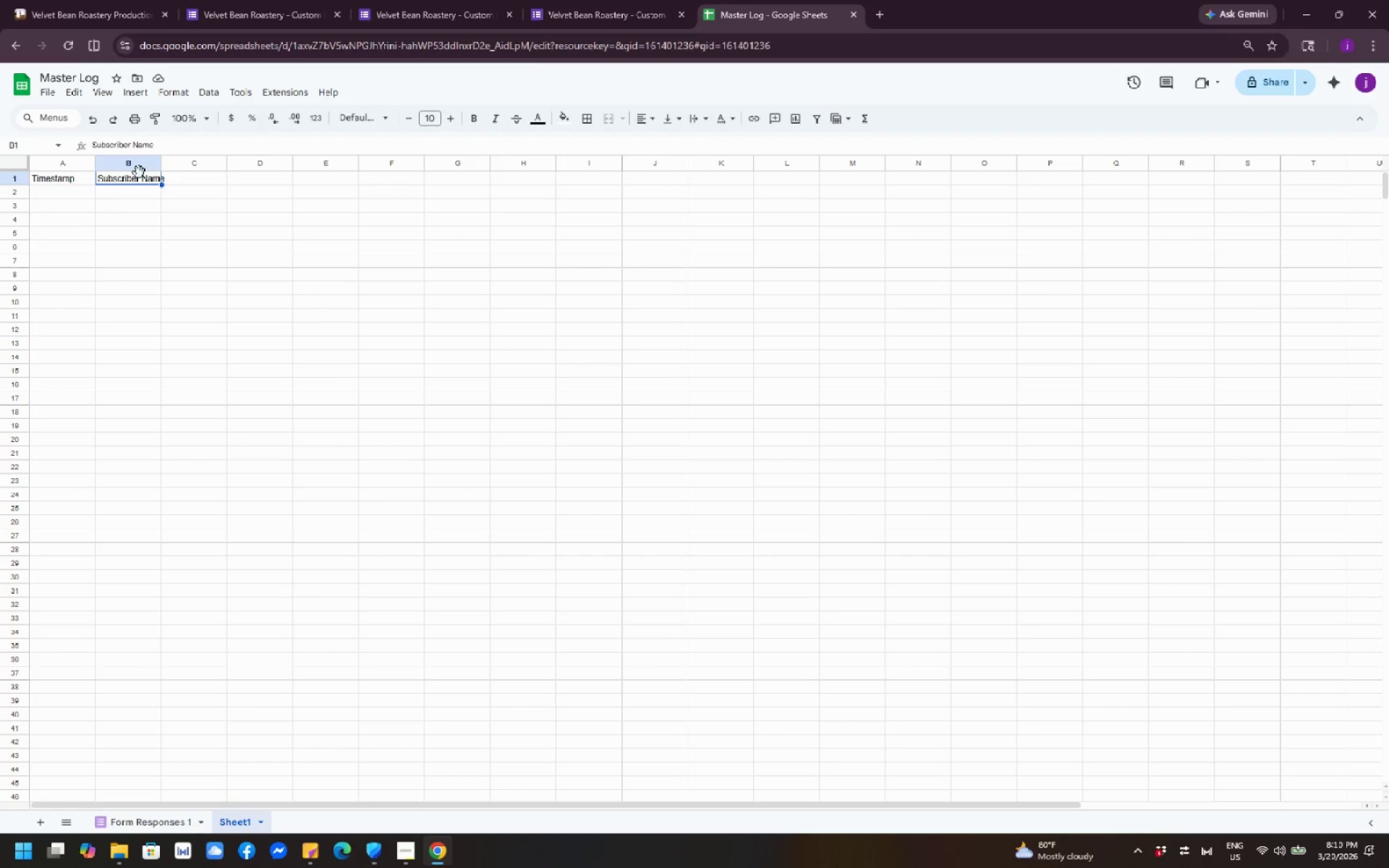 
key(Tab)
 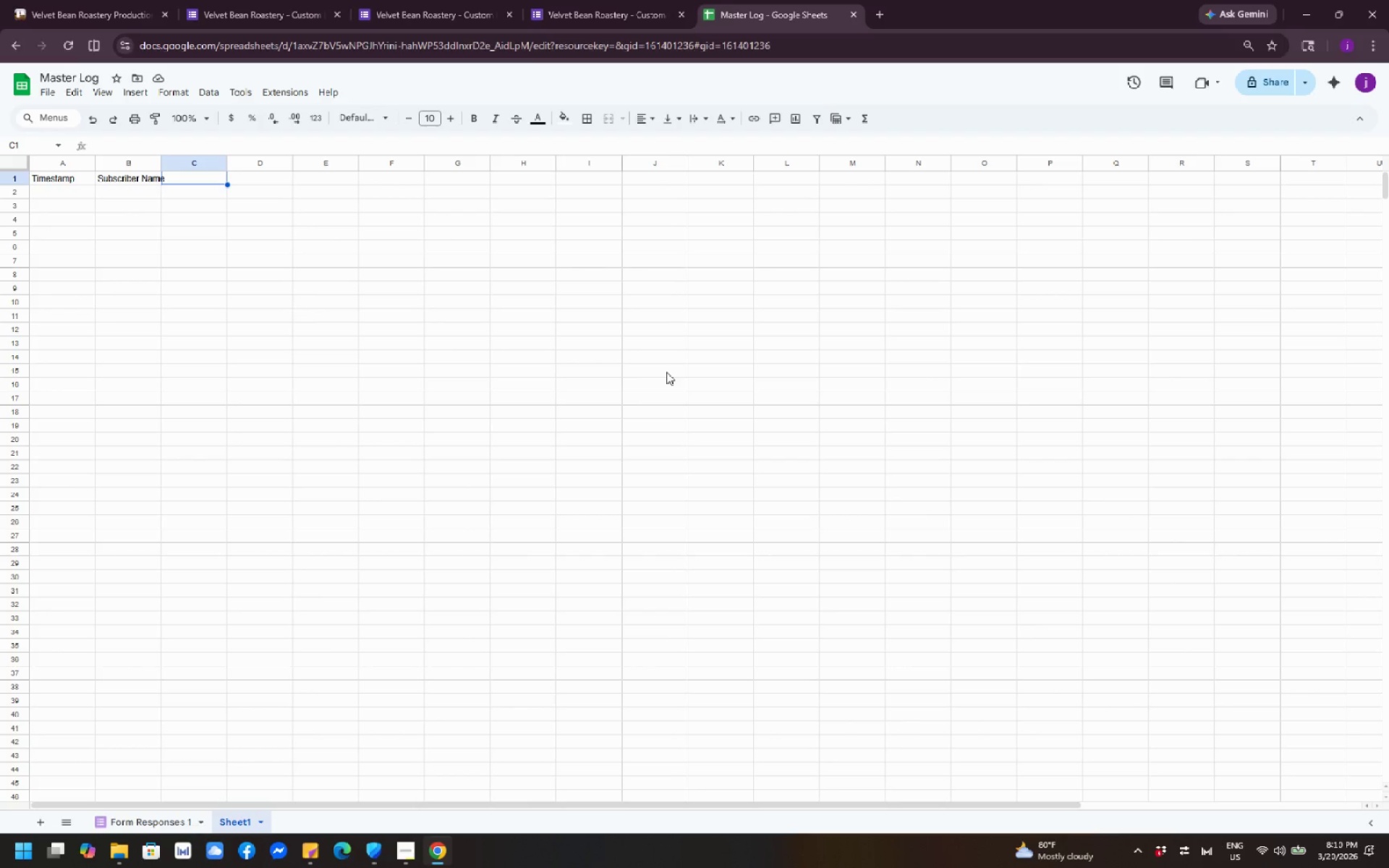 
wait(22.05)
 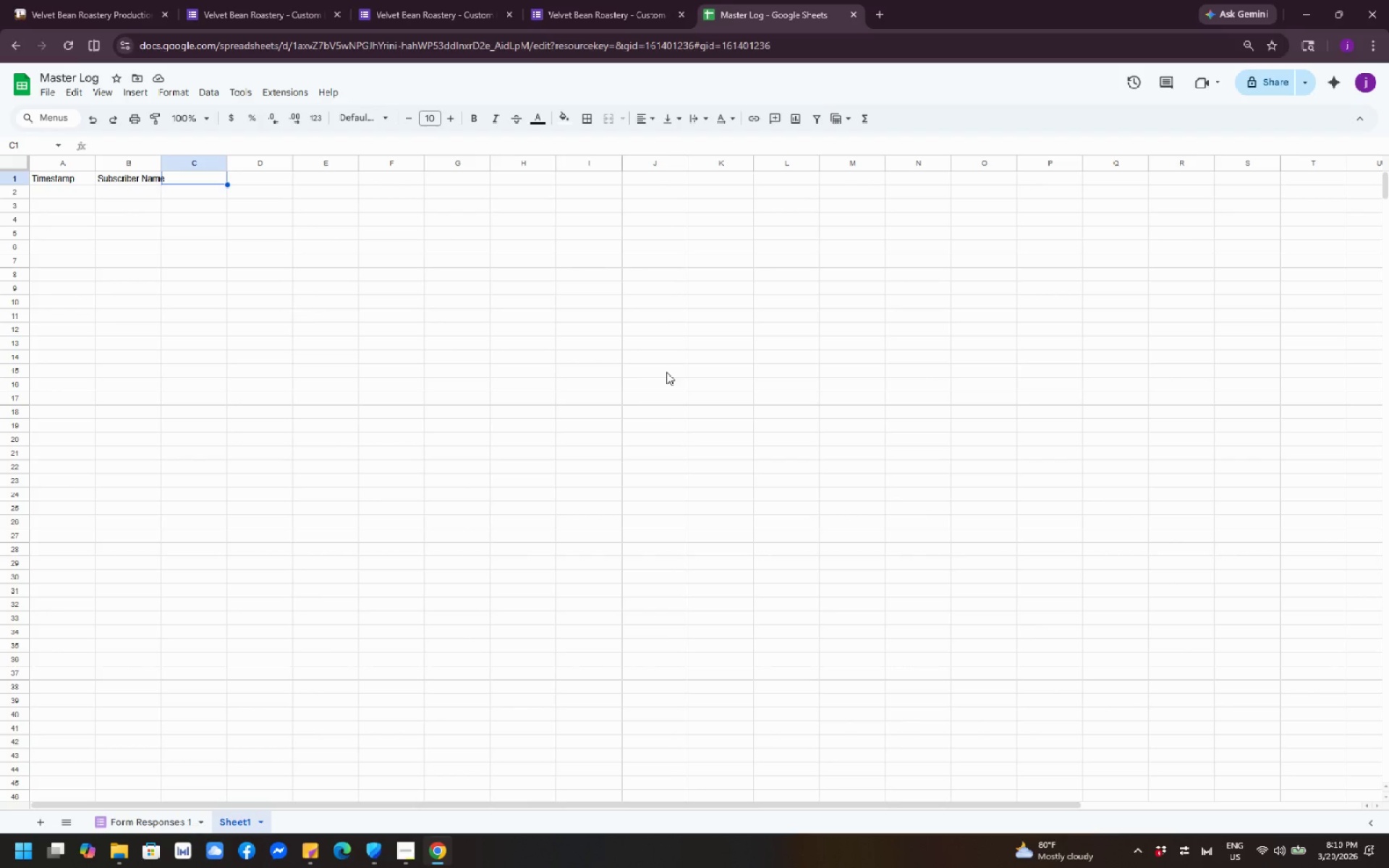 
type(Blen =)
key(Backspace)
key(Backspace)
type(d Name)
 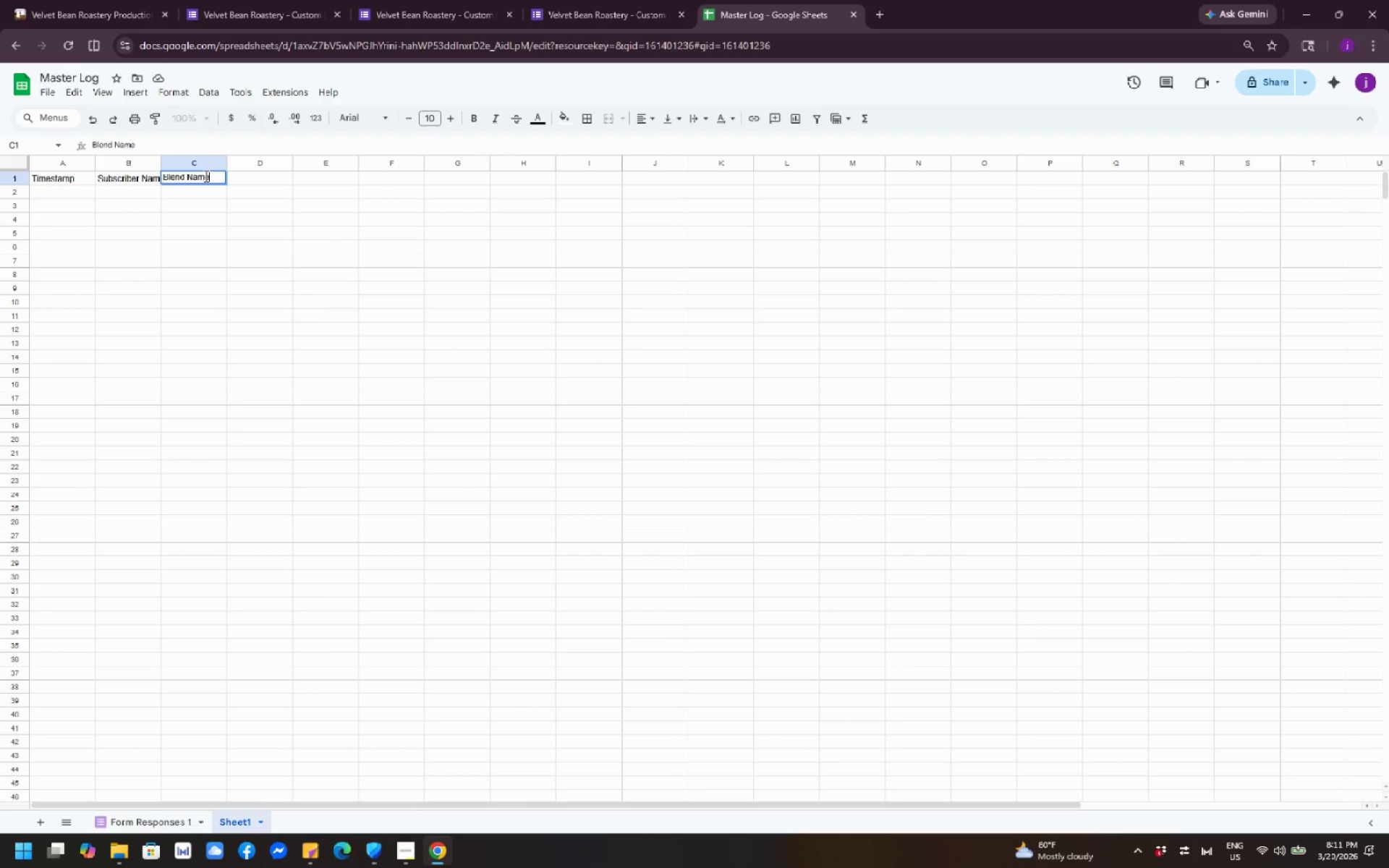 
wait(5.81)
 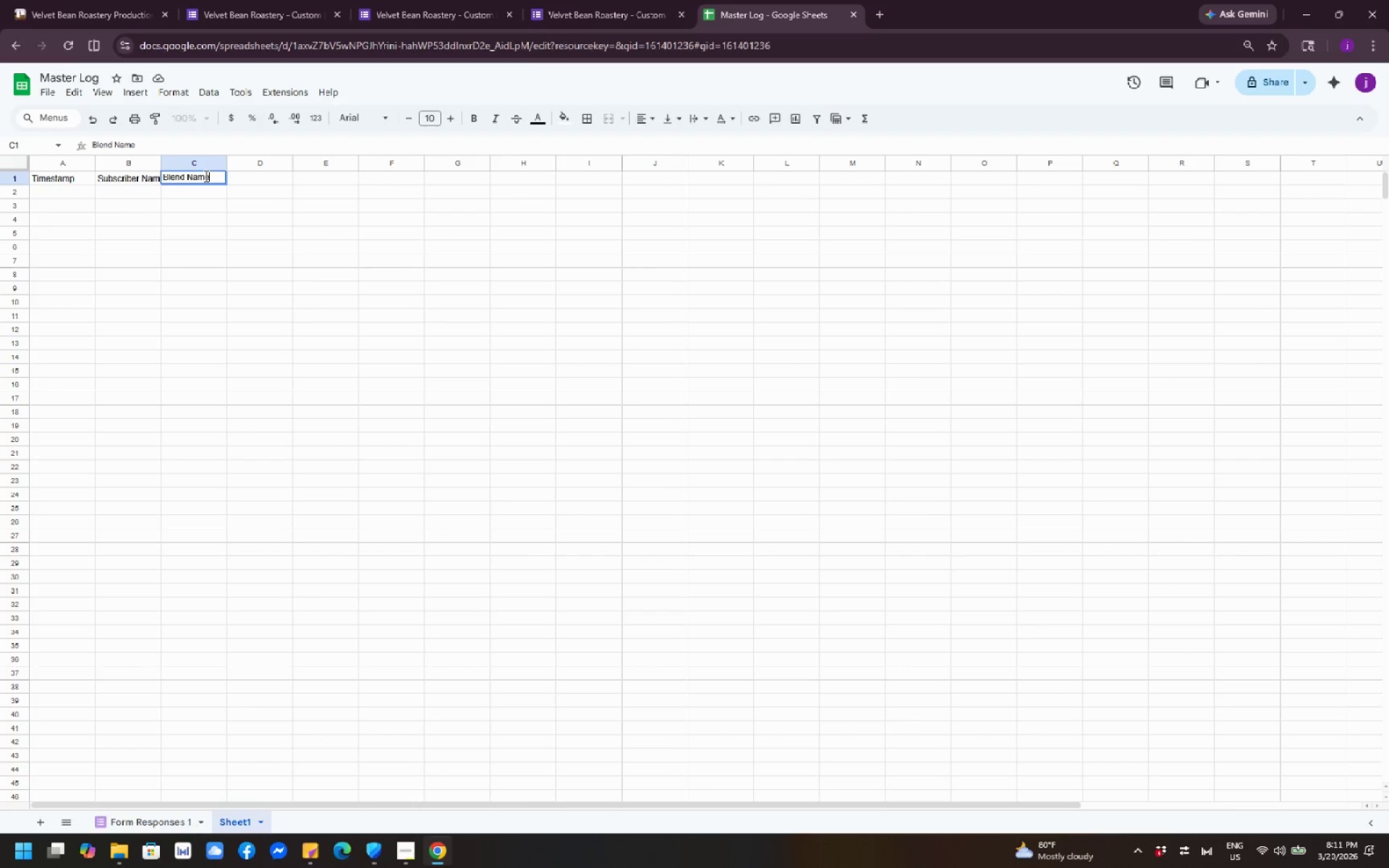 
key(Tab)
 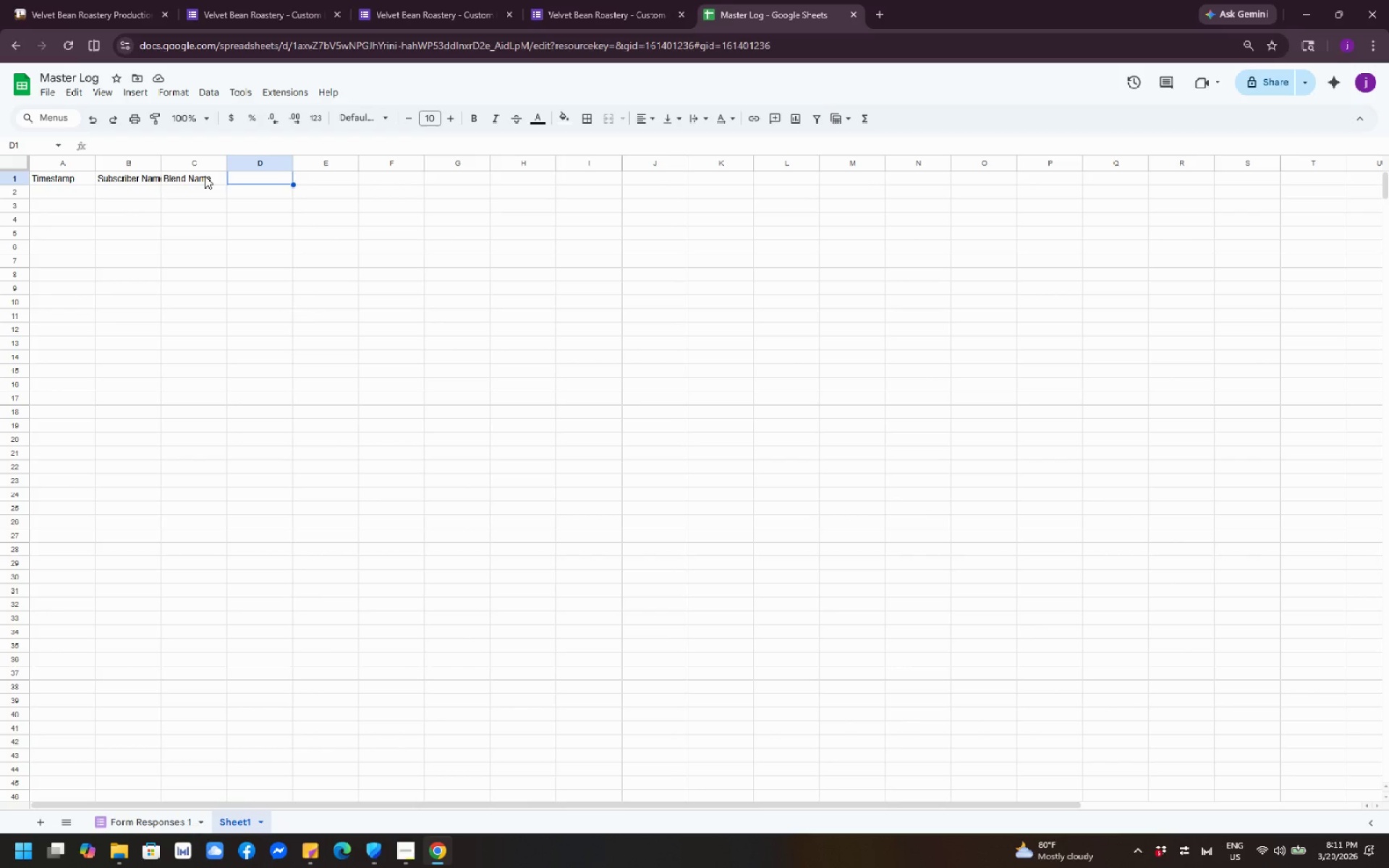 
wait(11.34)
 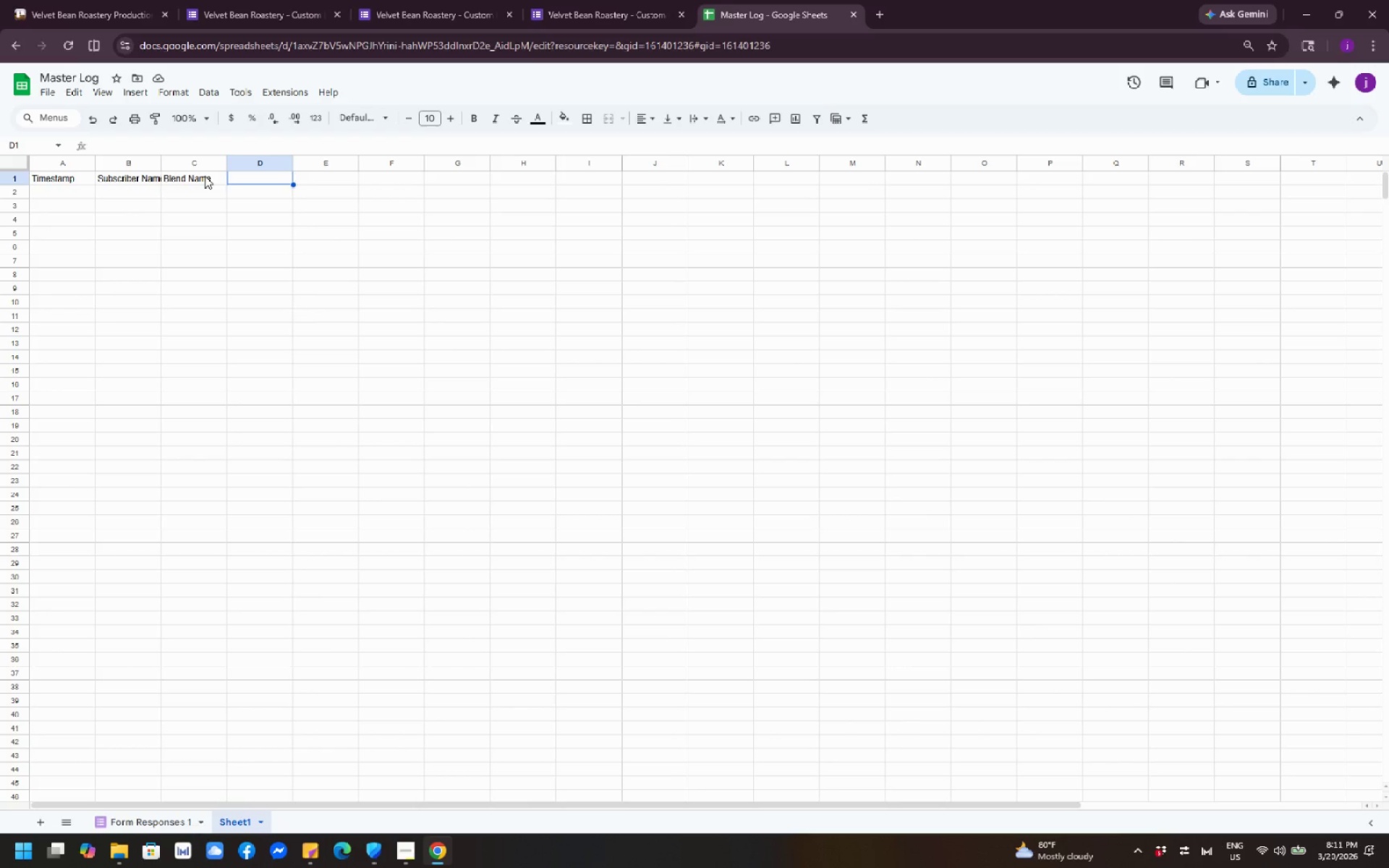 
type(Roast Preference)
 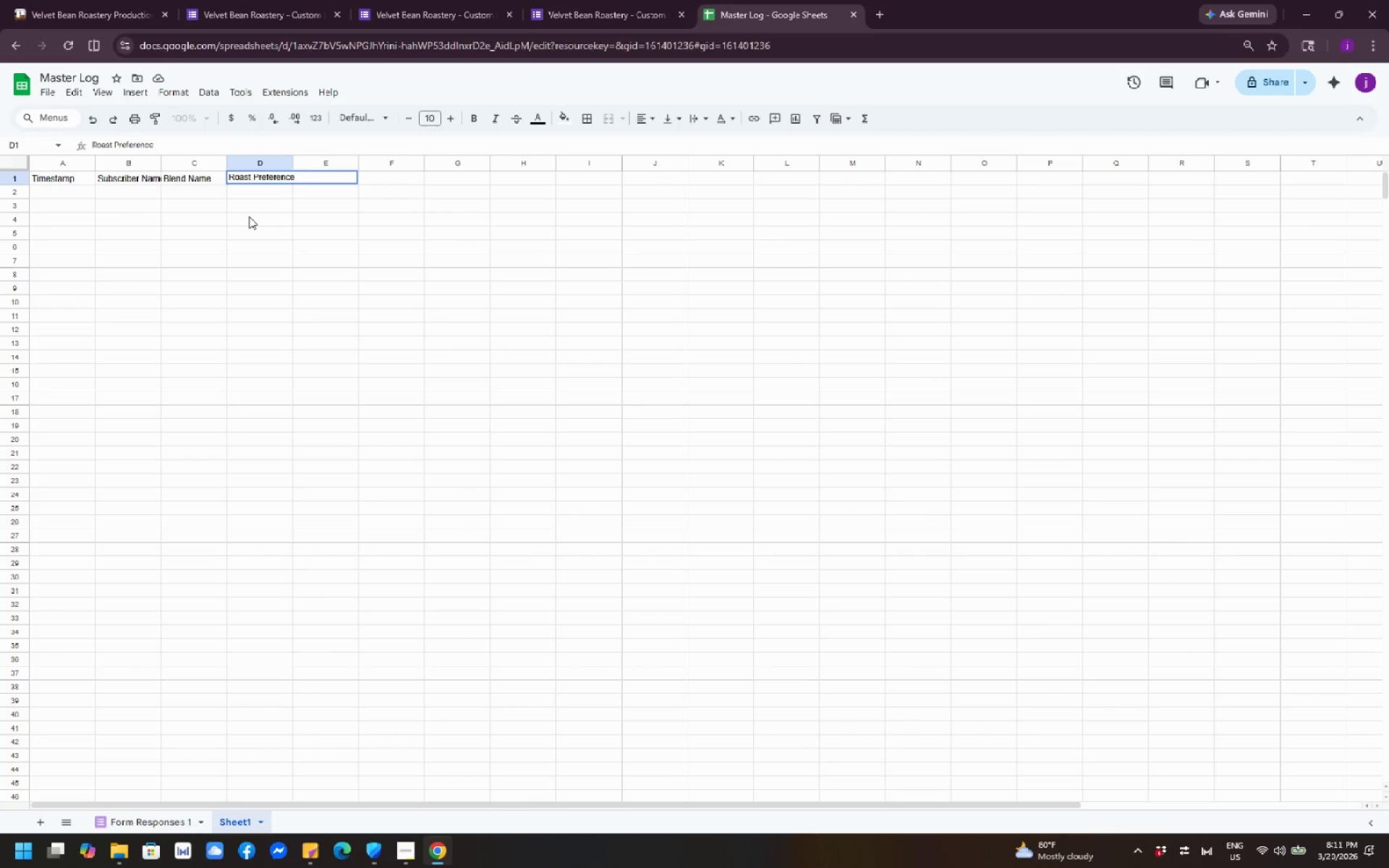 
key(Tab)
 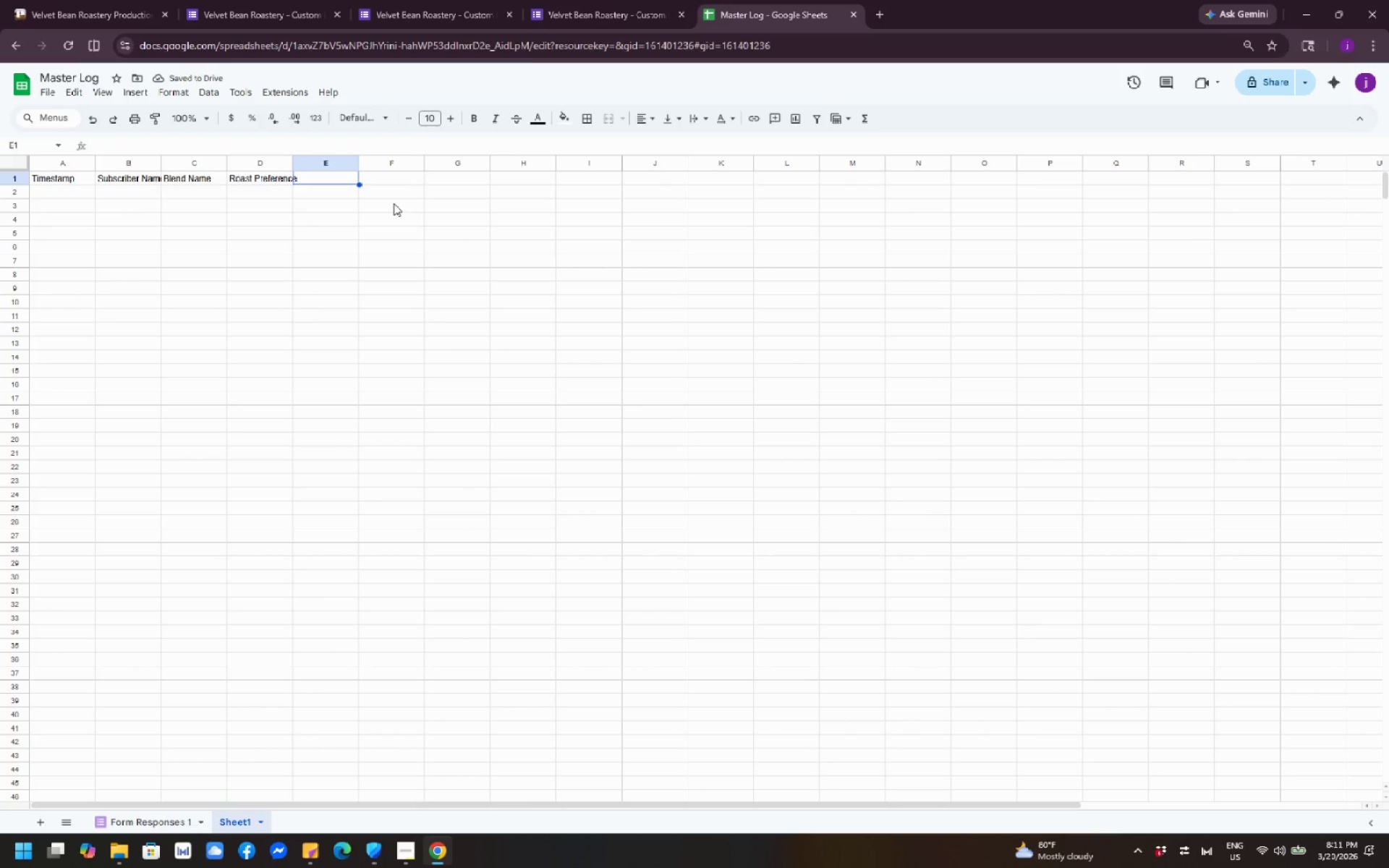 
key(Tab)
 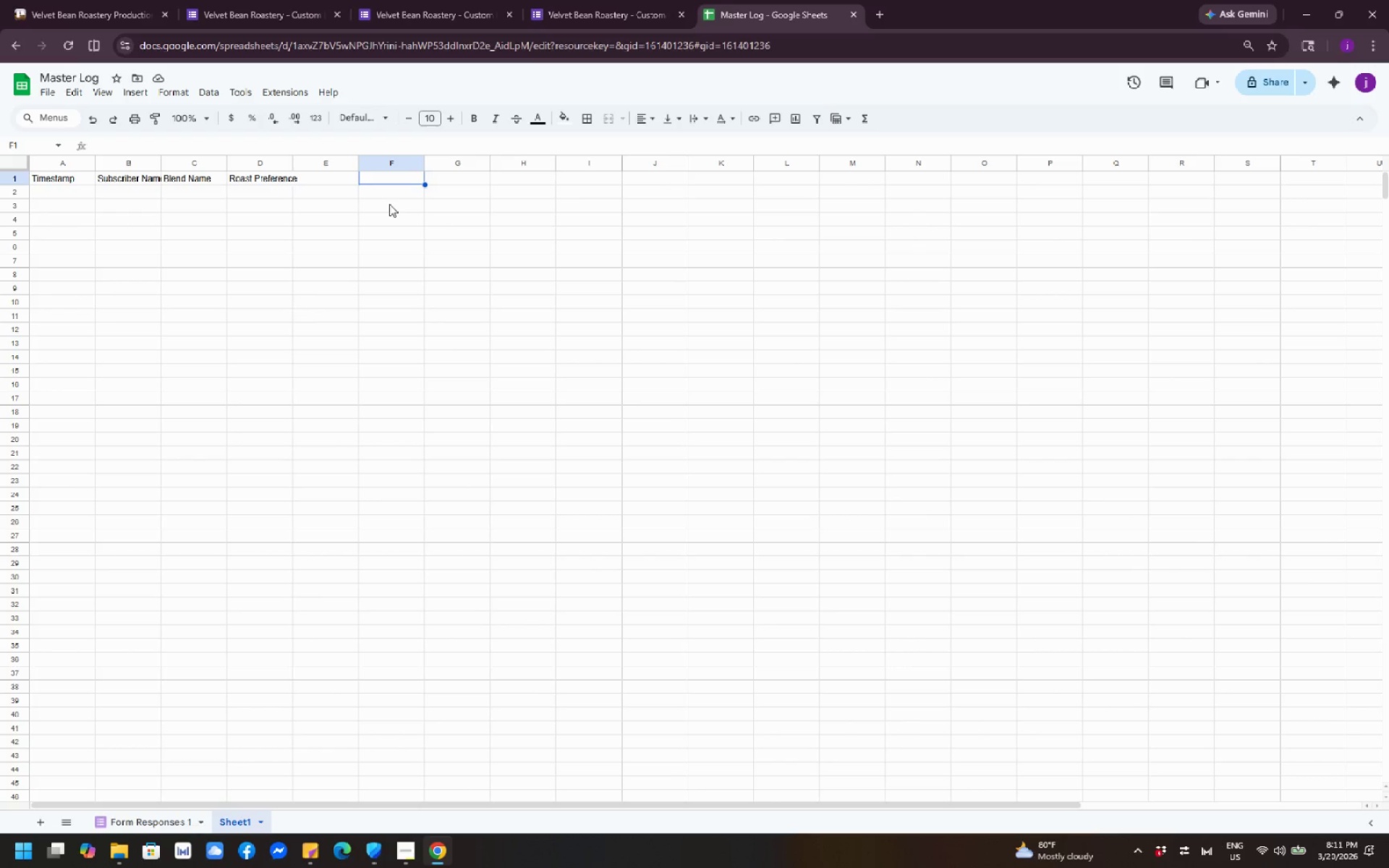 
left_click([333, 177])
 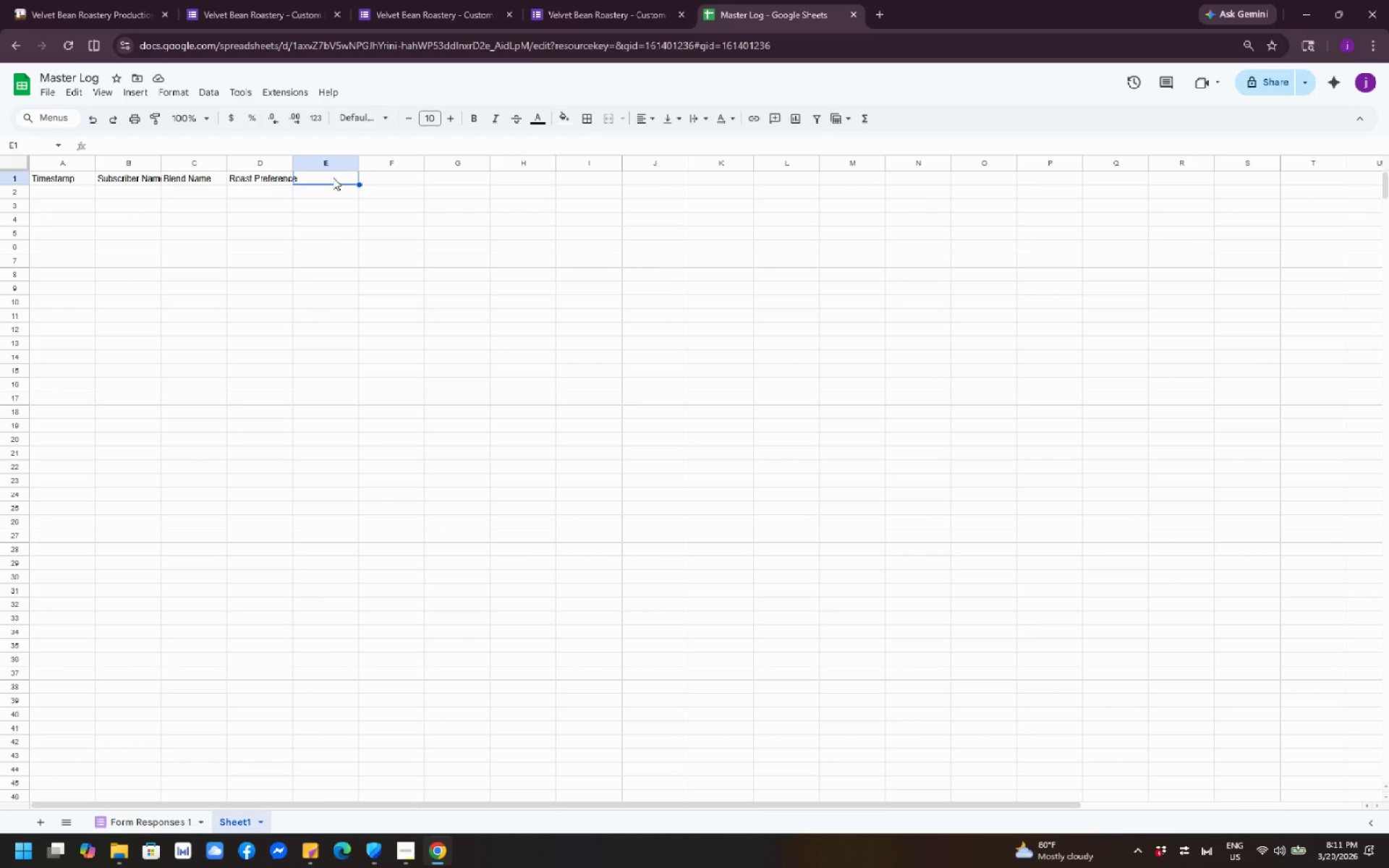 
wait(11.89)
 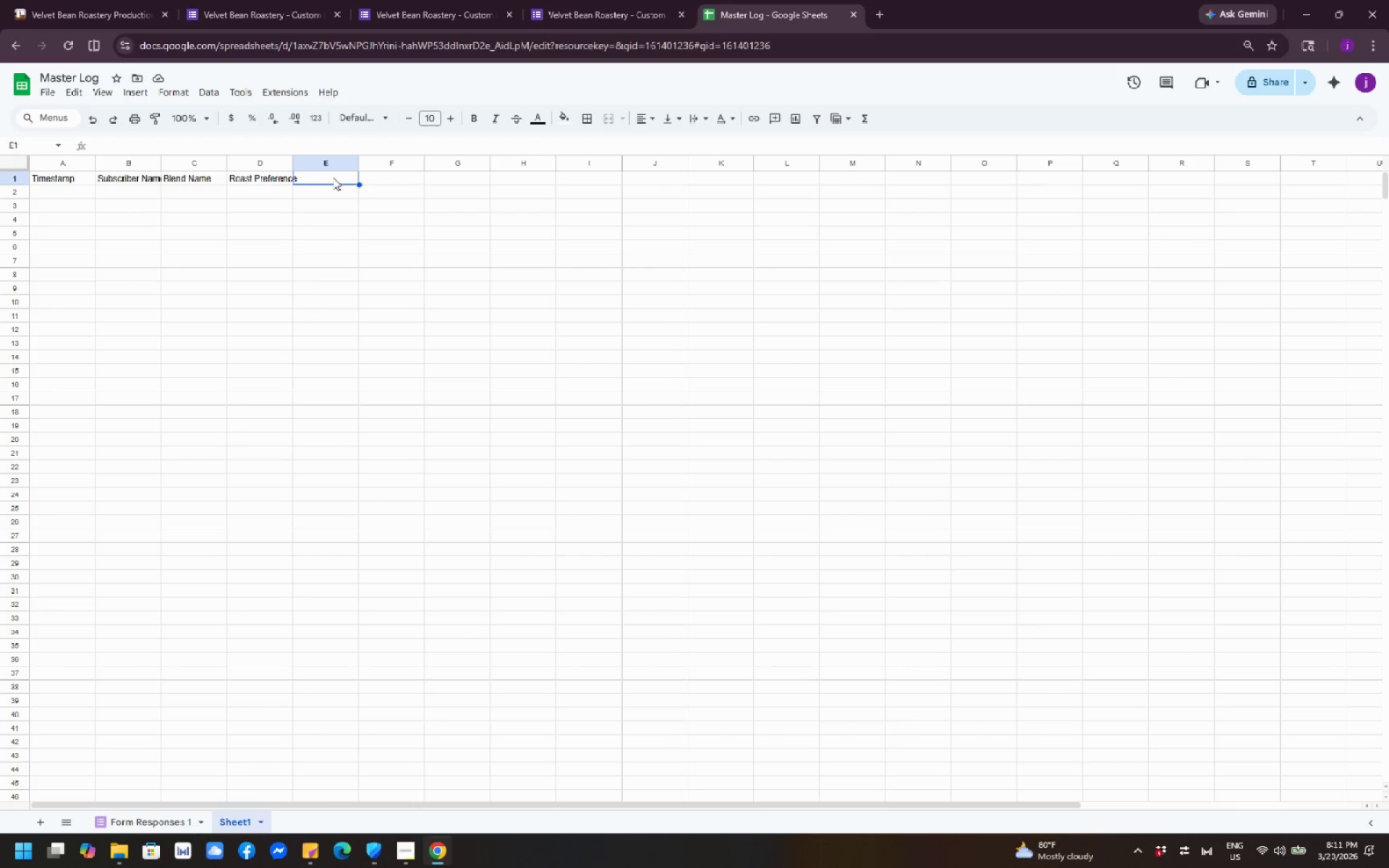 
right_click([837, 10])
 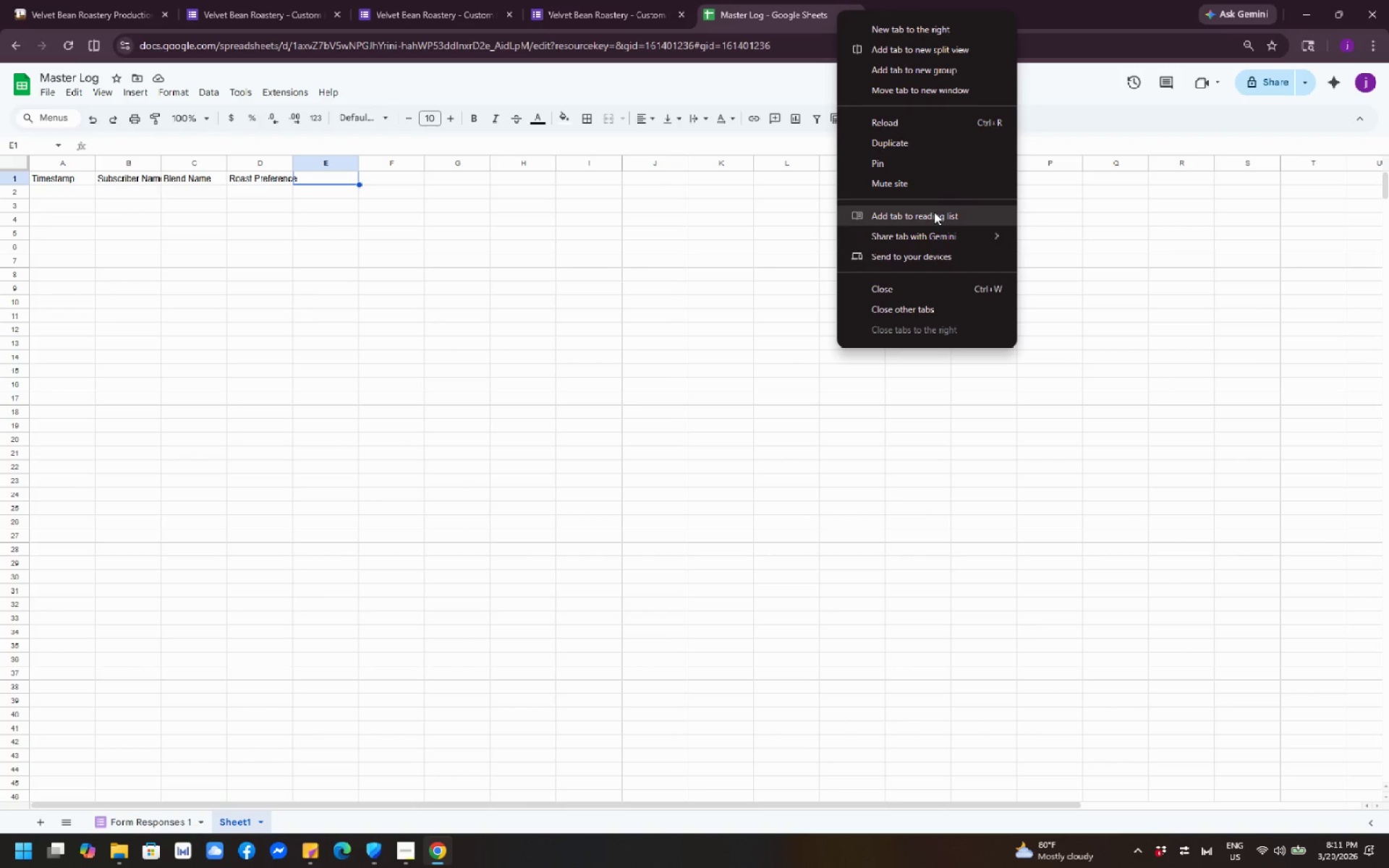 
mouse_move([934, 221])
 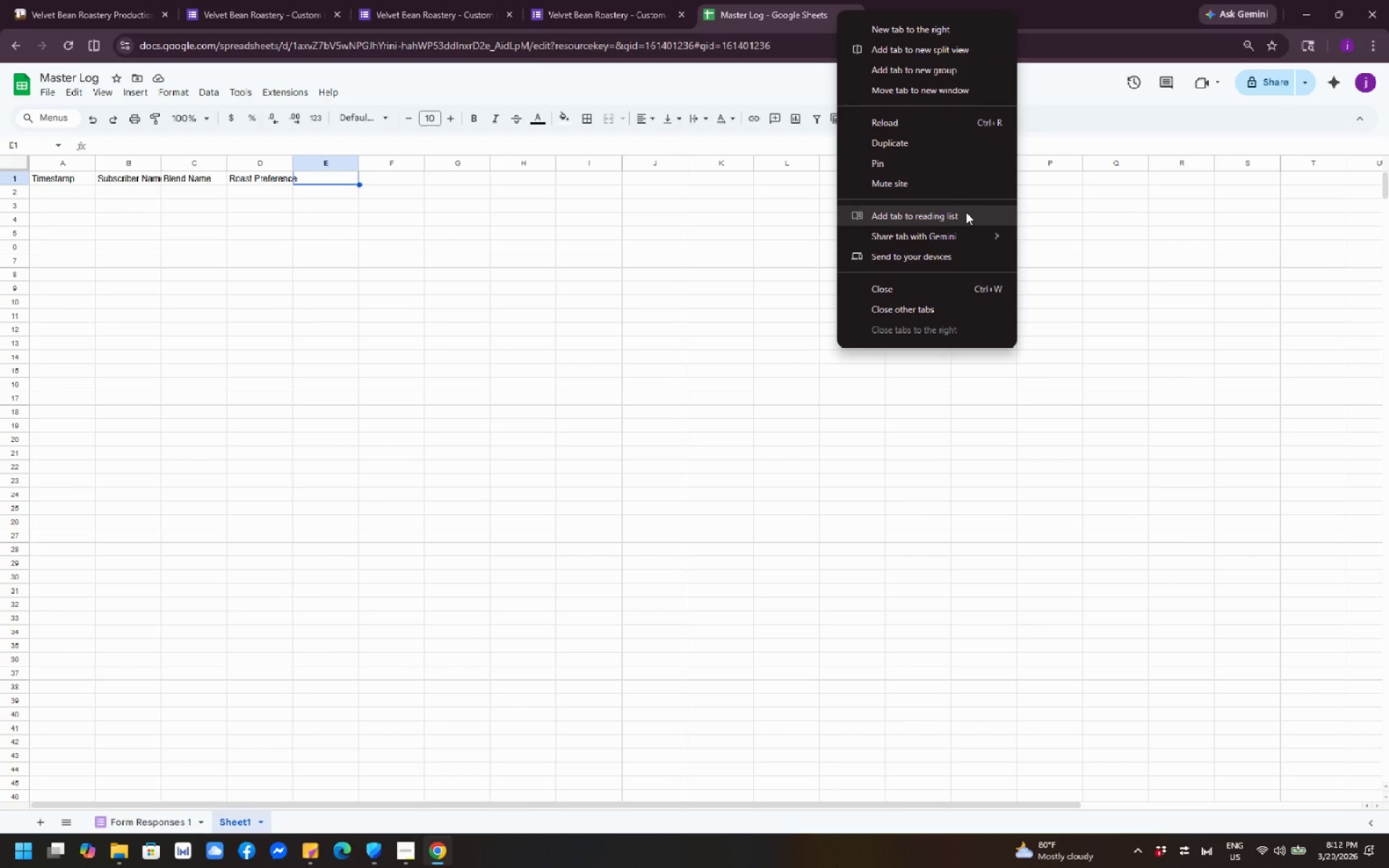 
wait(7.59)
 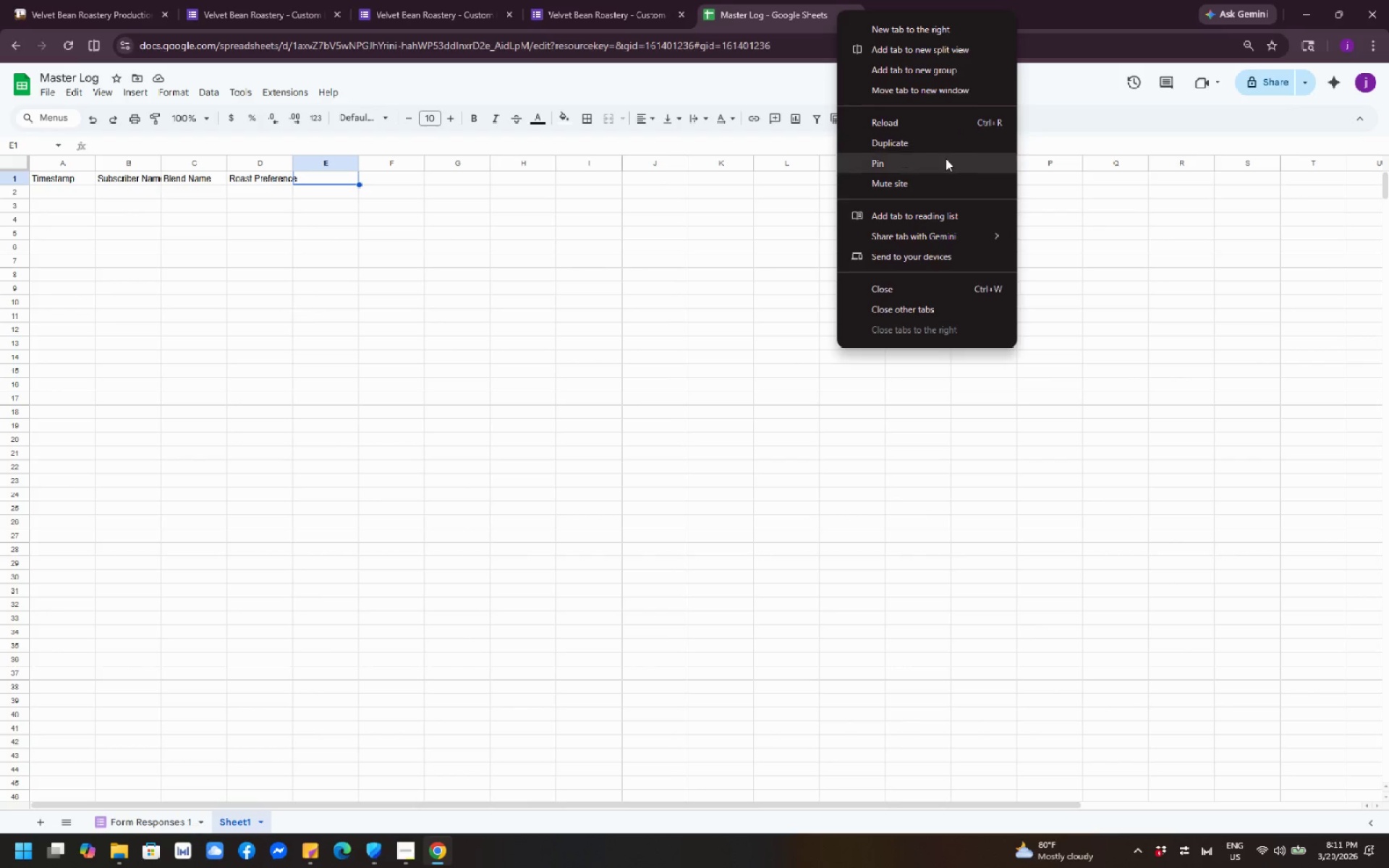 
left_click([968, 78])
 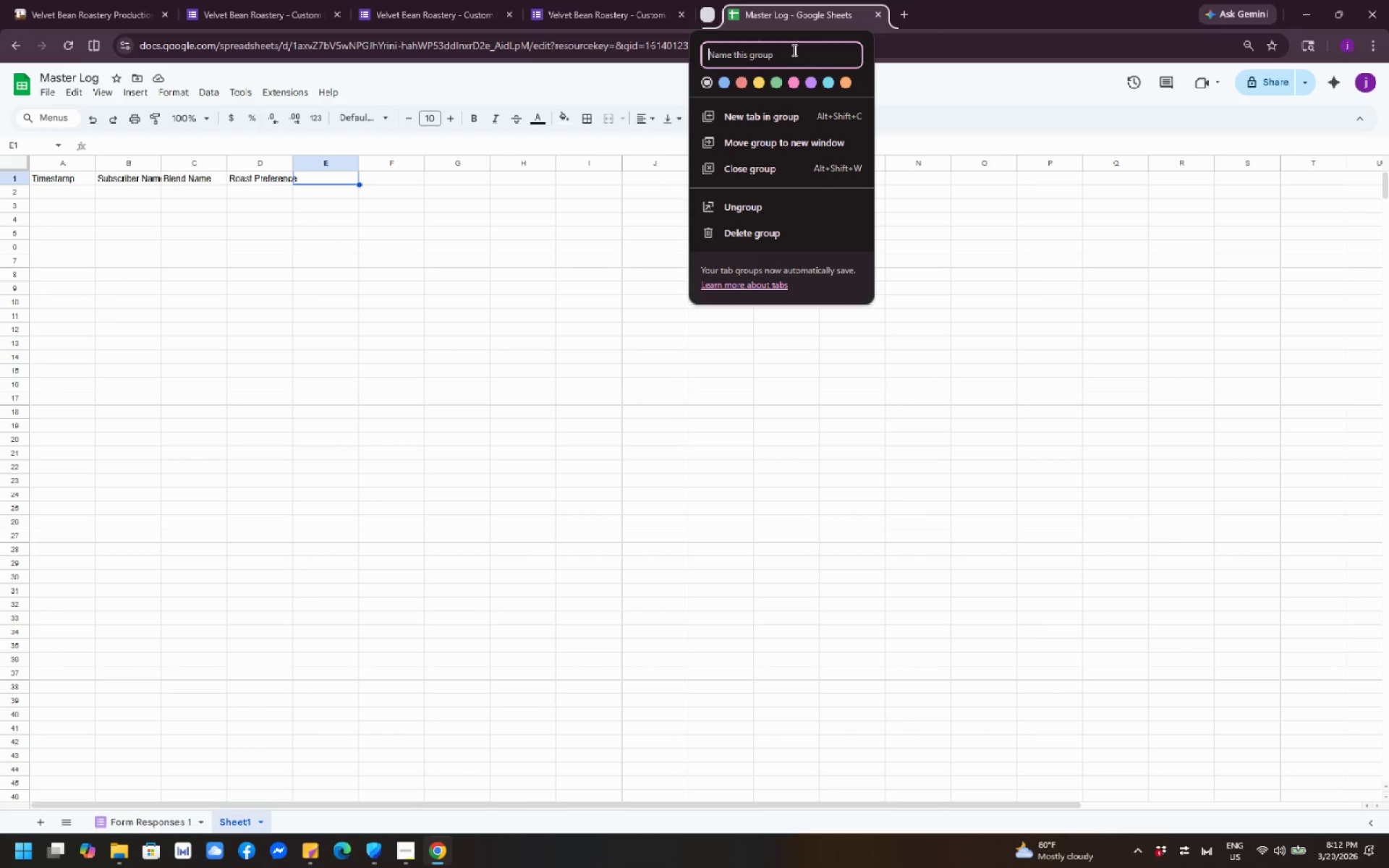 
wait(5.89)
 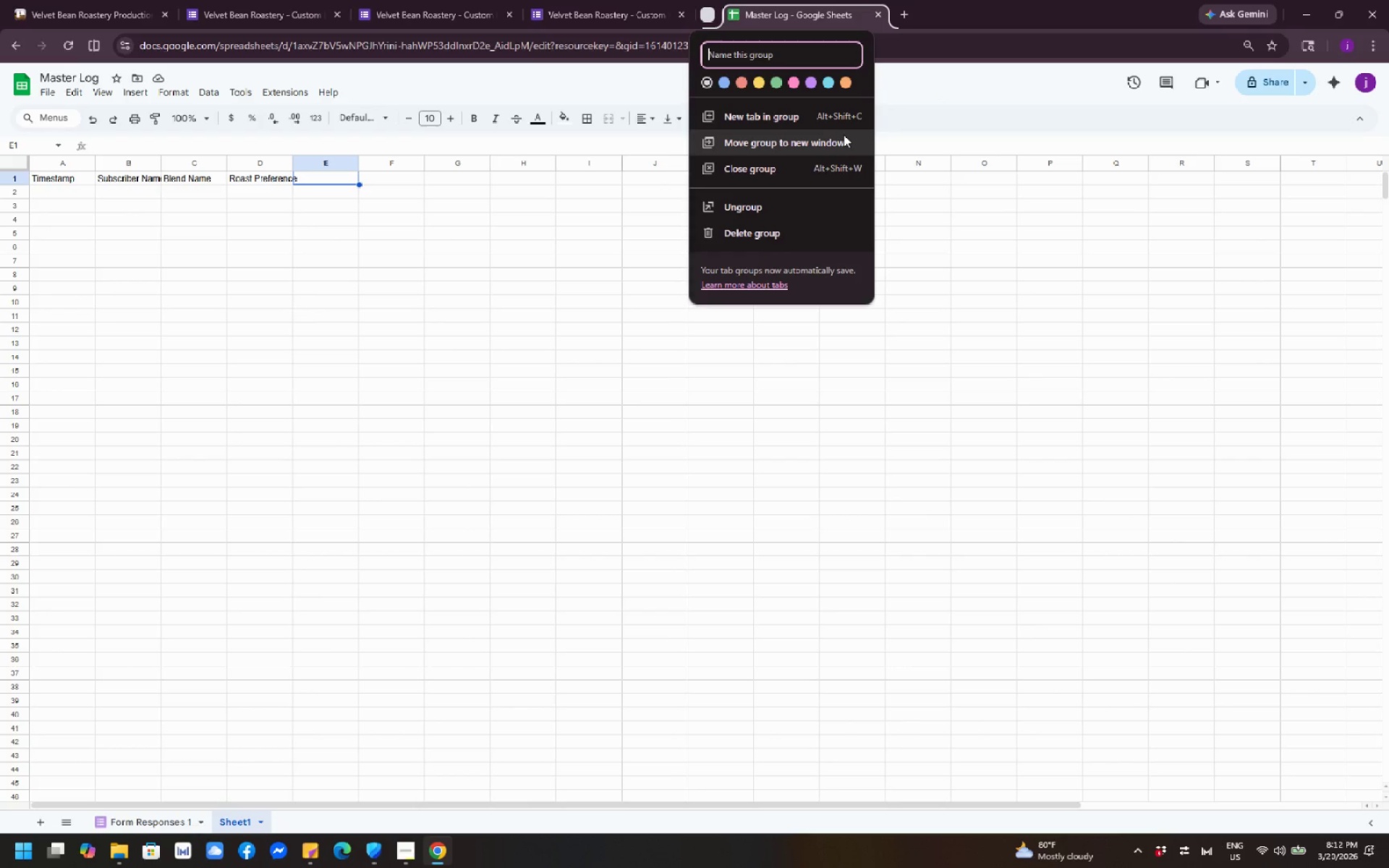 
left_click([755, 108])
 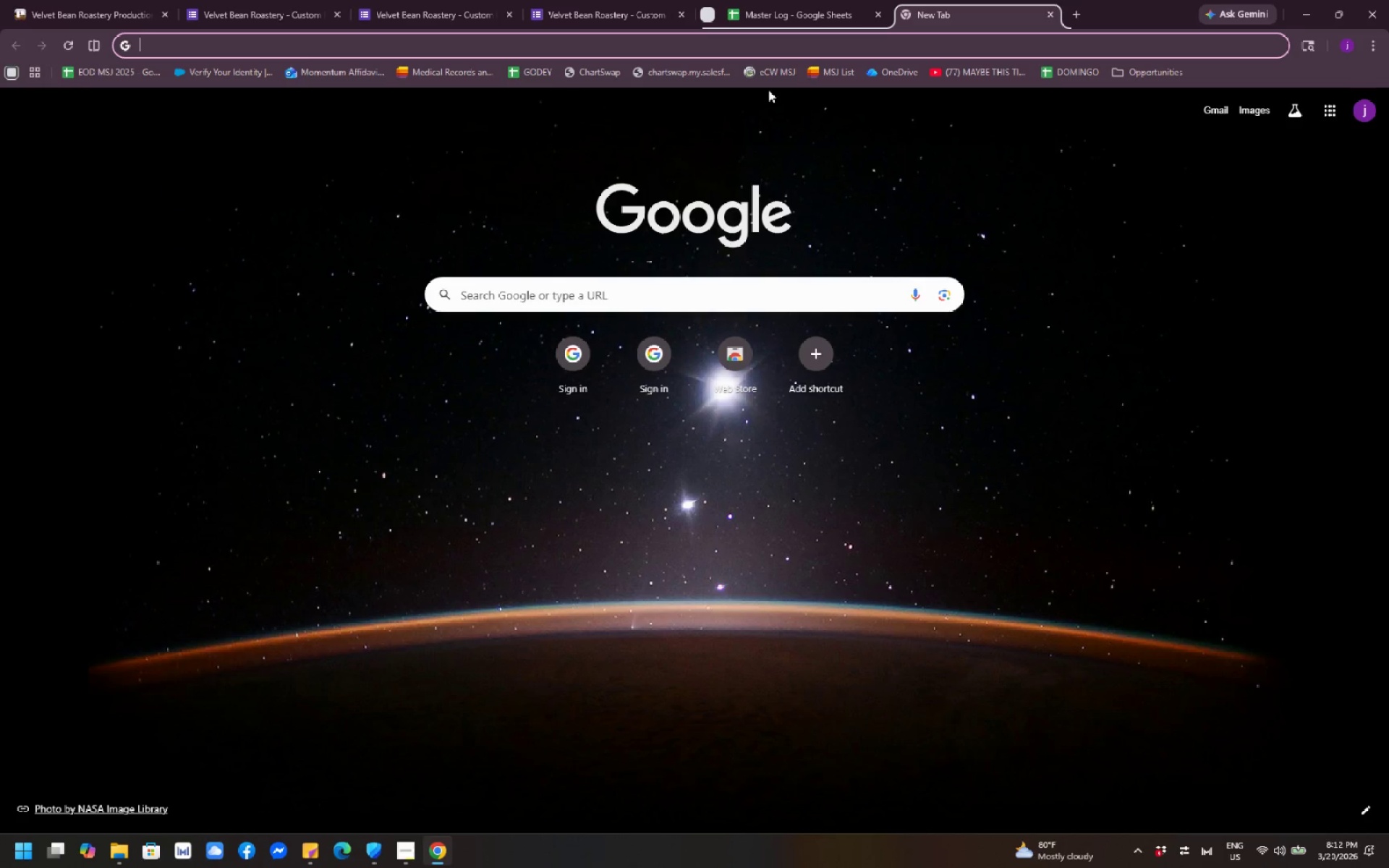 
left_click([809, 10])
 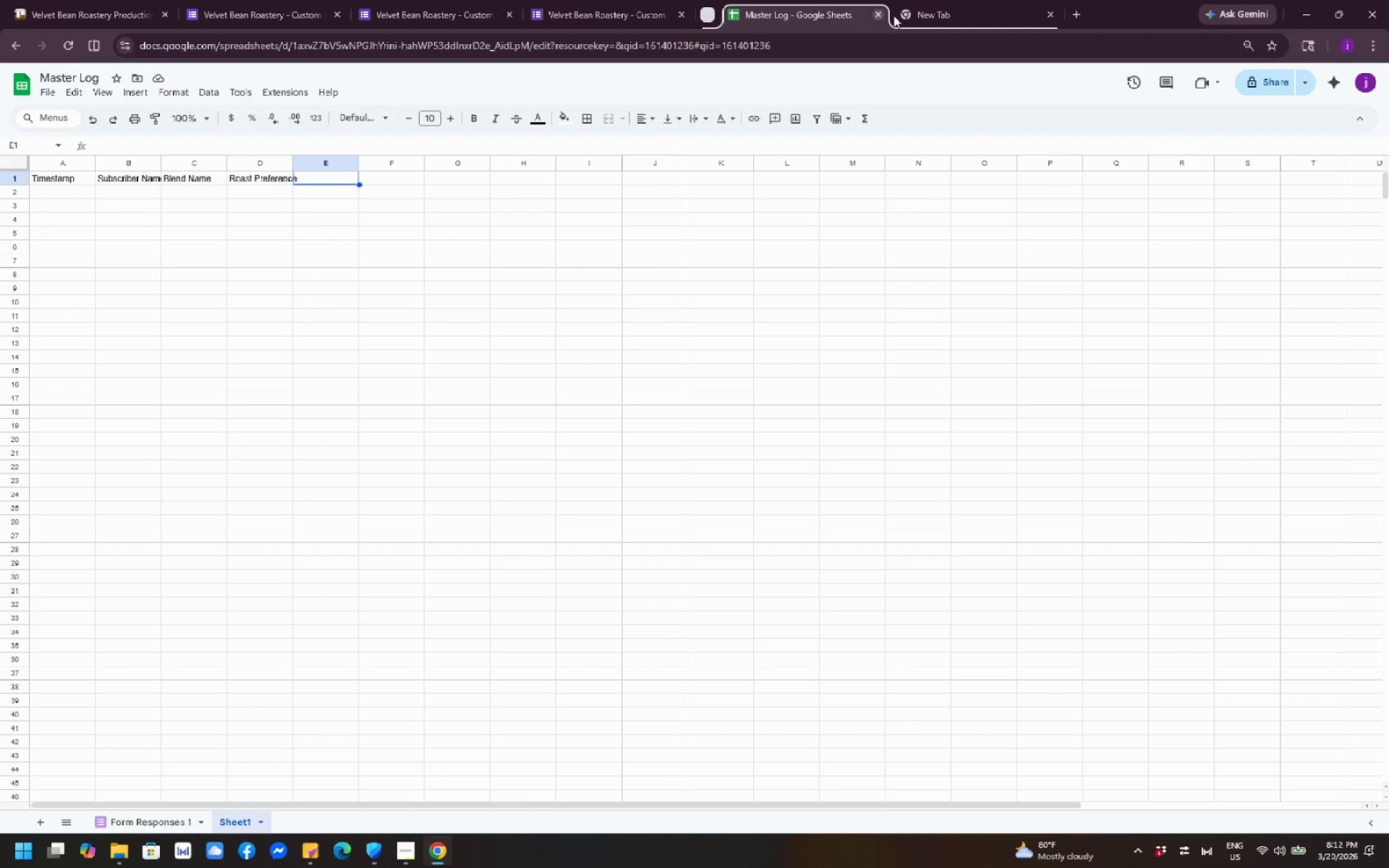 
left_click([919, 7])
 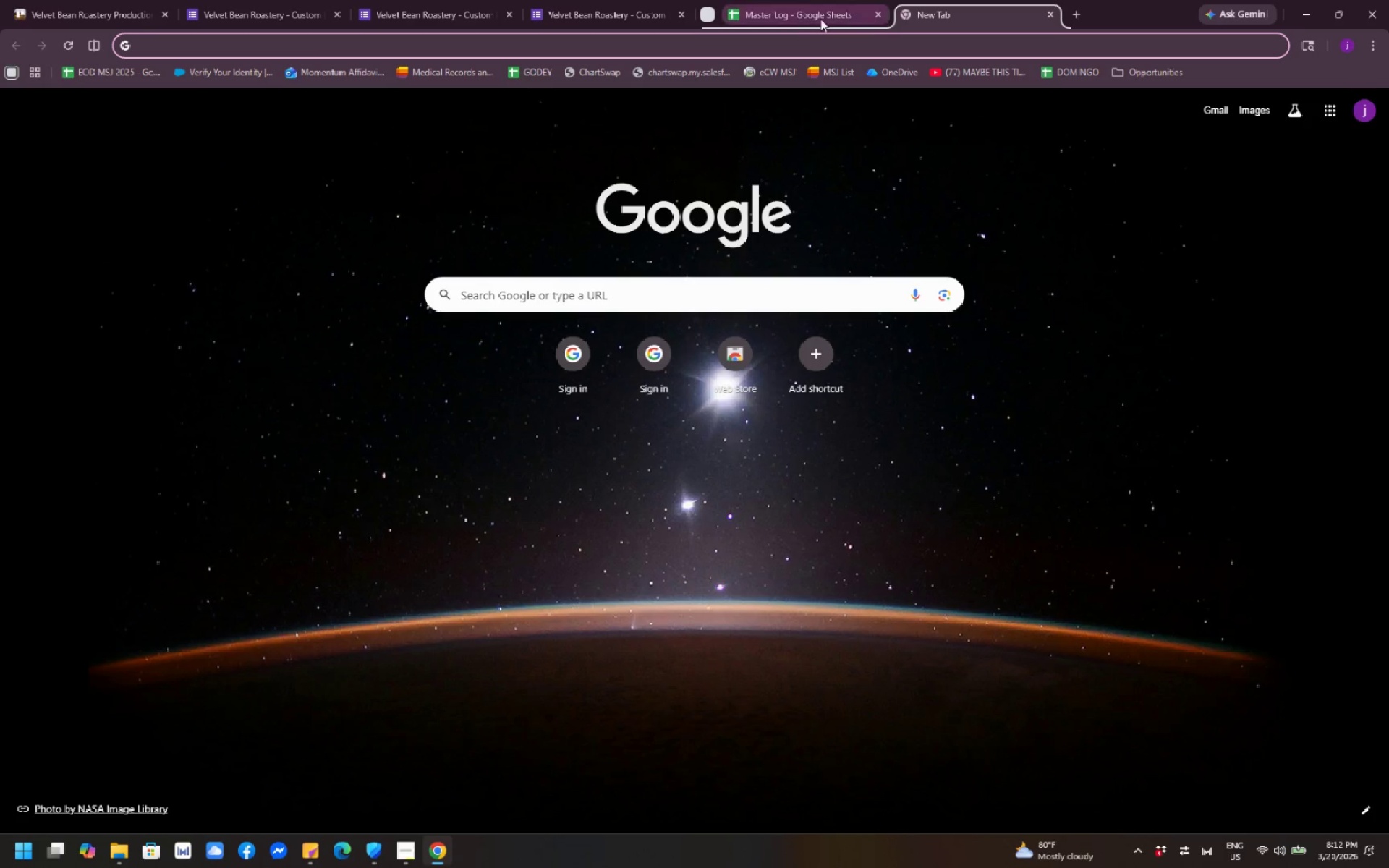 
left_click([803, 19])
 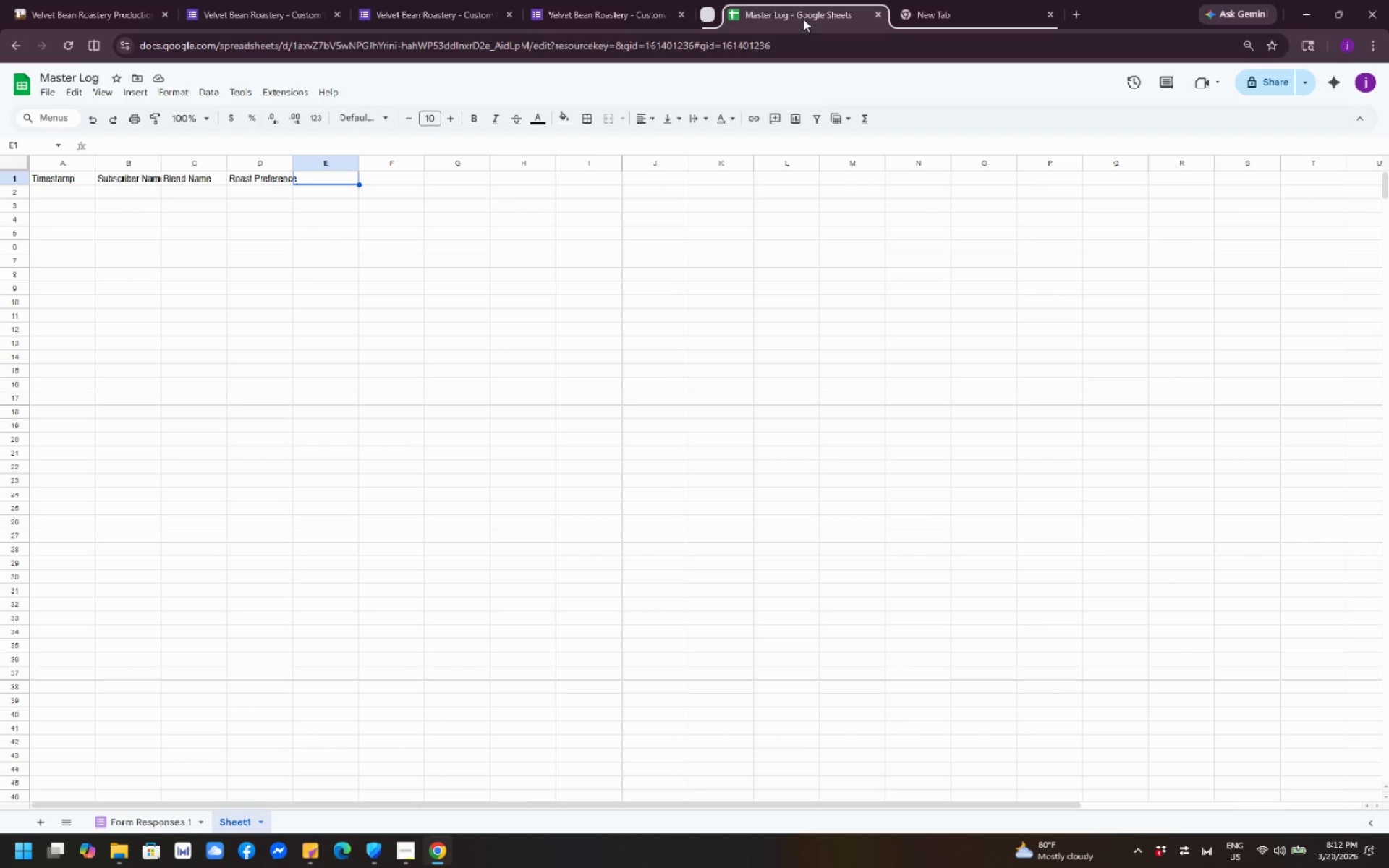 
right_click([803, 19])
 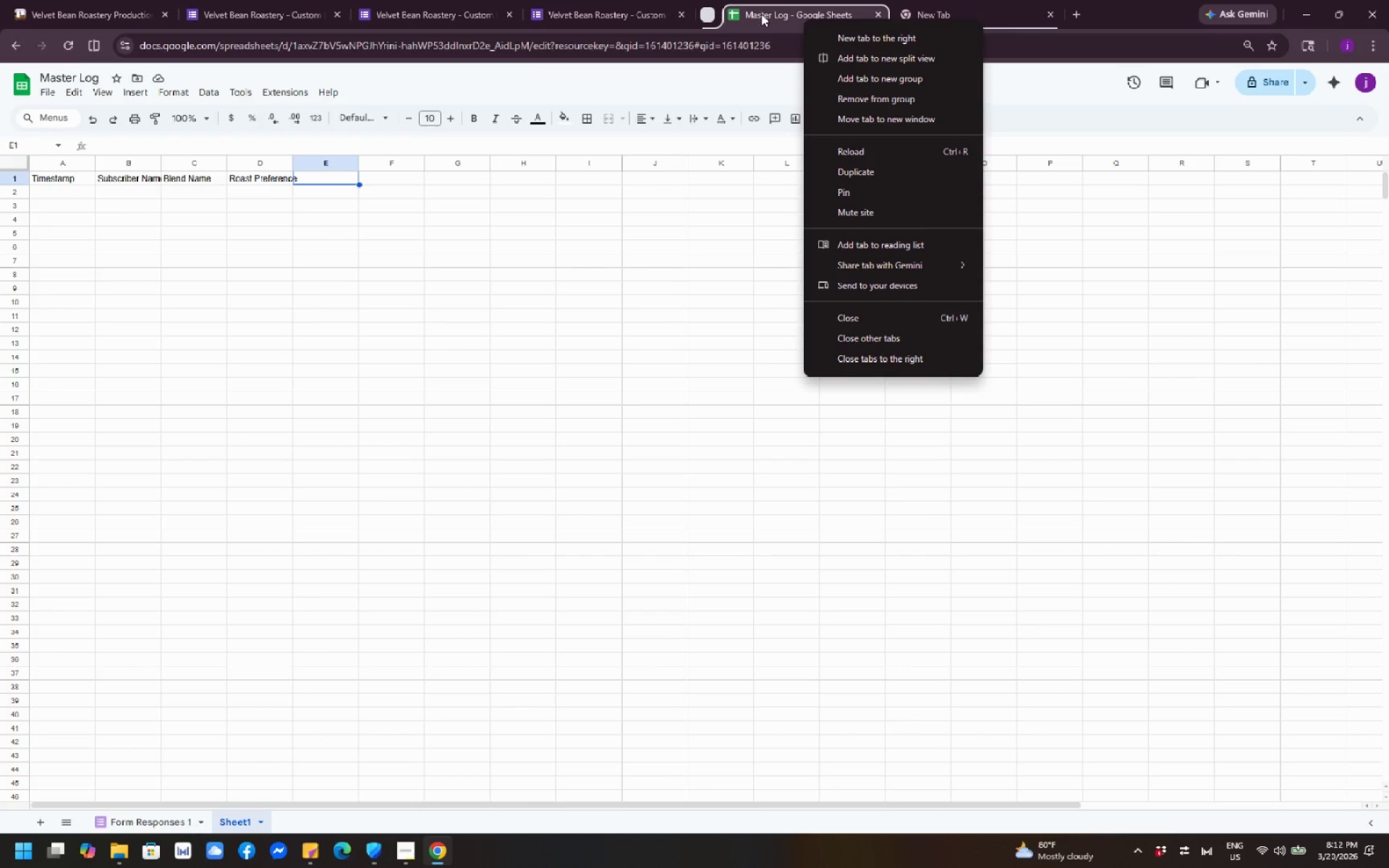 
wait(11.83)
 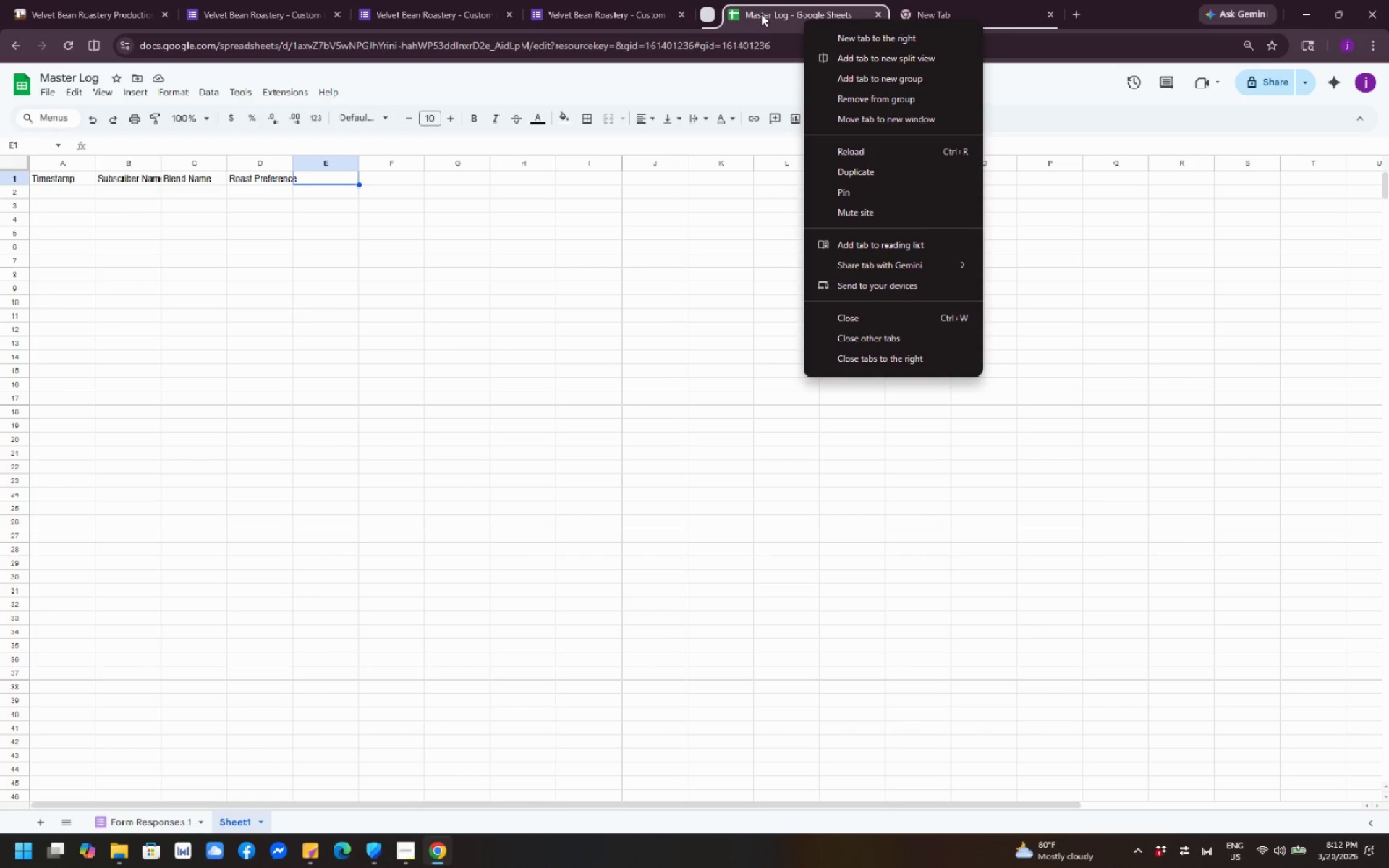 
left_click([386, 190])
 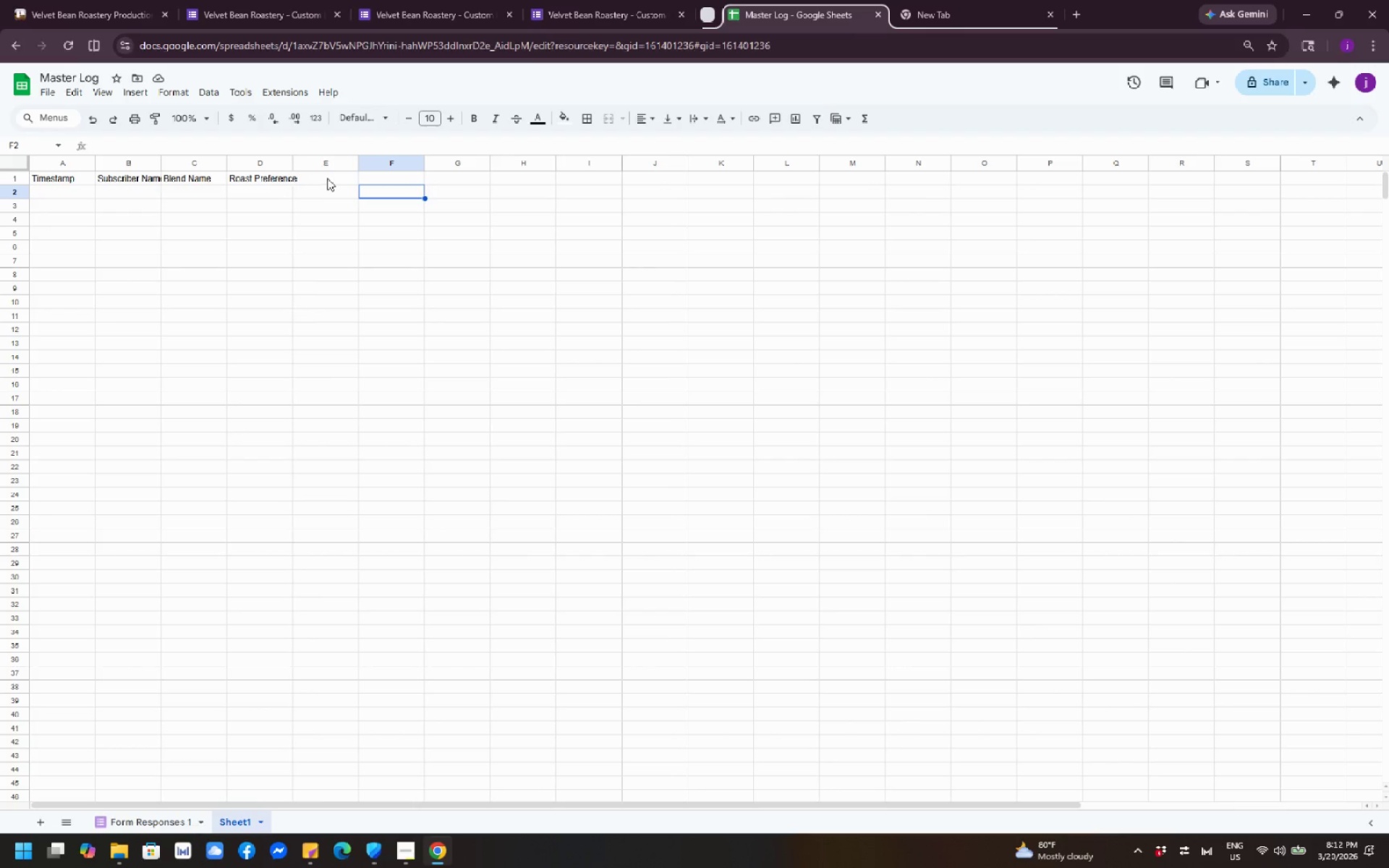 
left_click([327, 178])
 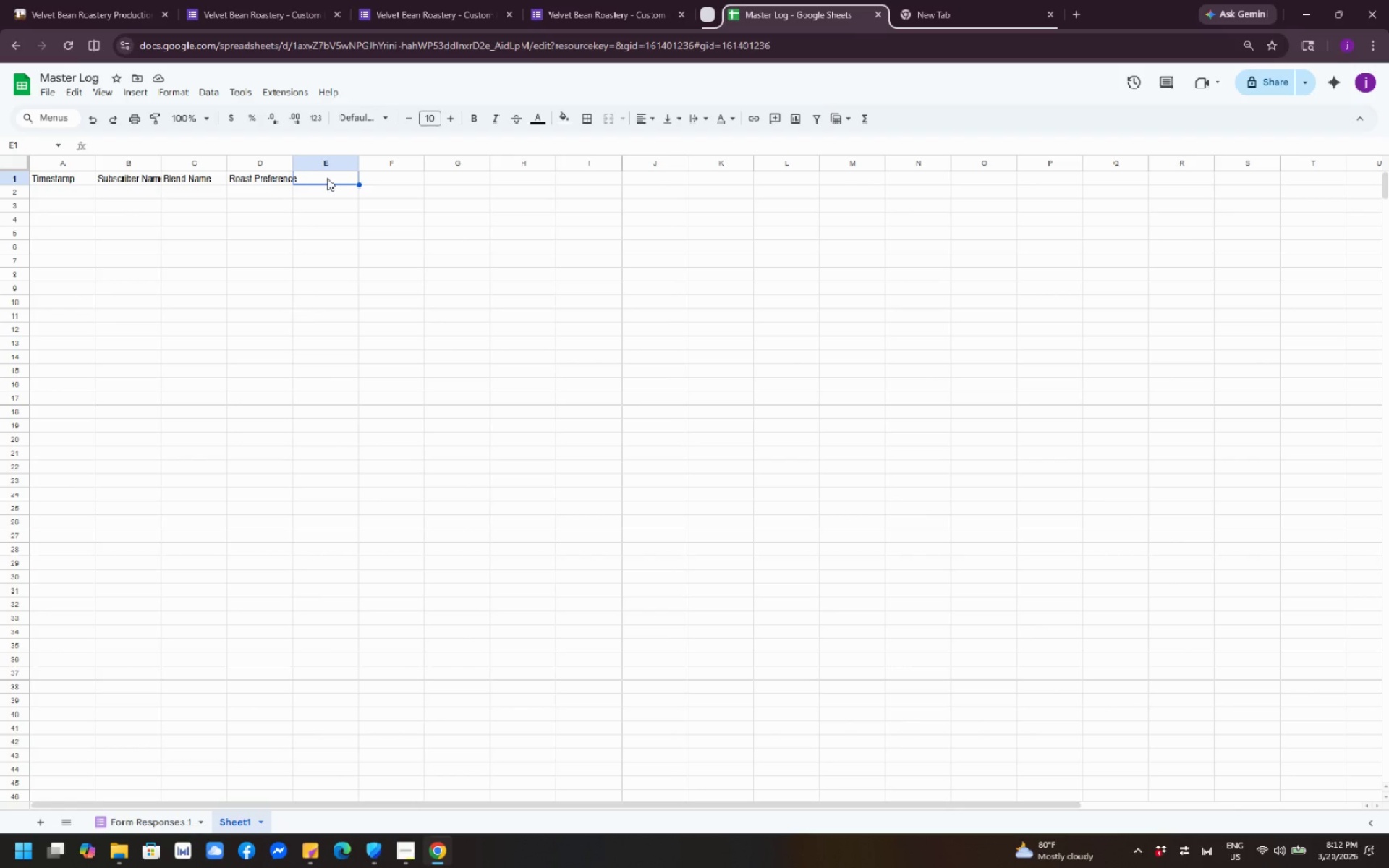 
type(Flavor Notes)
 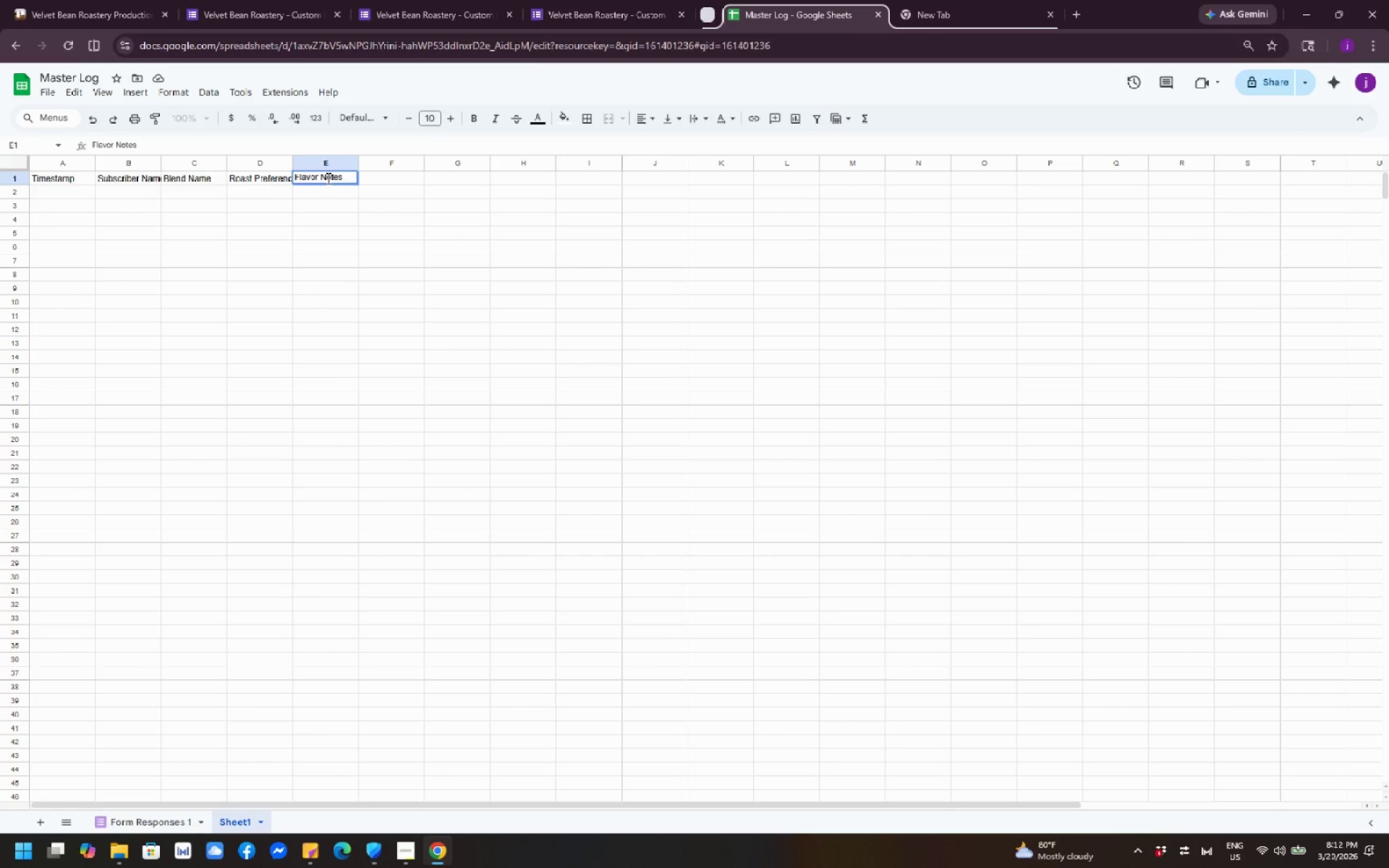 
key(Tab)
 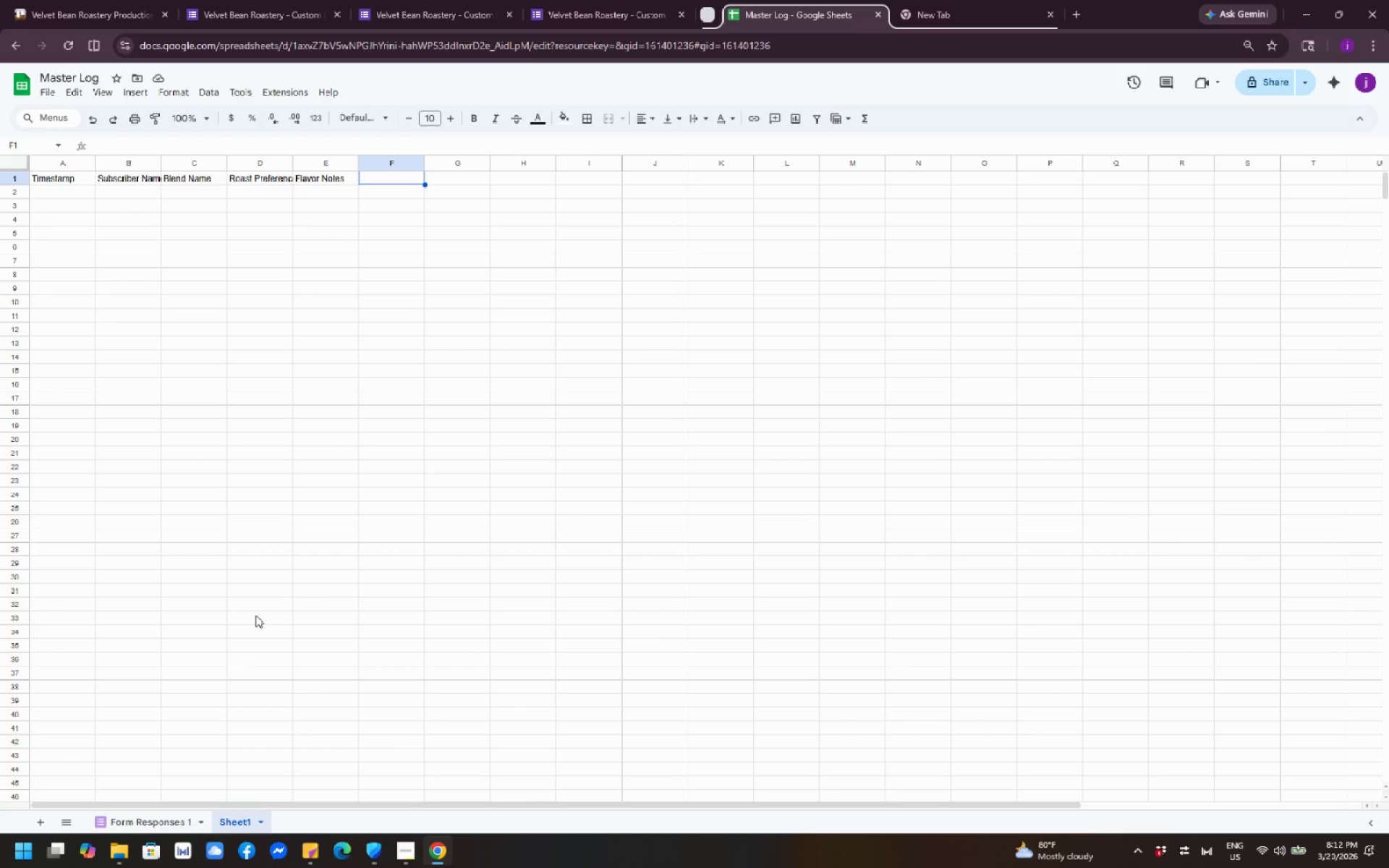 
wait(14.42)
 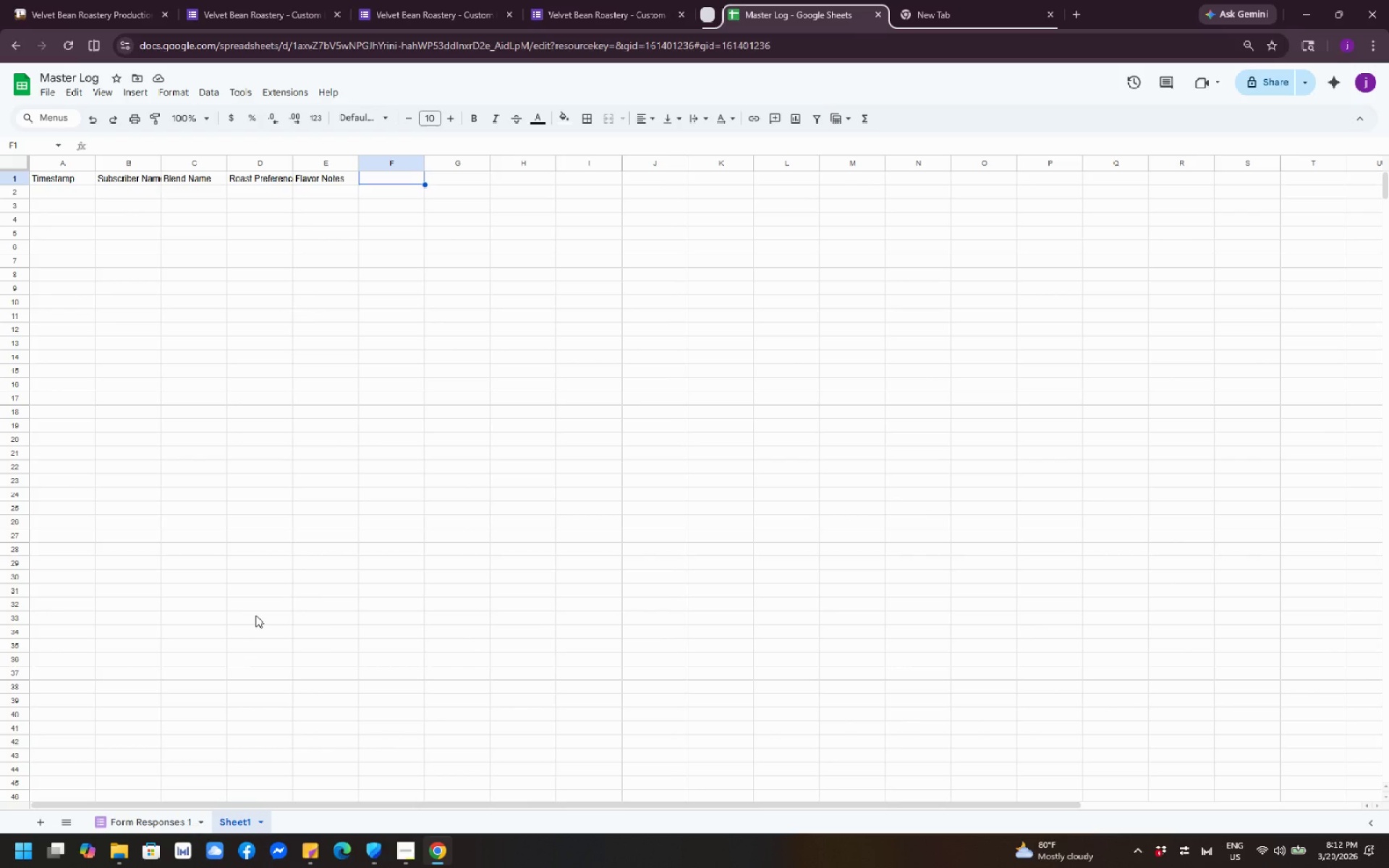 
type(Special Instruction)
 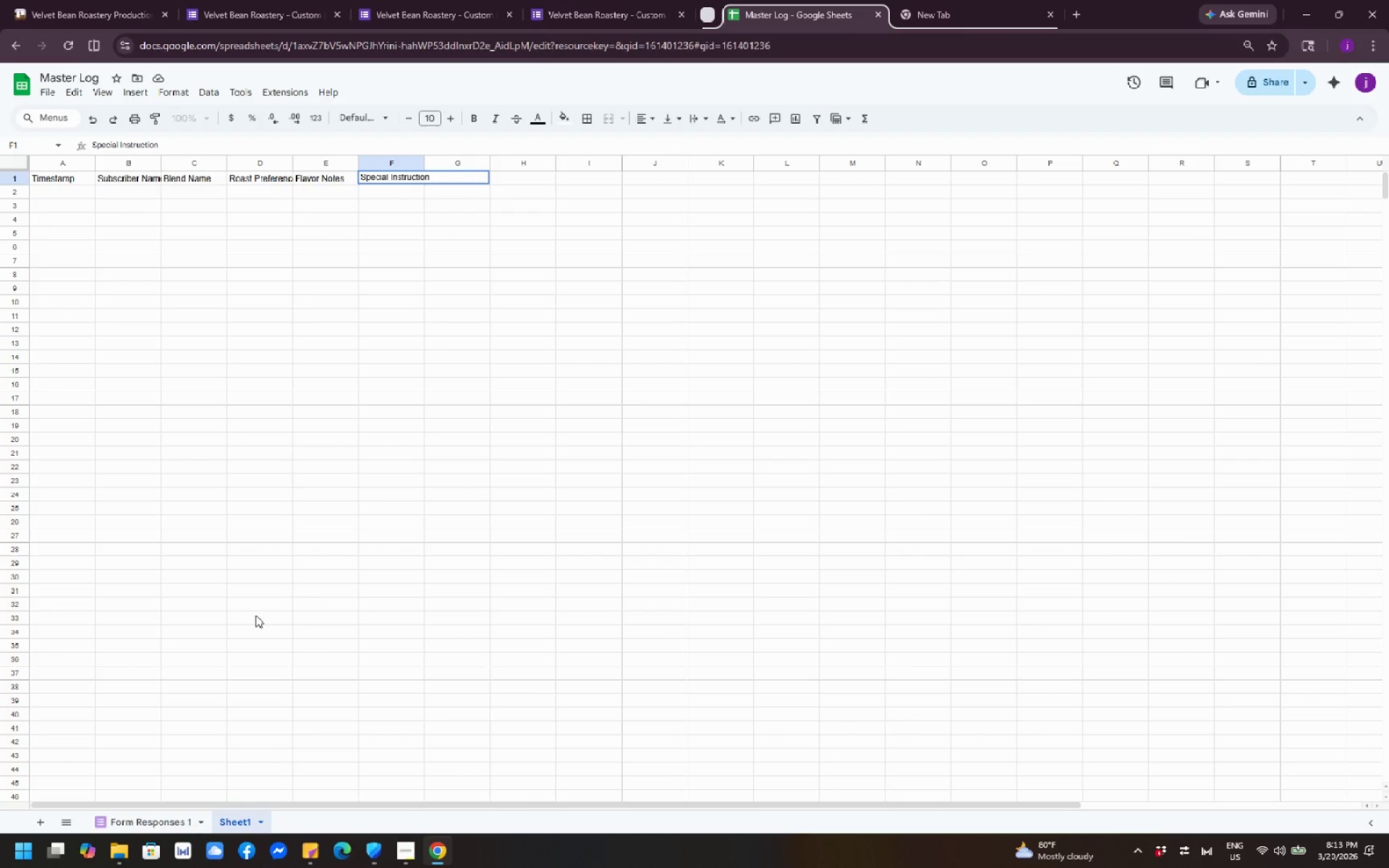 
key(Tab)
 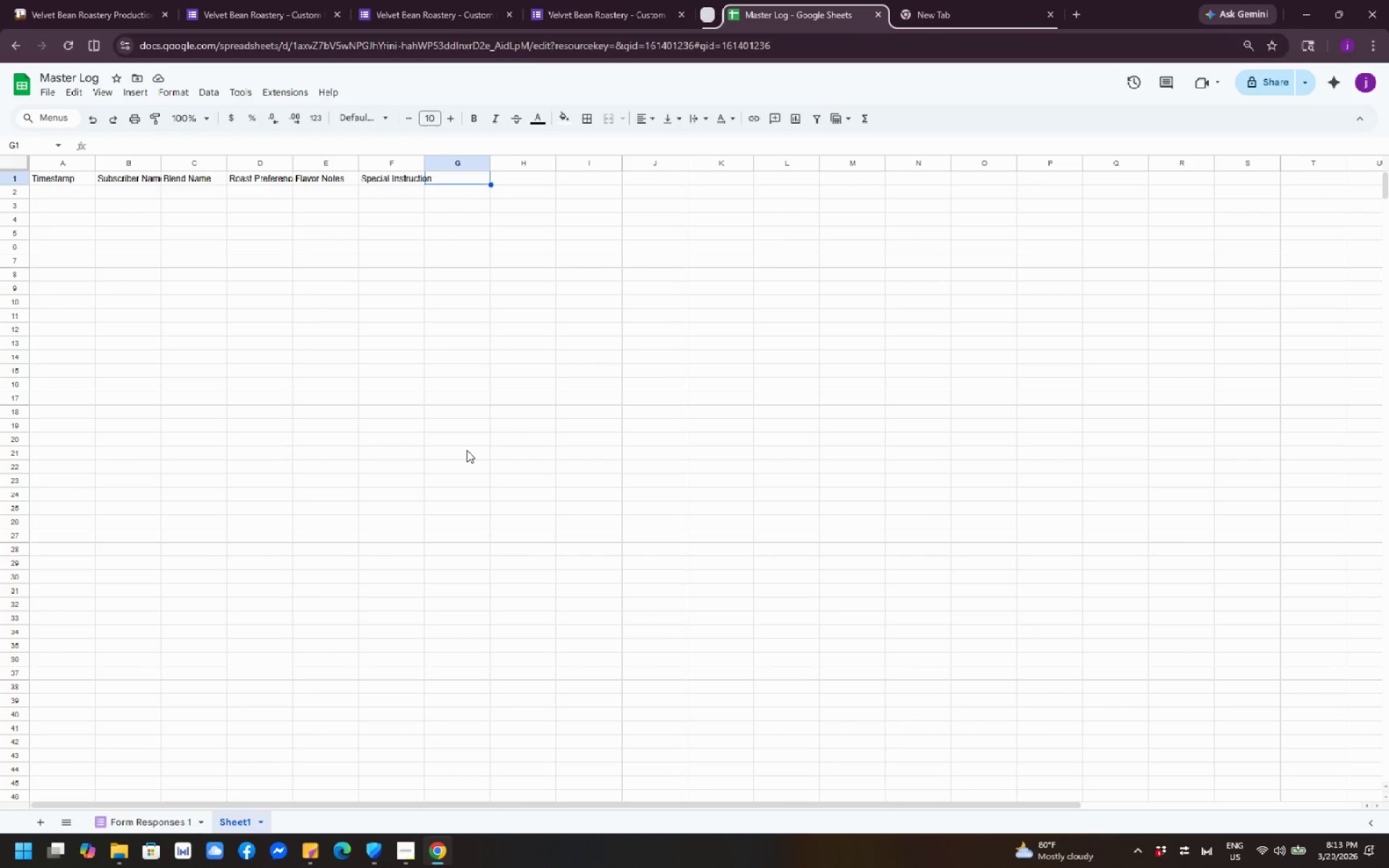 
wait(14.19)
 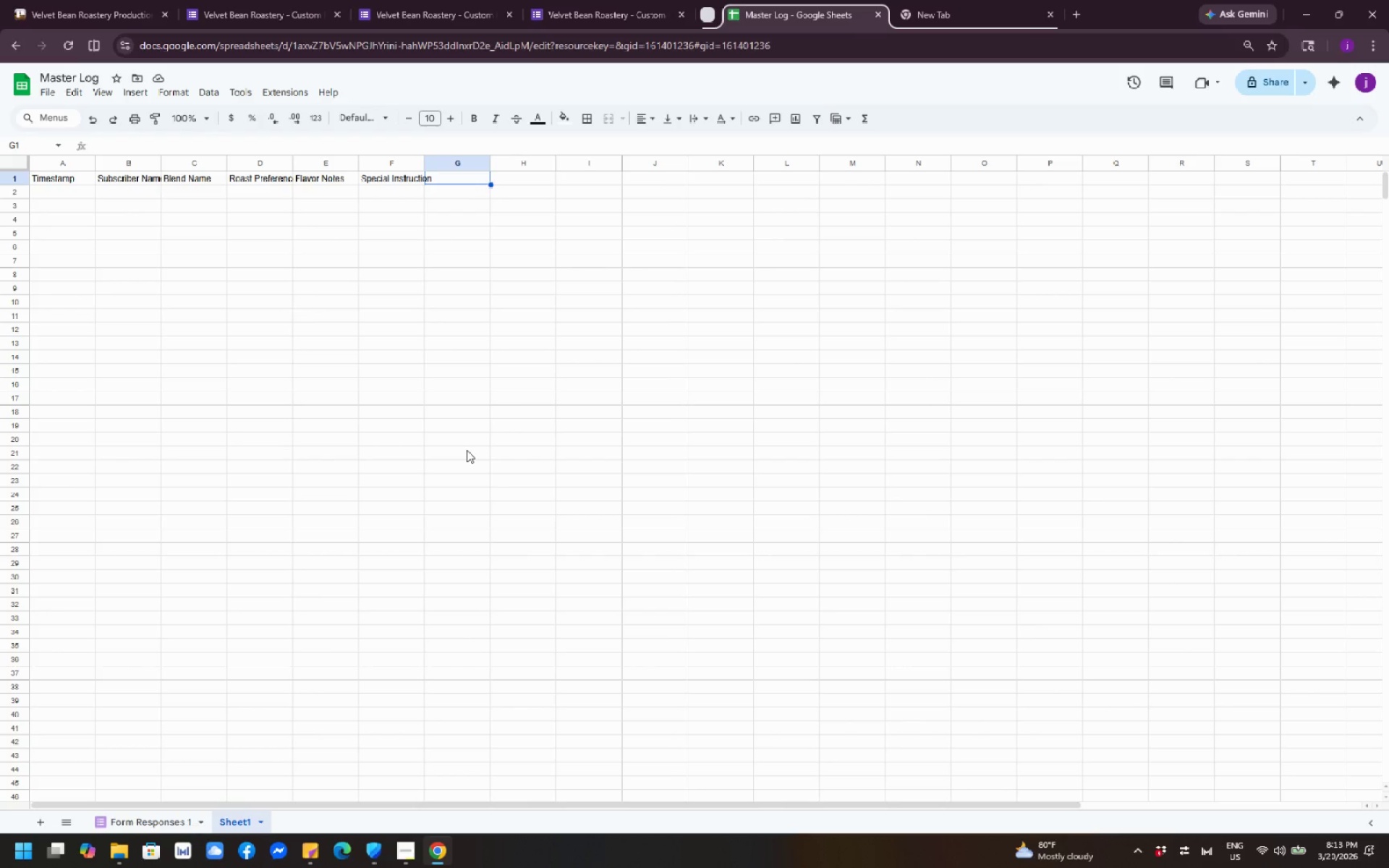 
type(Target Ship Date)
 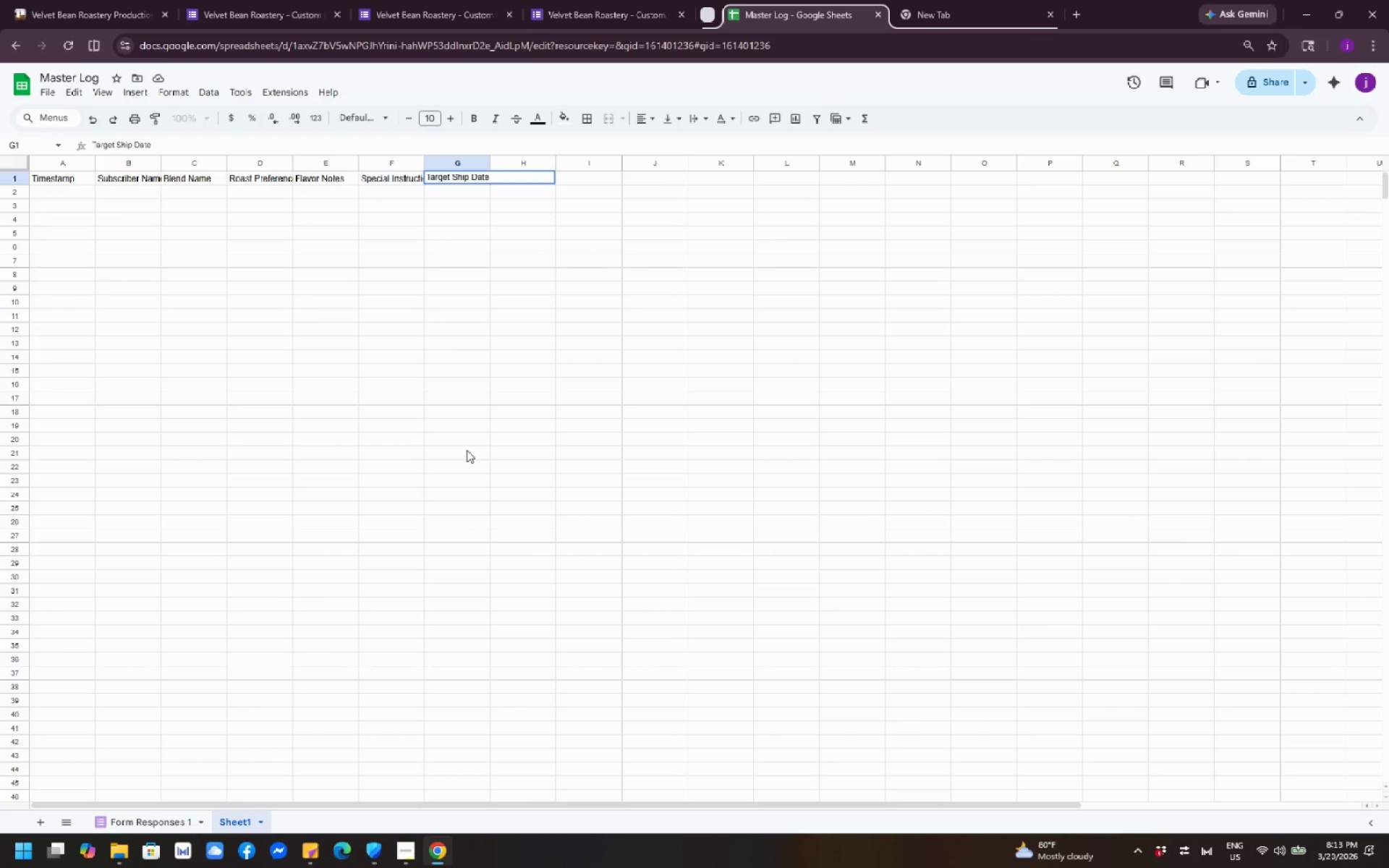 
wait(5.22)
 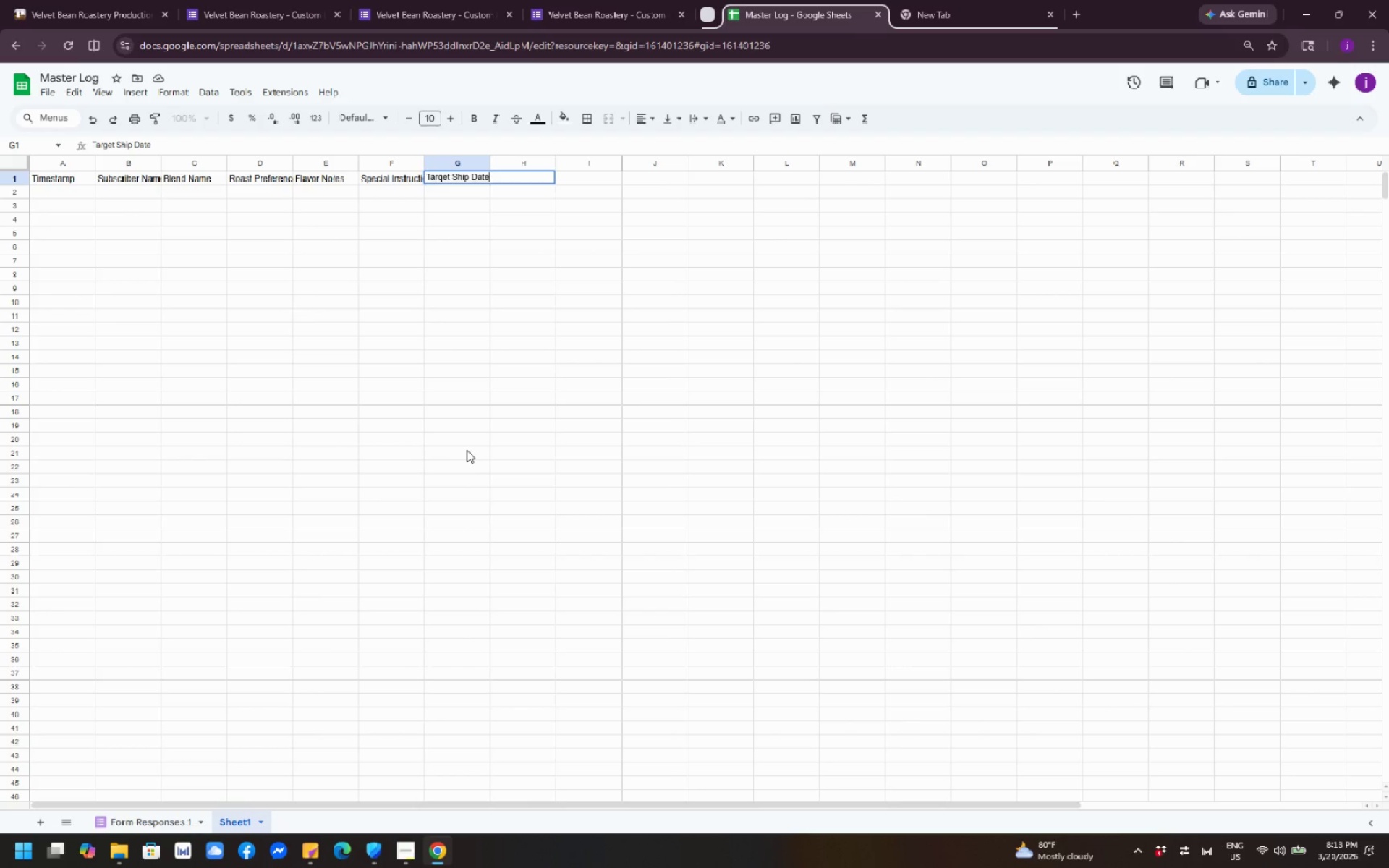 
key(Tab)
 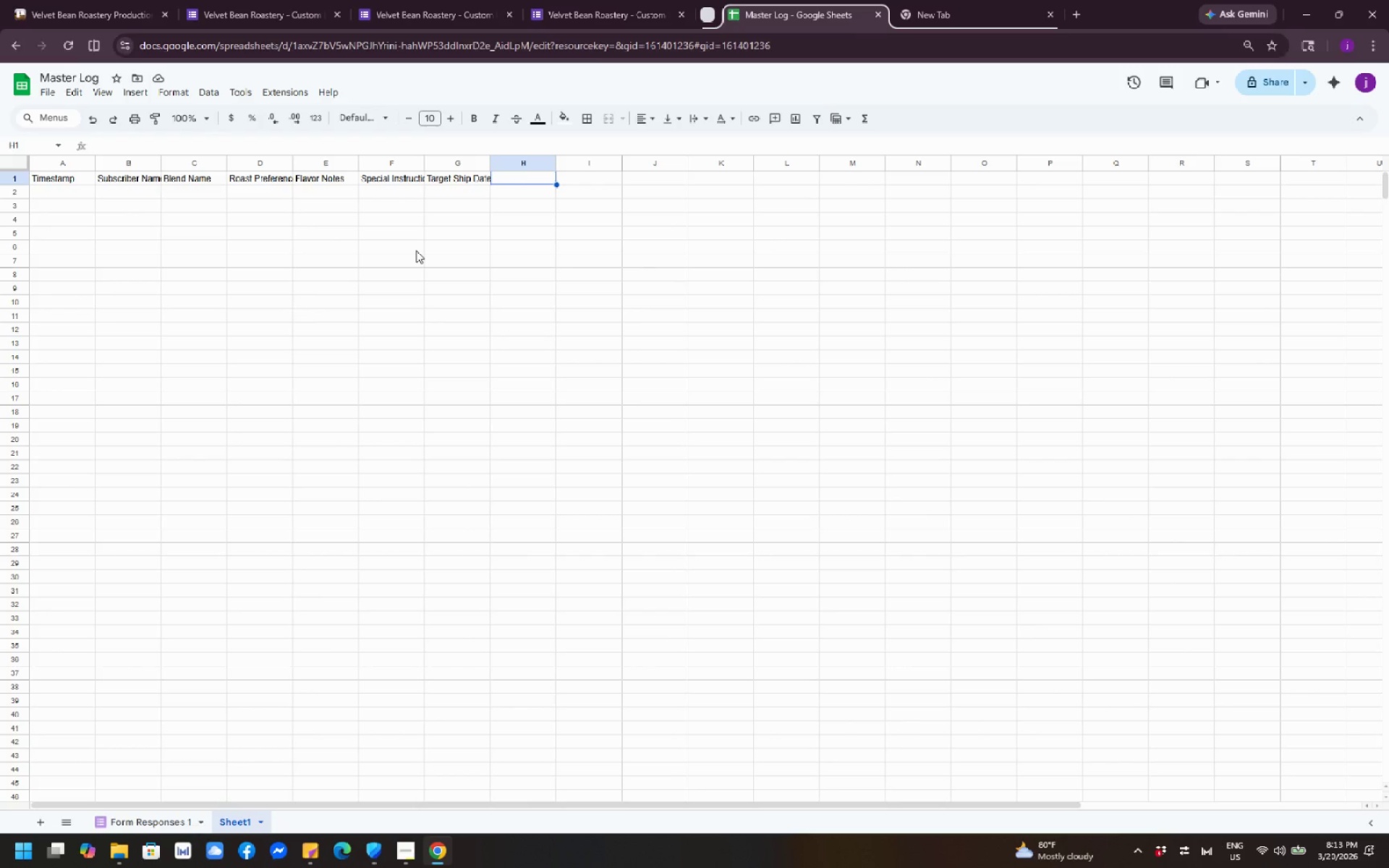 
wait(15.89)
 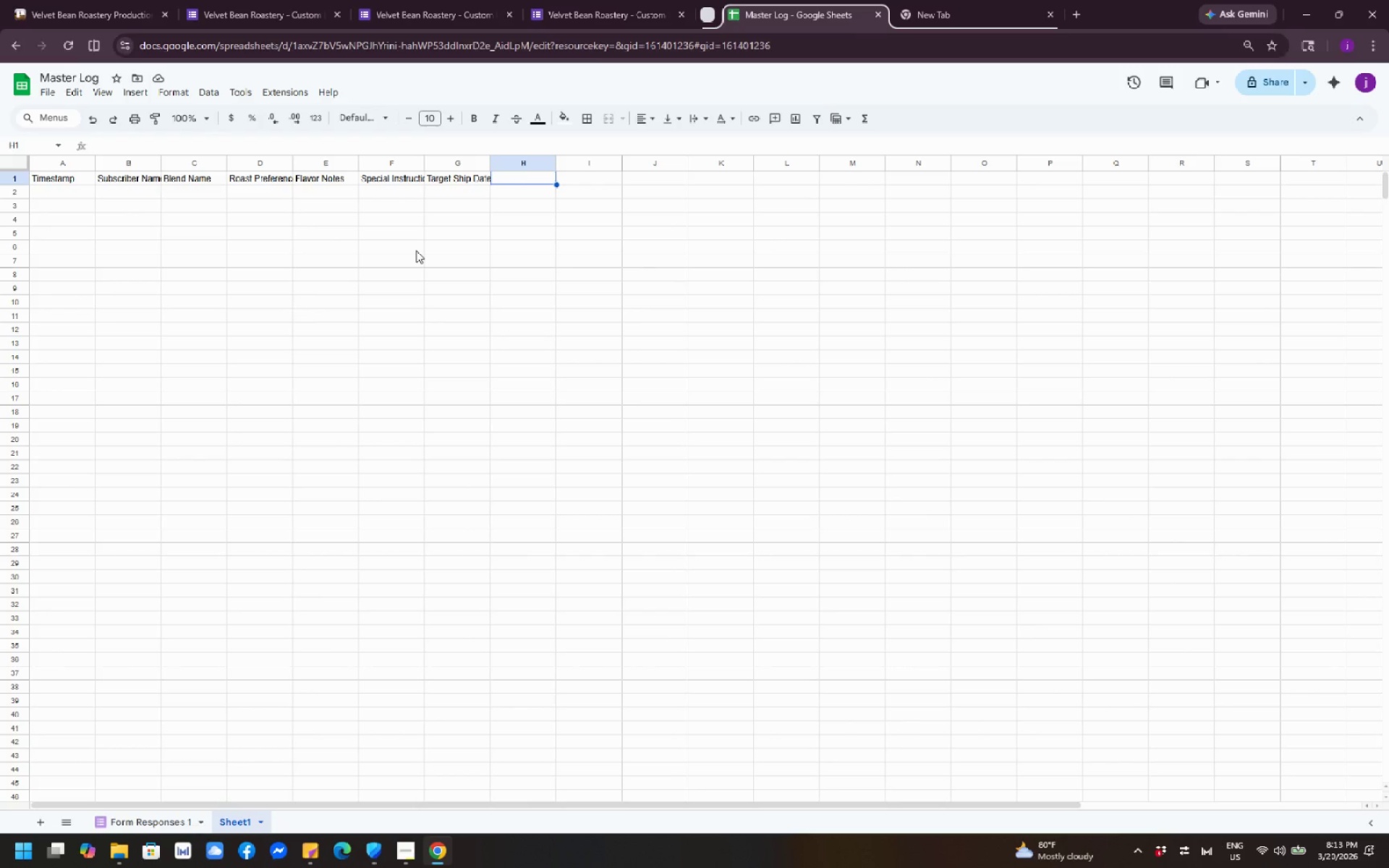 
type(Trello CArd )
key(Backspace)
key(Backspace)
key(Backspace)
key(Backspace)
type(ad)
key(Backspace)
type(rd )
 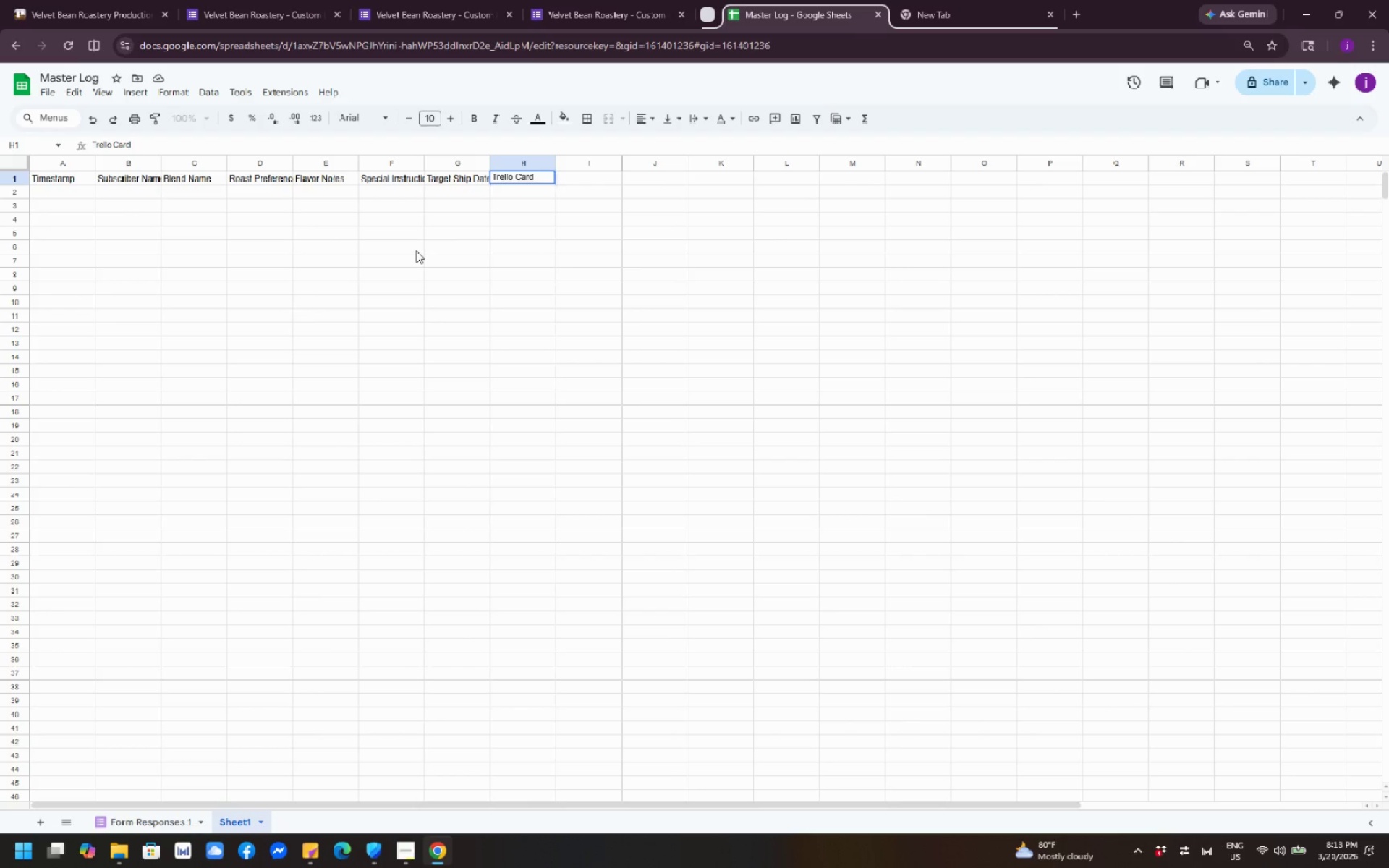 
type(URL)
 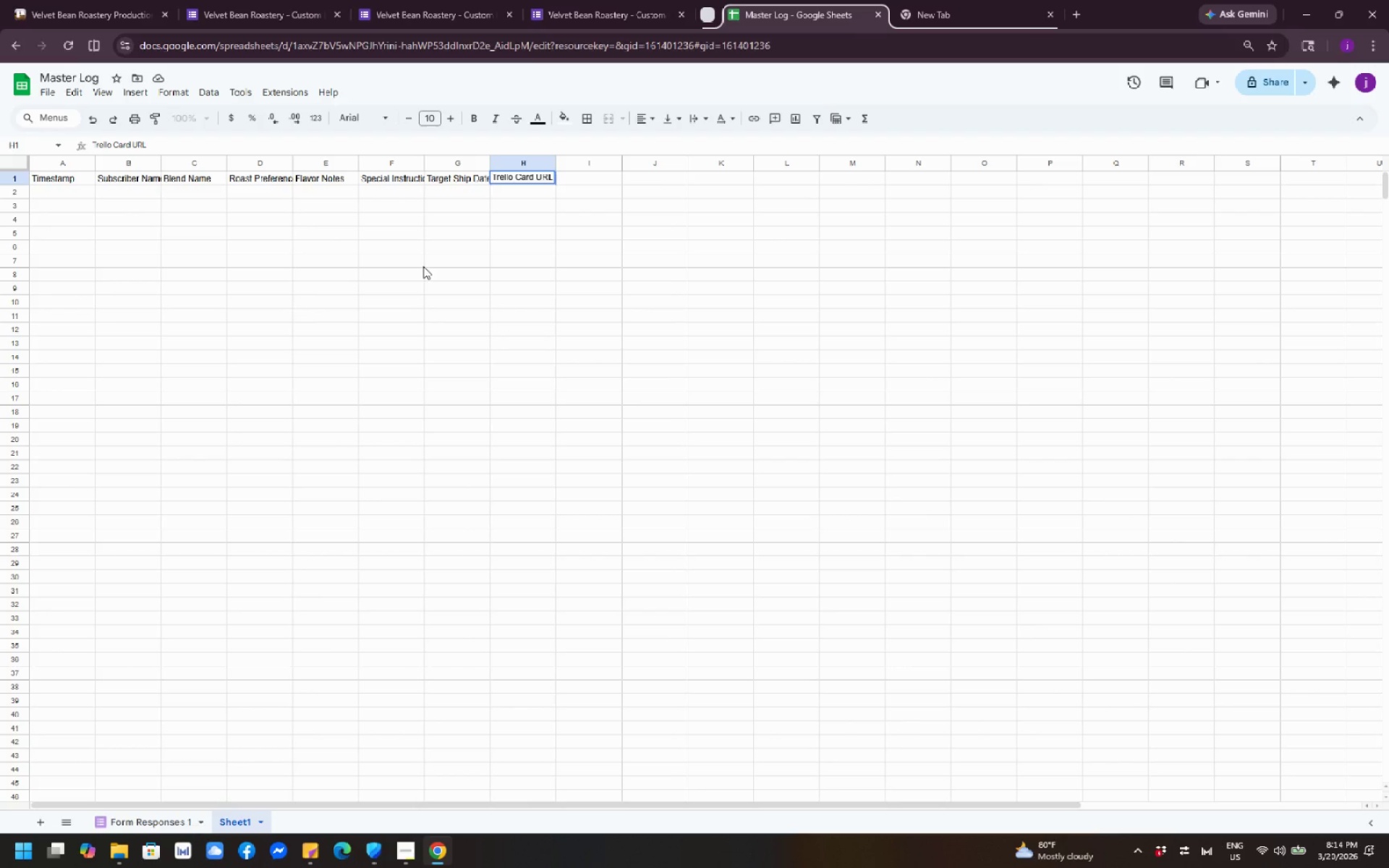 
wait(12.92)
 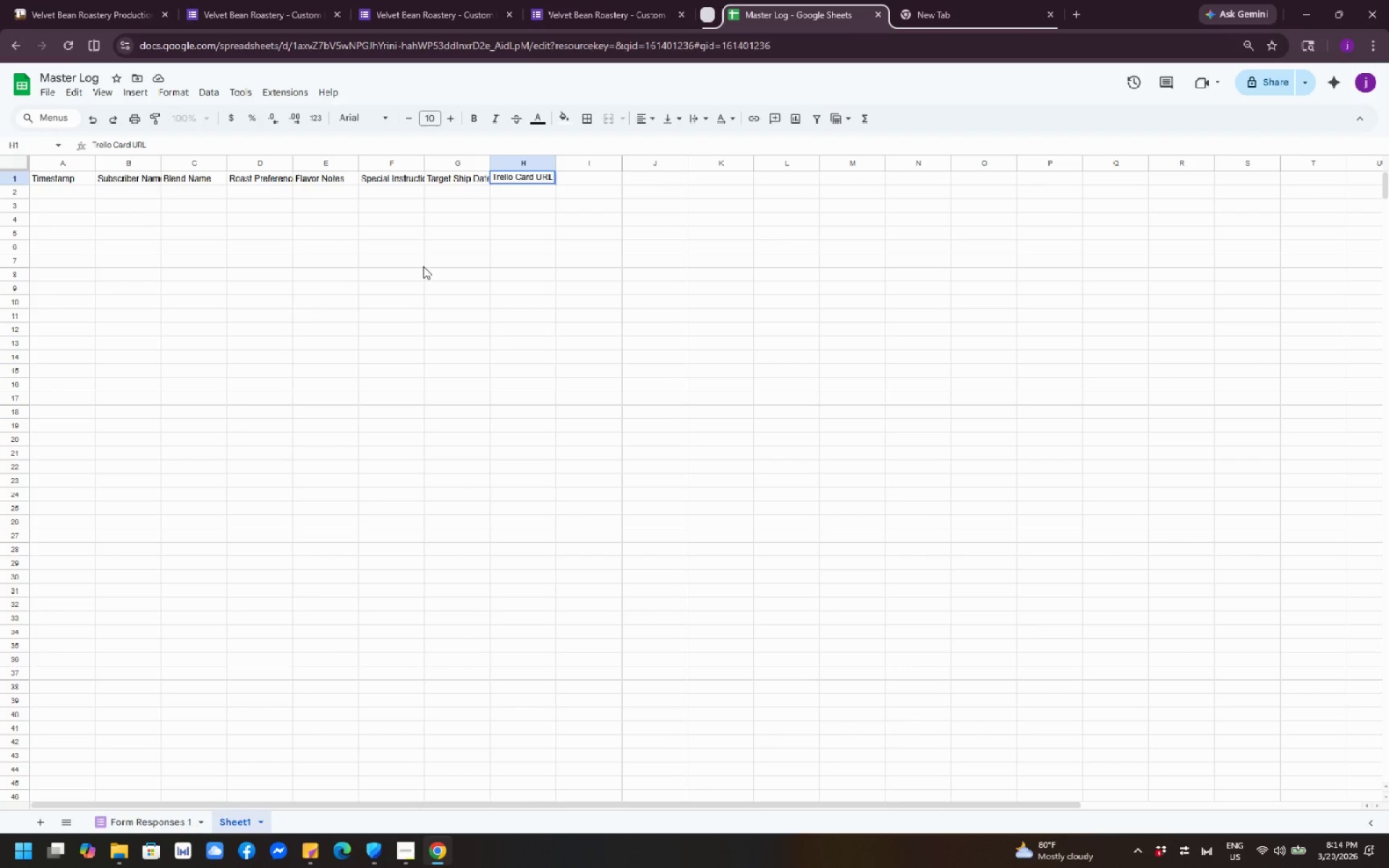 
key(Enter)
 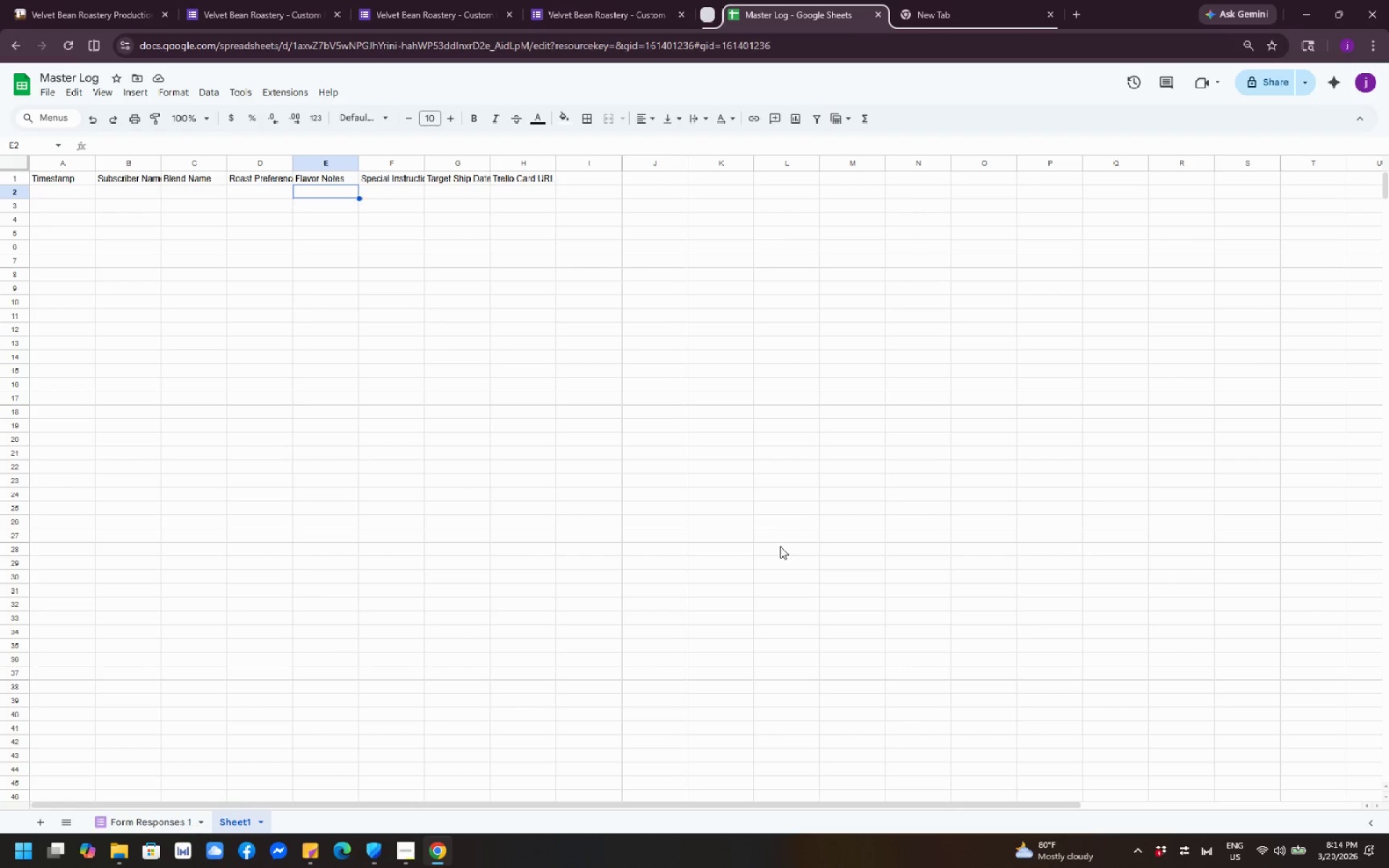 
wait(47.88)
 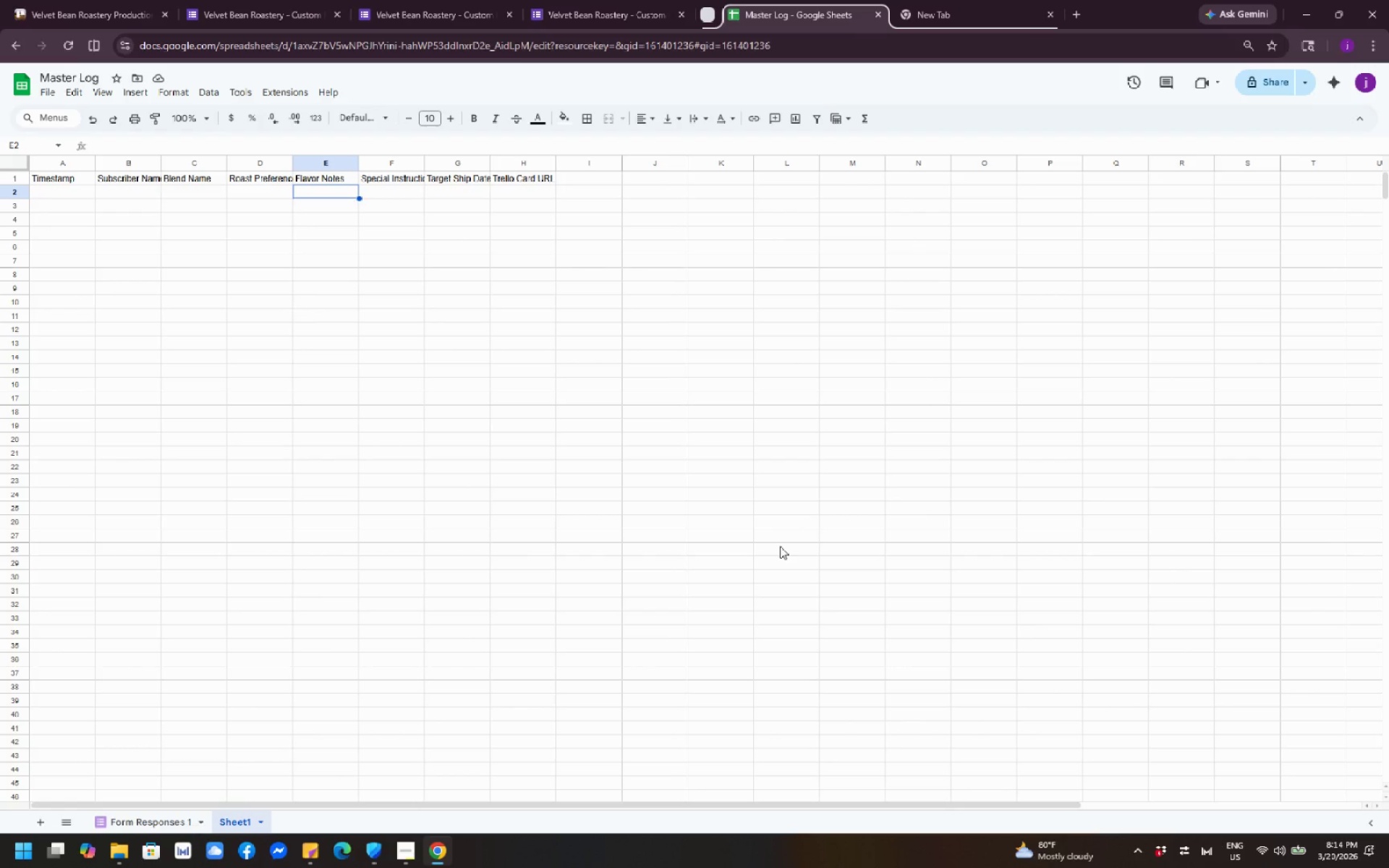 
mouse_move([980, 46])
 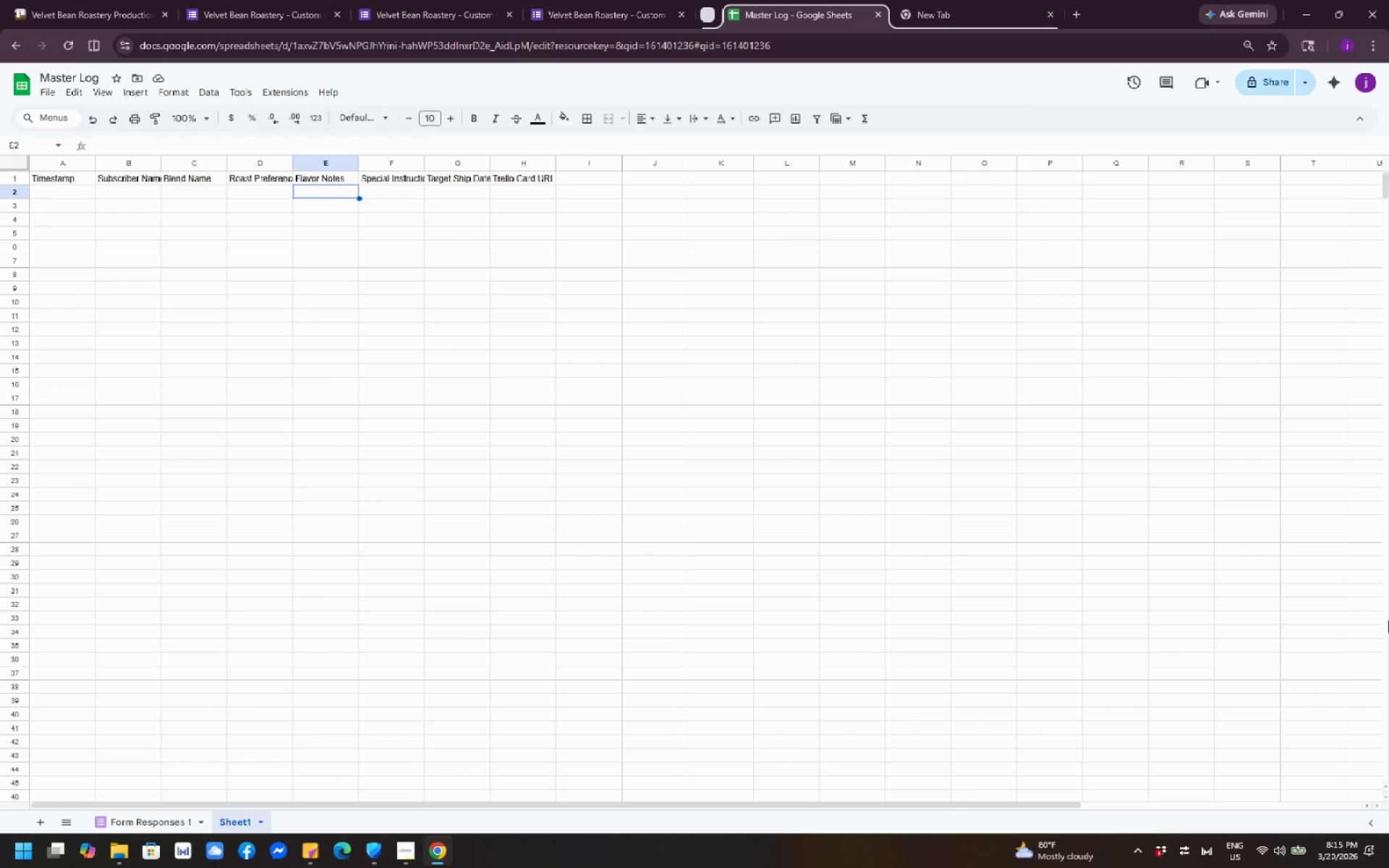 
wait(12.19)
 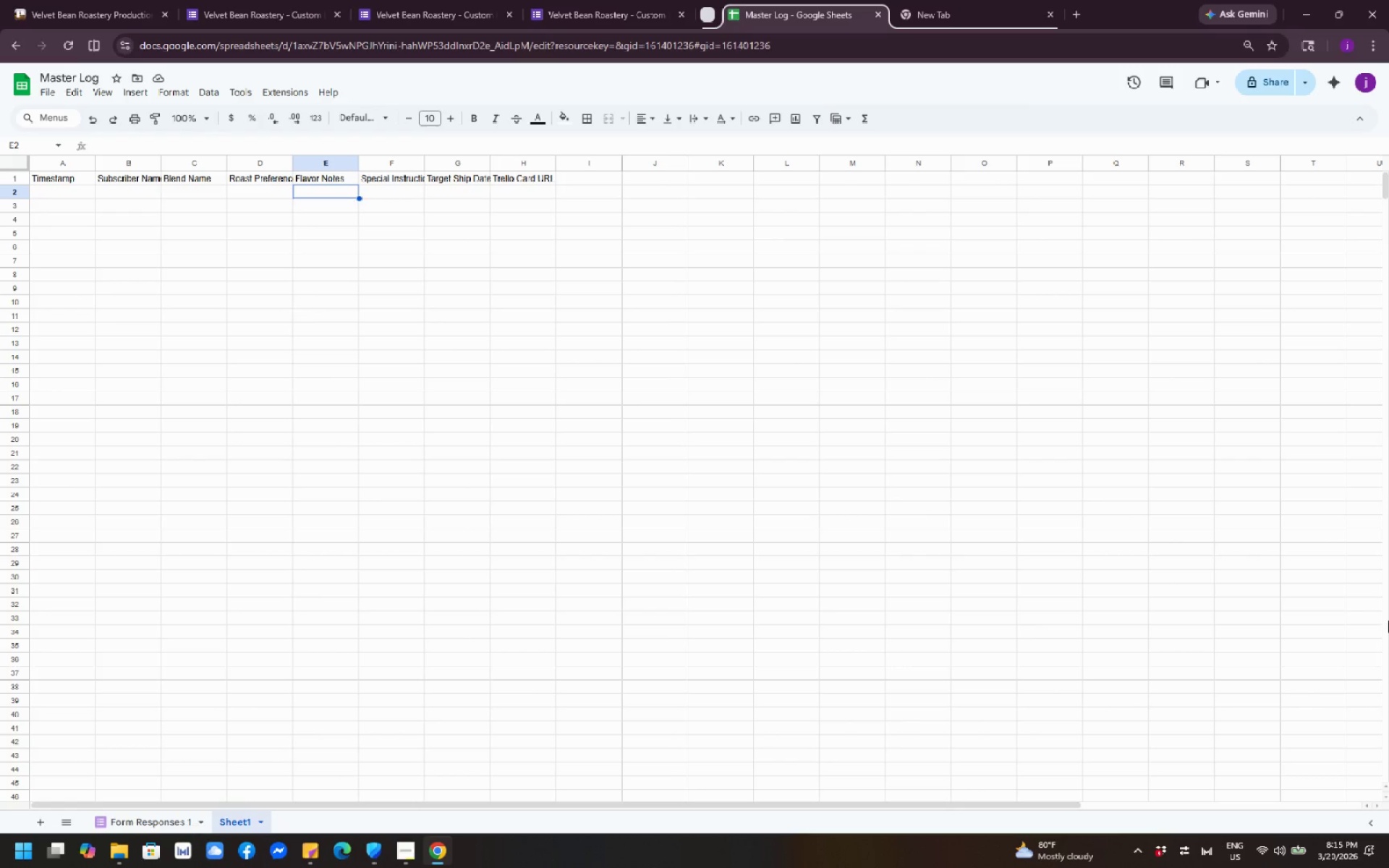 
left_click([964, 7])
 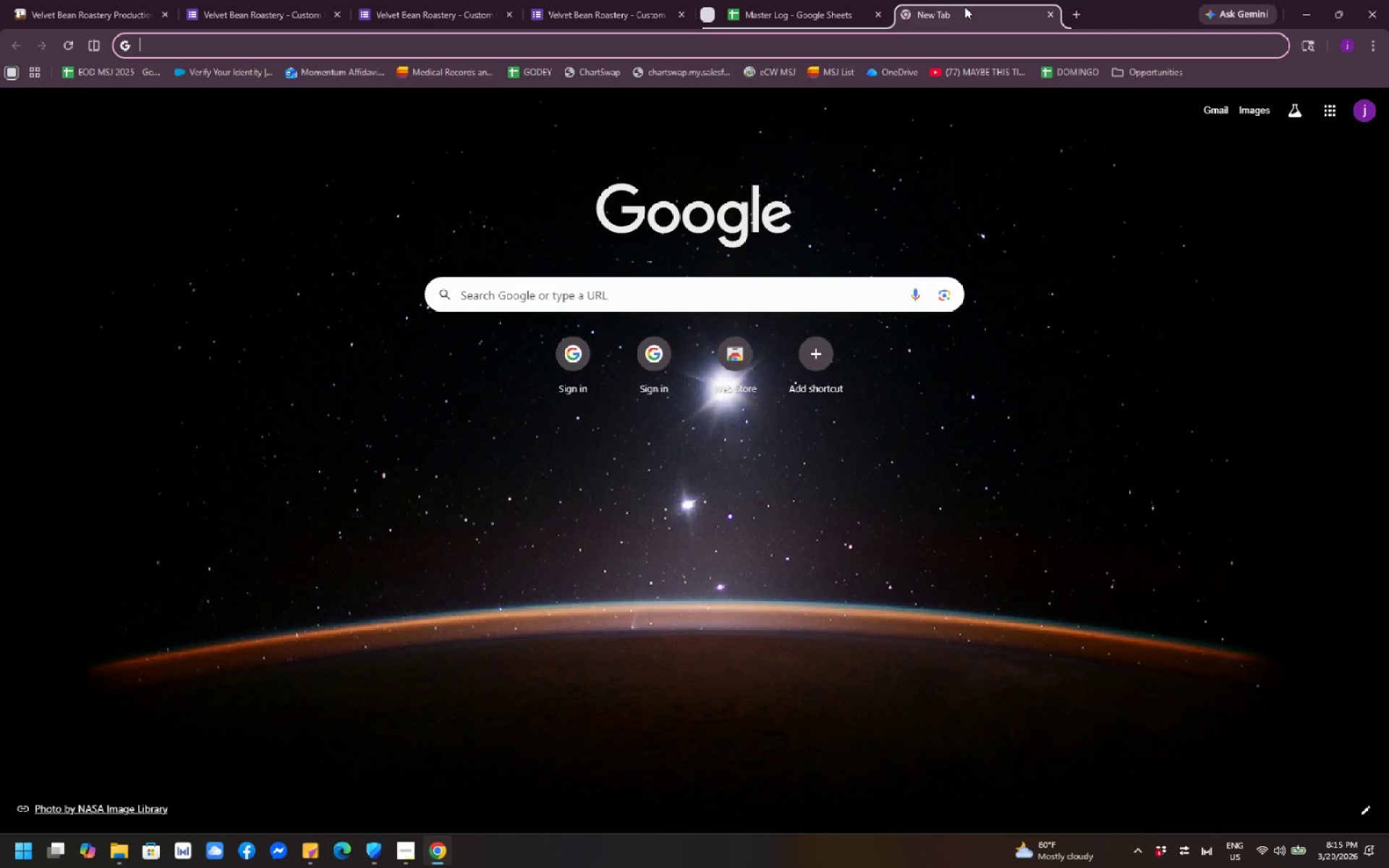 
type(zapier)
 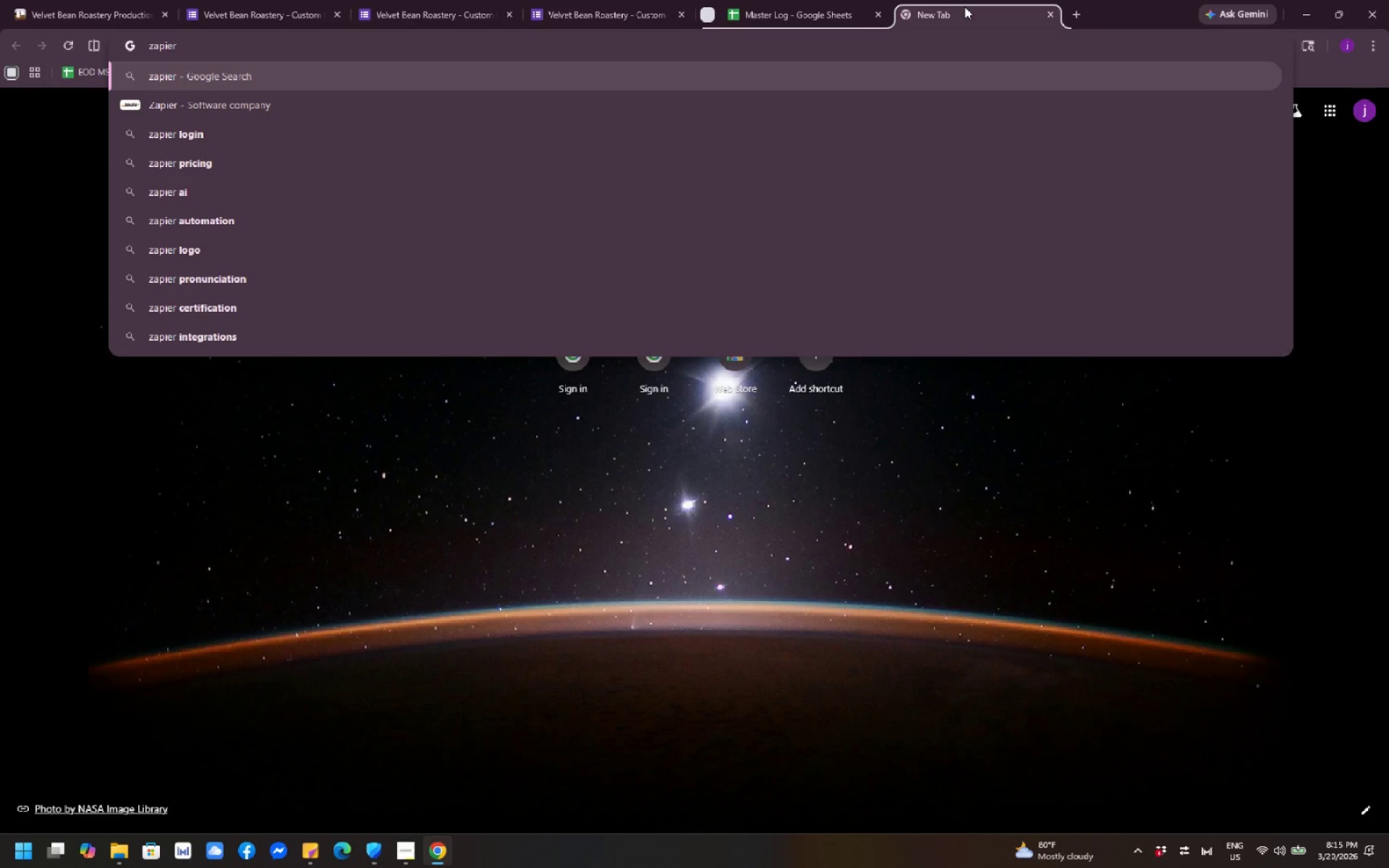 
type(.com?sigh)
key(Backspace)
type(n-up)
 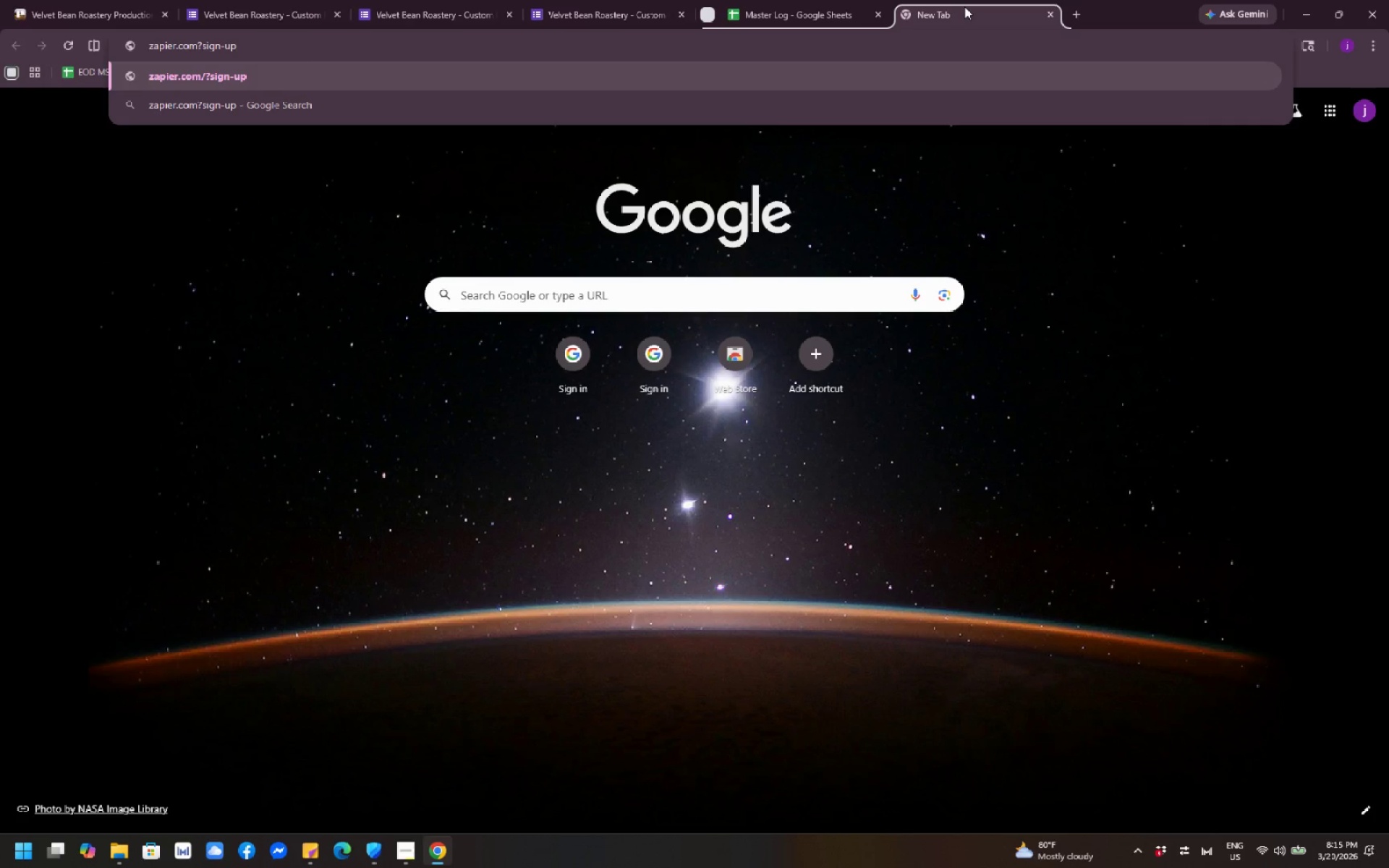 
key(Enter)
 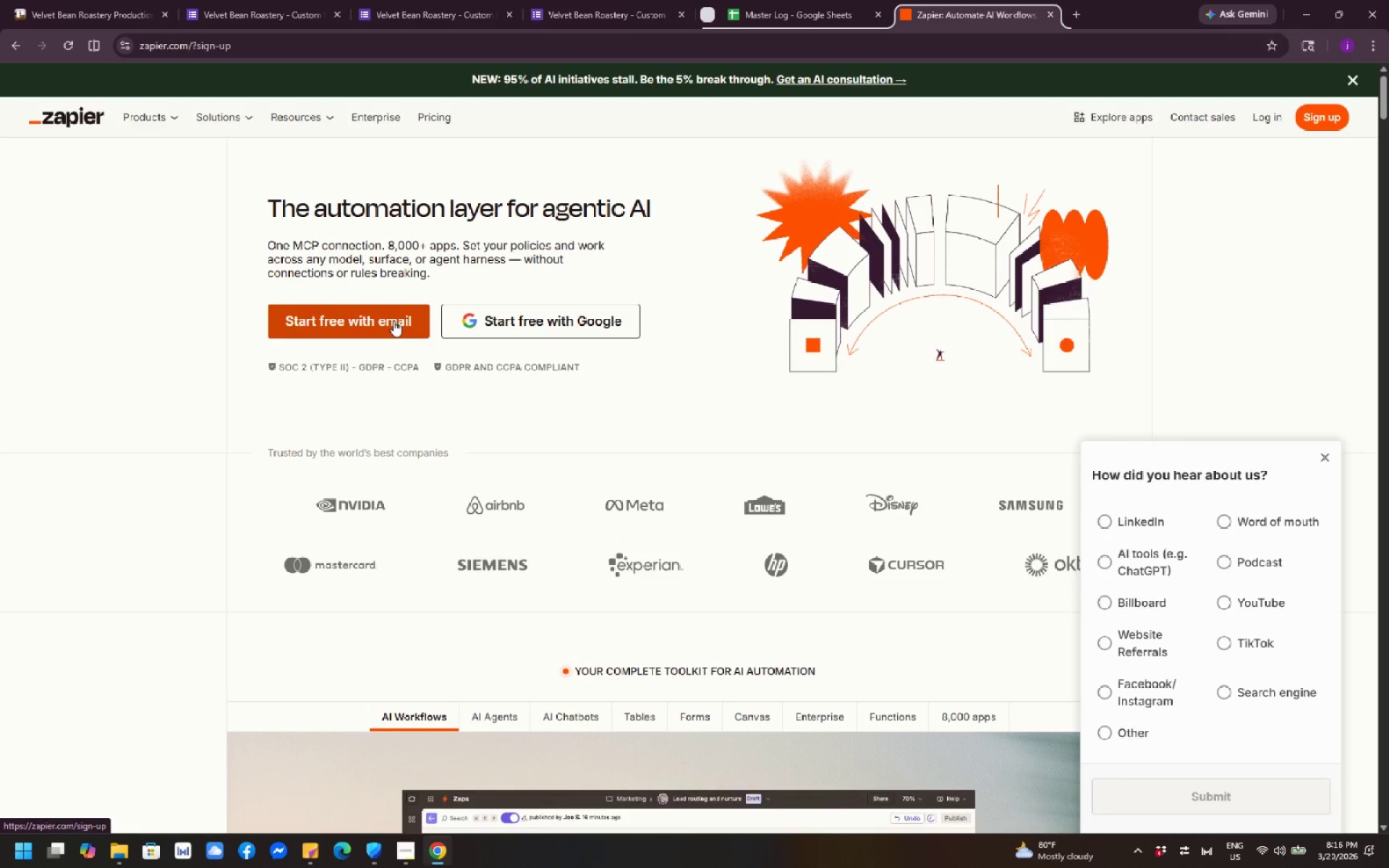 
wait(20.92)
 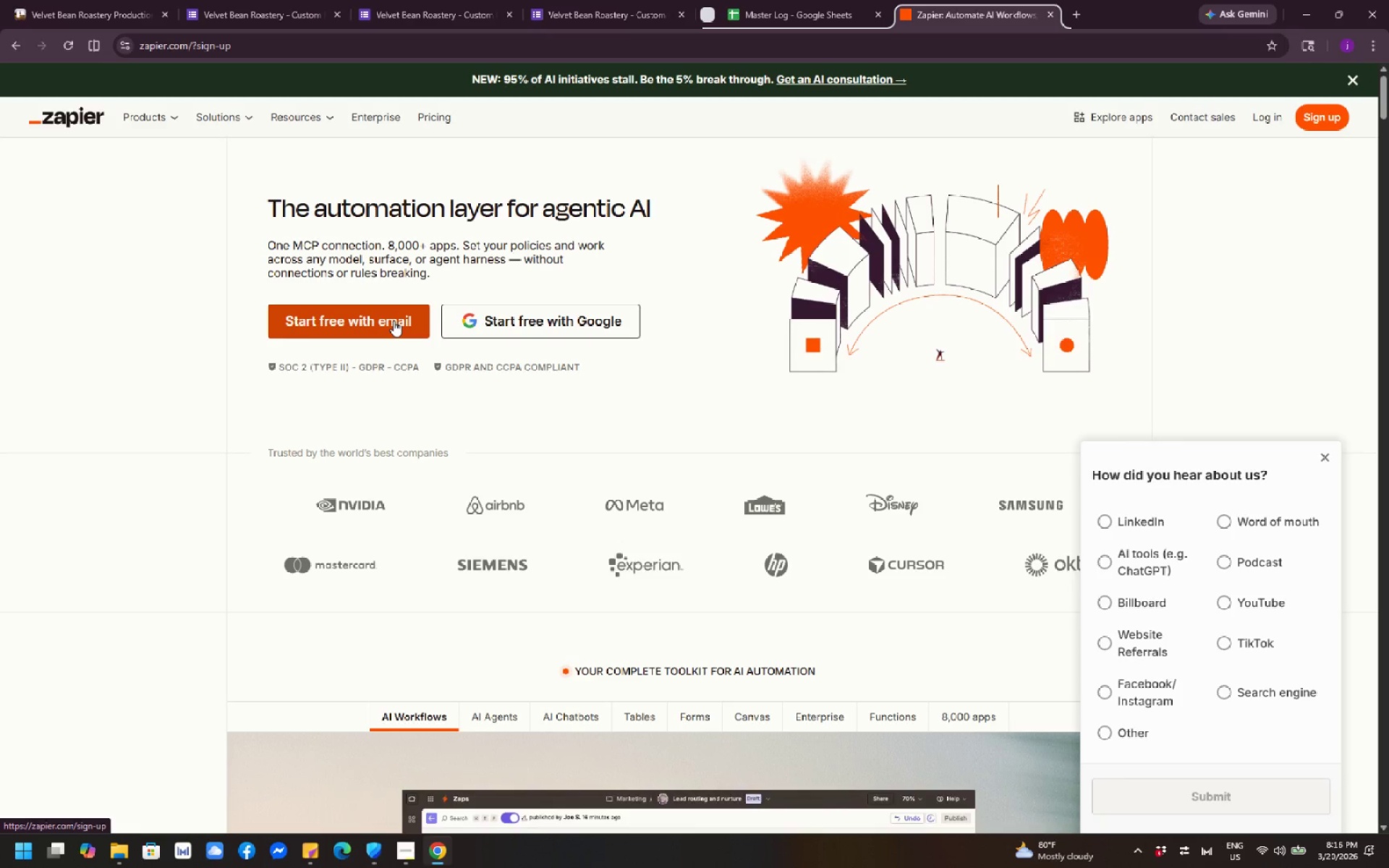 
left_click_drag(start_coordinate=[407, 320], to_coordinate=[407, 324])
 